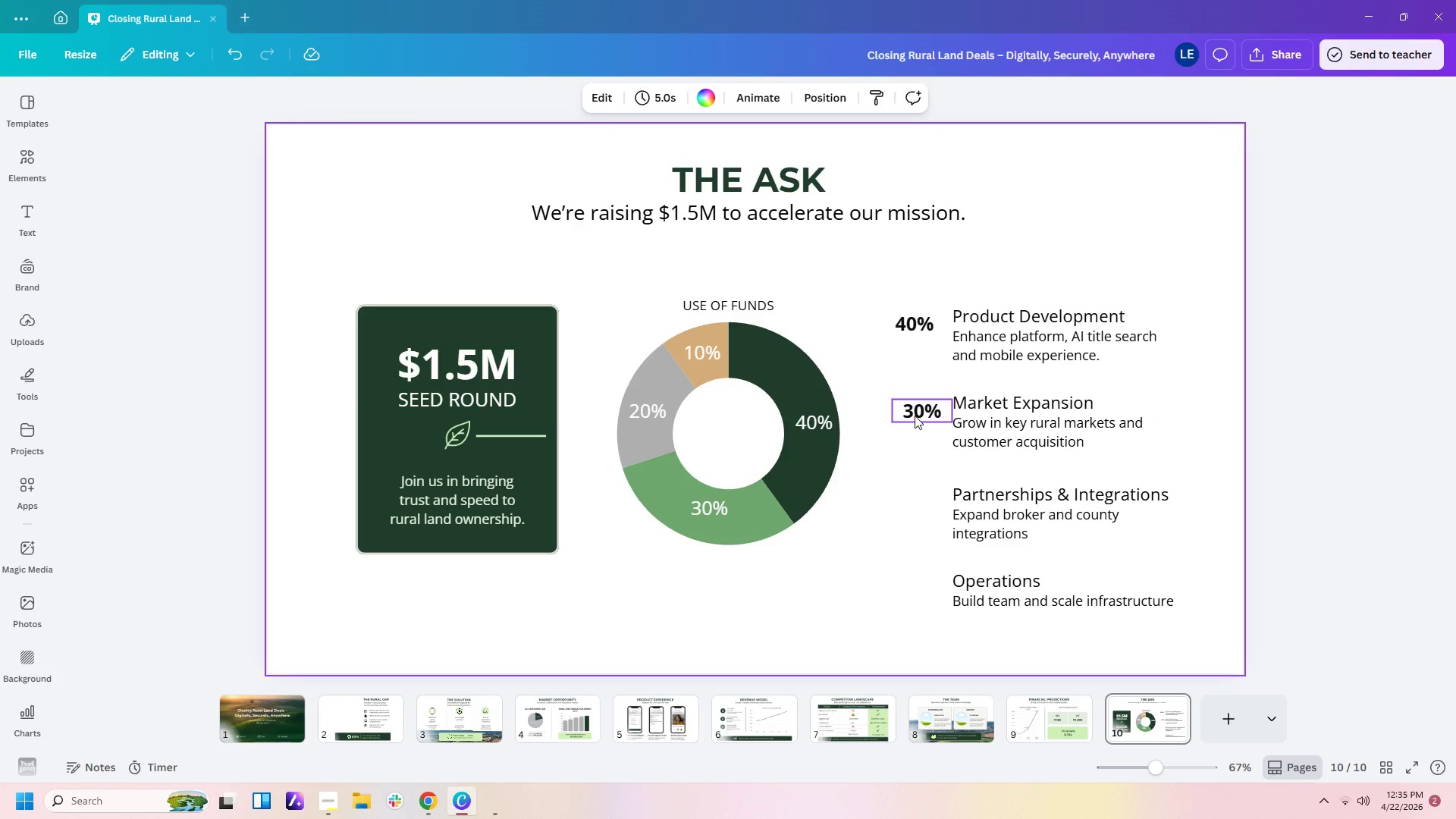 
left_click_drag(start_coordinate=[915, 416], to_coordinate=[908, 415])
 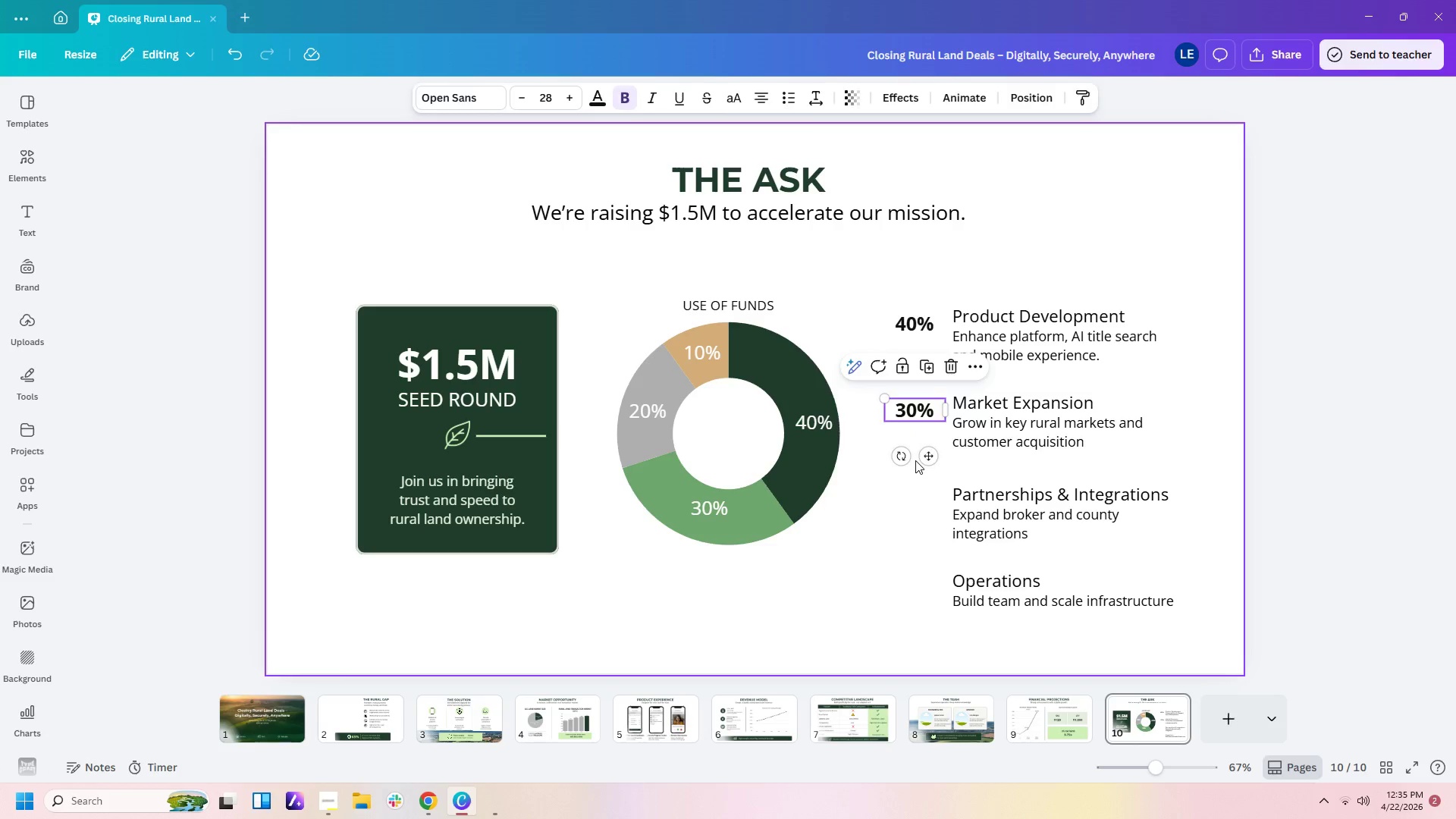 
left_click([915, 460])
 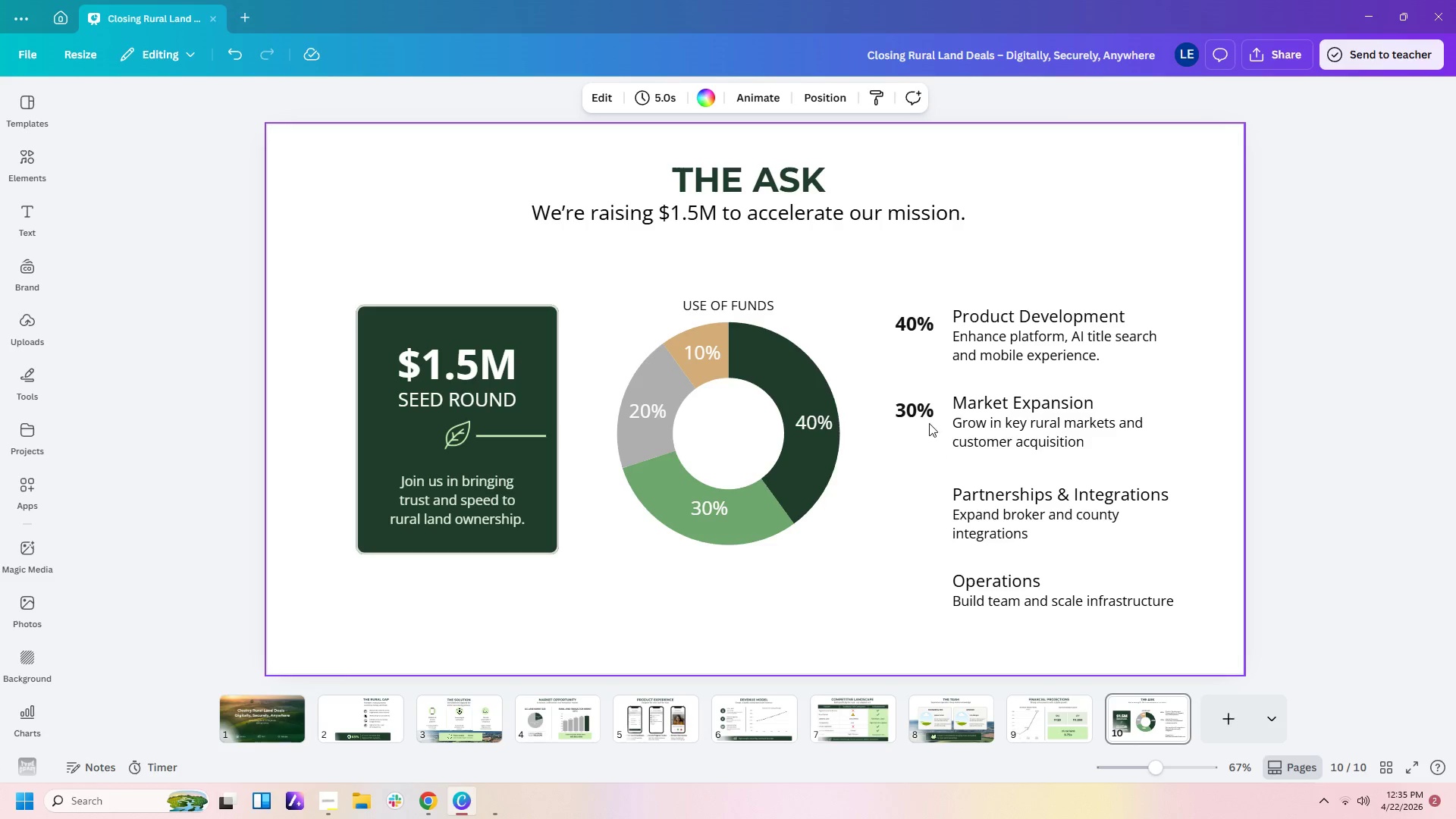 
left_click([930, 417])
 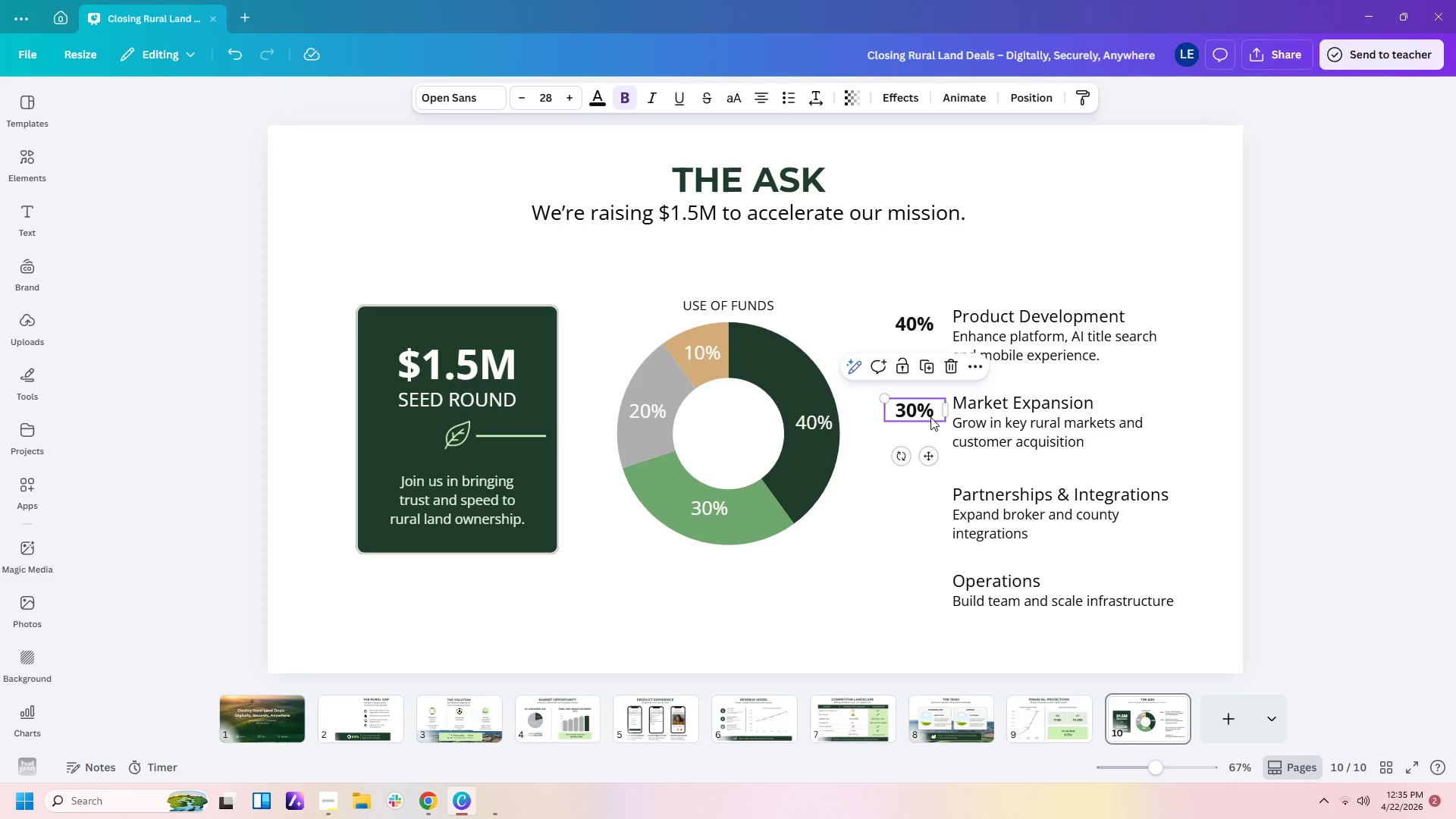 
key(Control+C)
 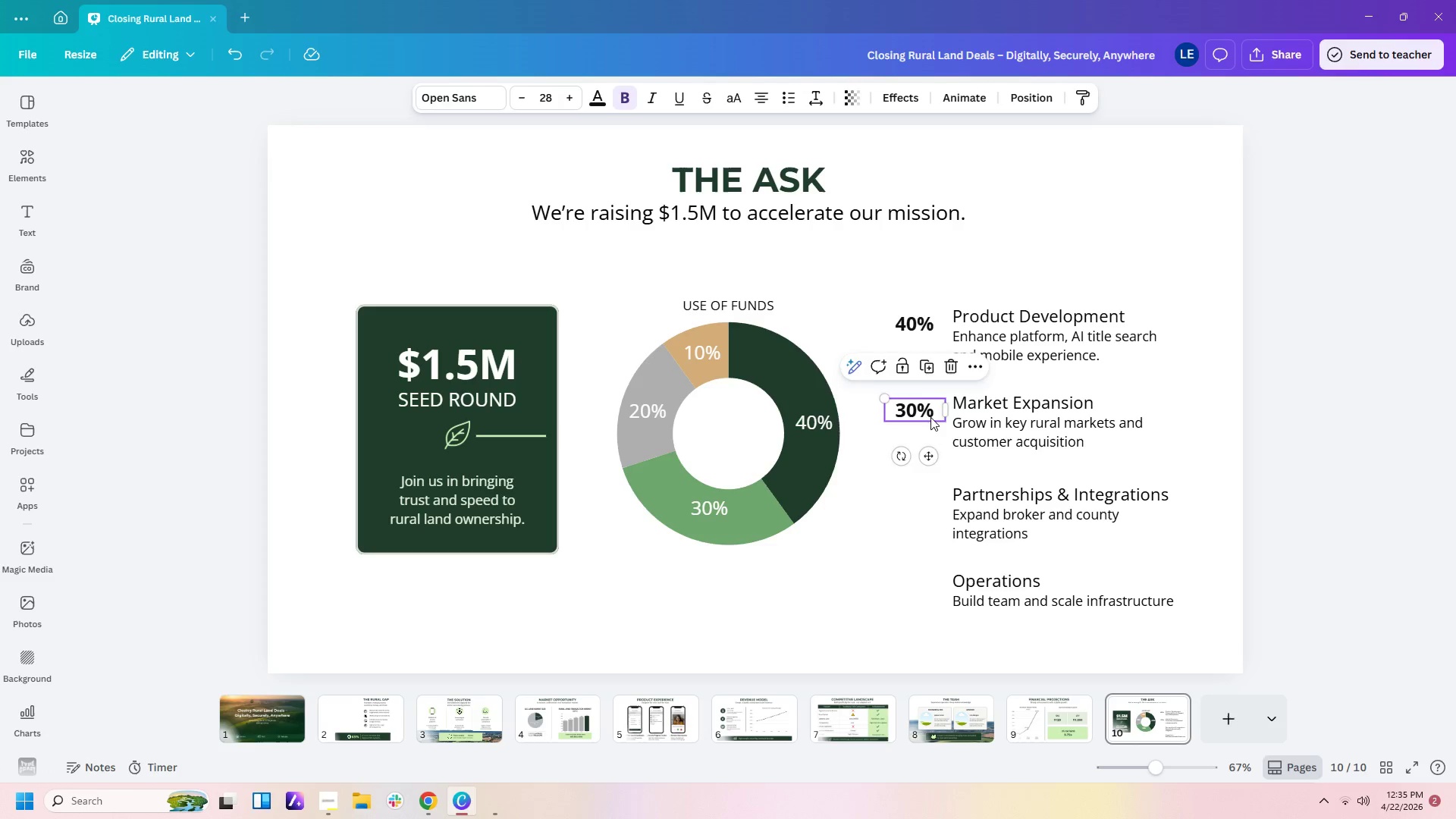 
key(Control+V)
 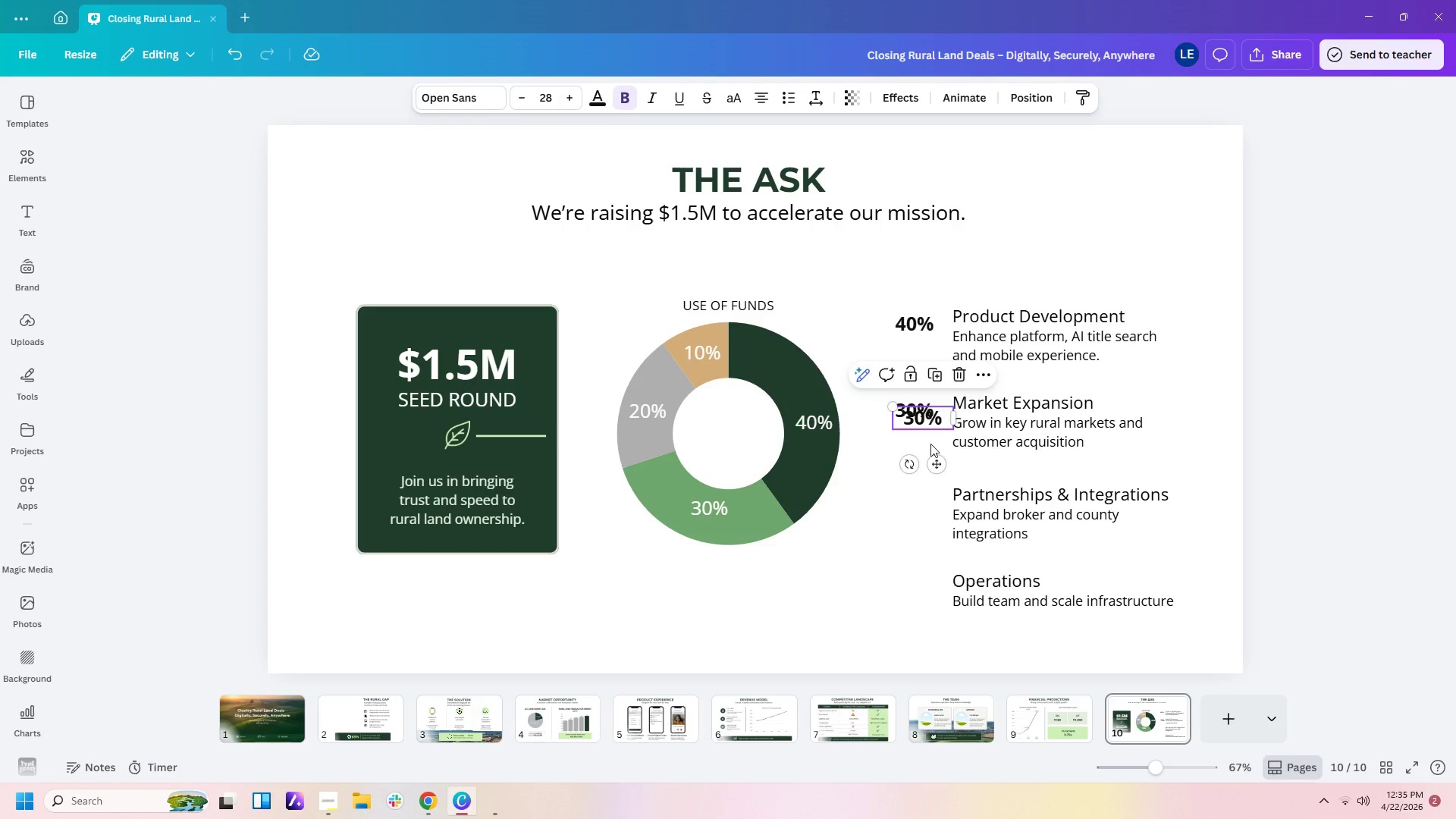 
left_click_drag(start_coordinate=[930, 417], to_coordinate=[924, 497])
 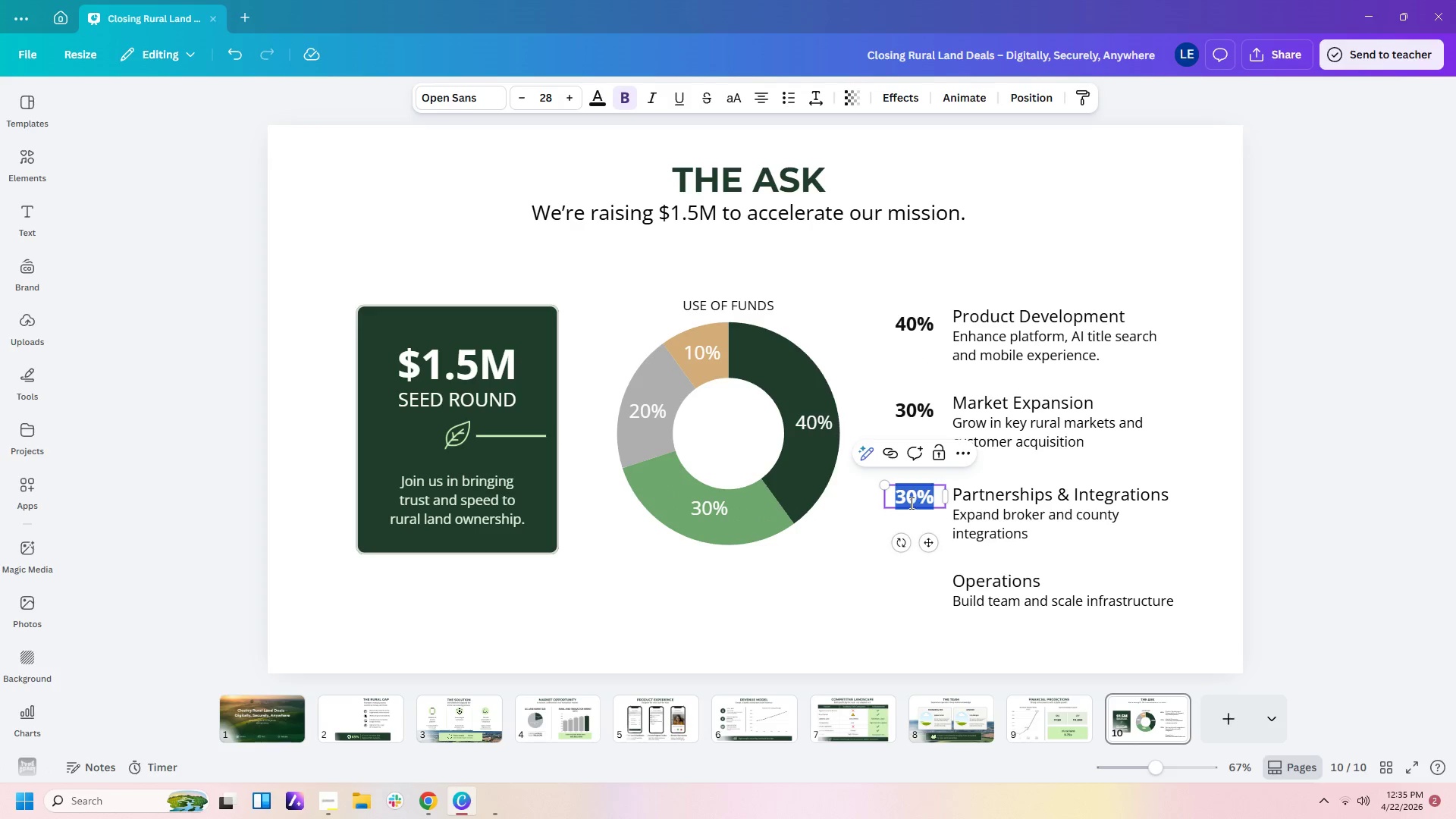 
double_click([910, 503])
 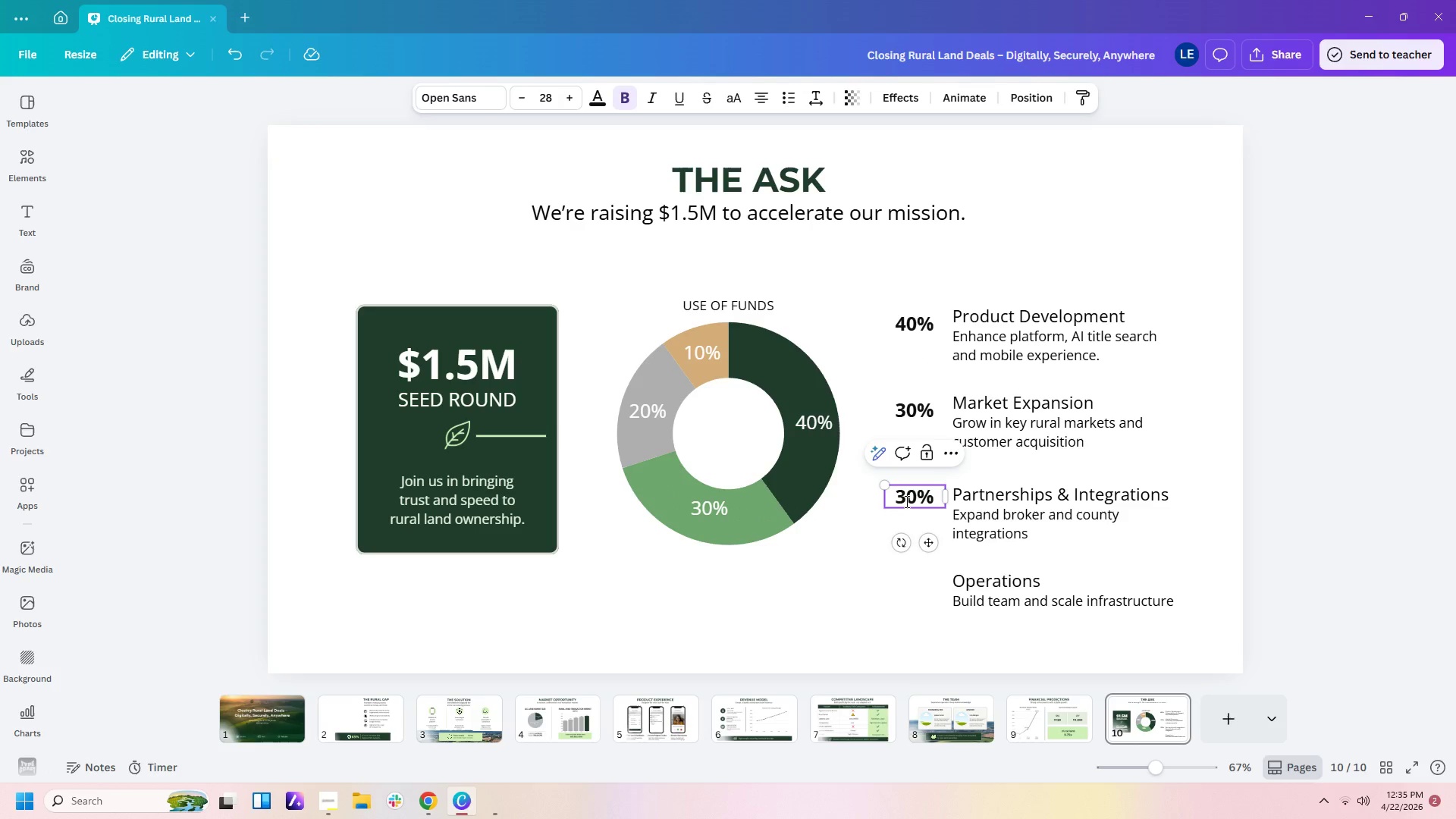 
key(Backspace)
 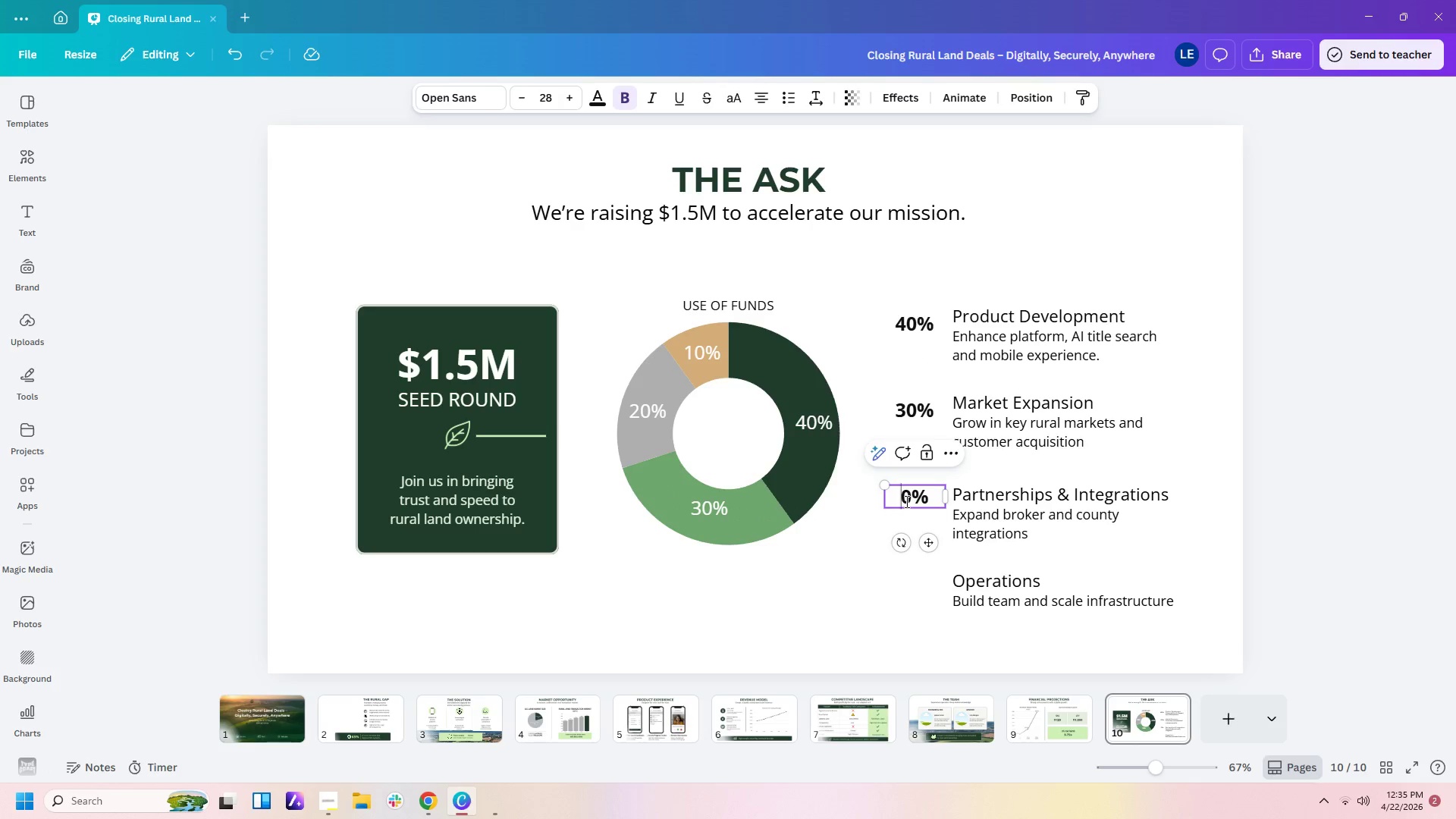 
key(2)
 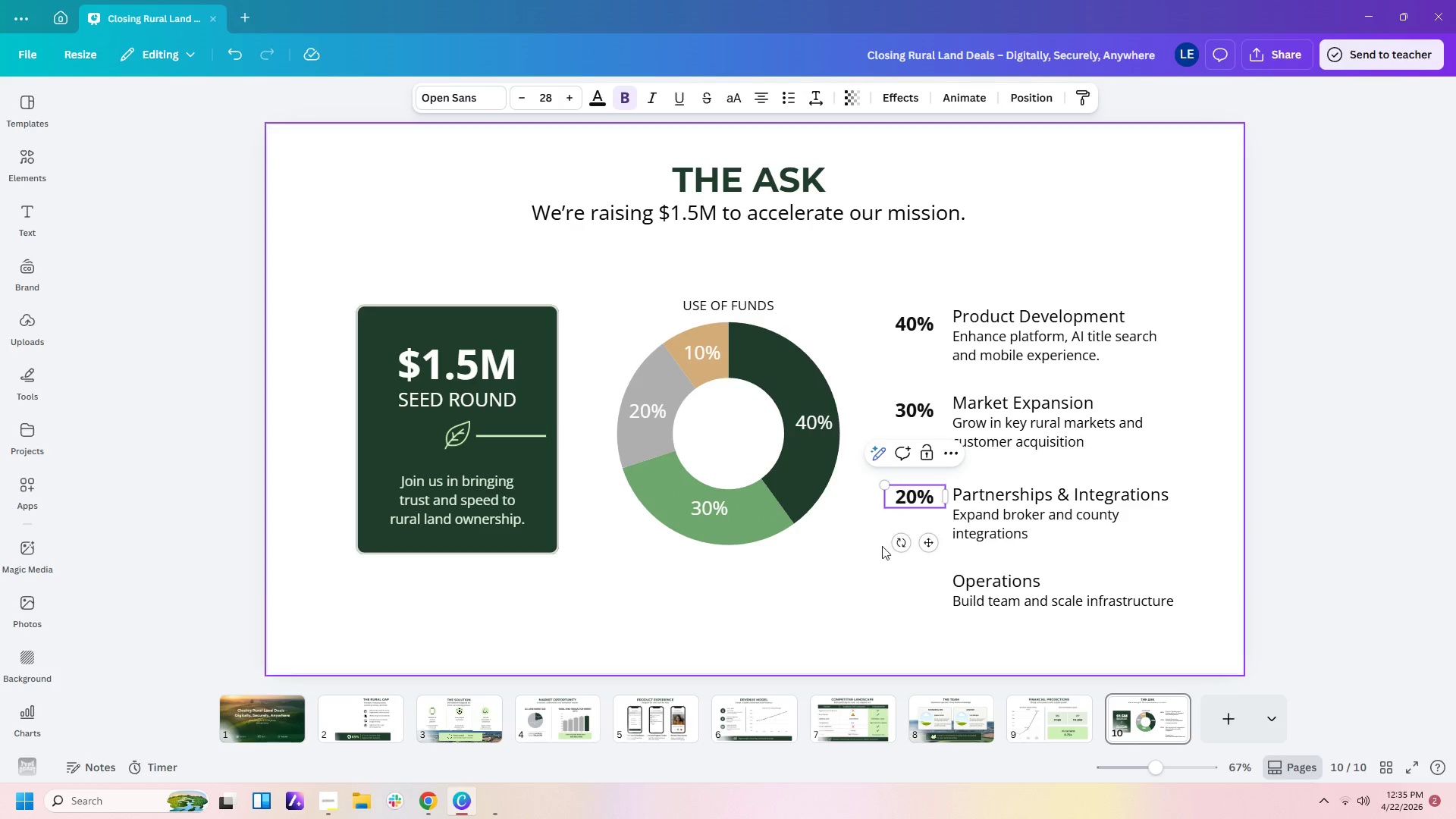 
left_click([873, 550])
 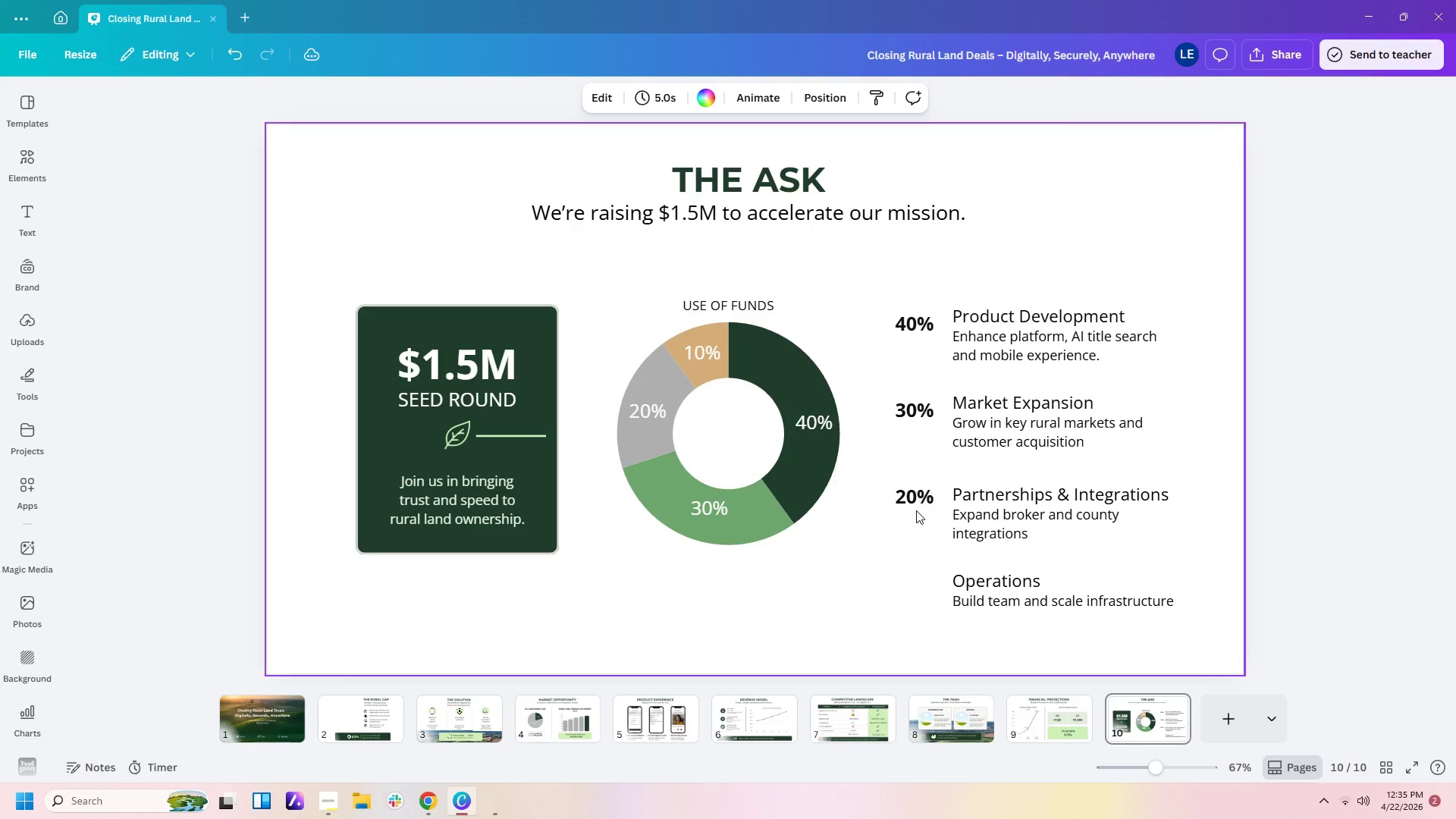 
left_click([922, 499])
 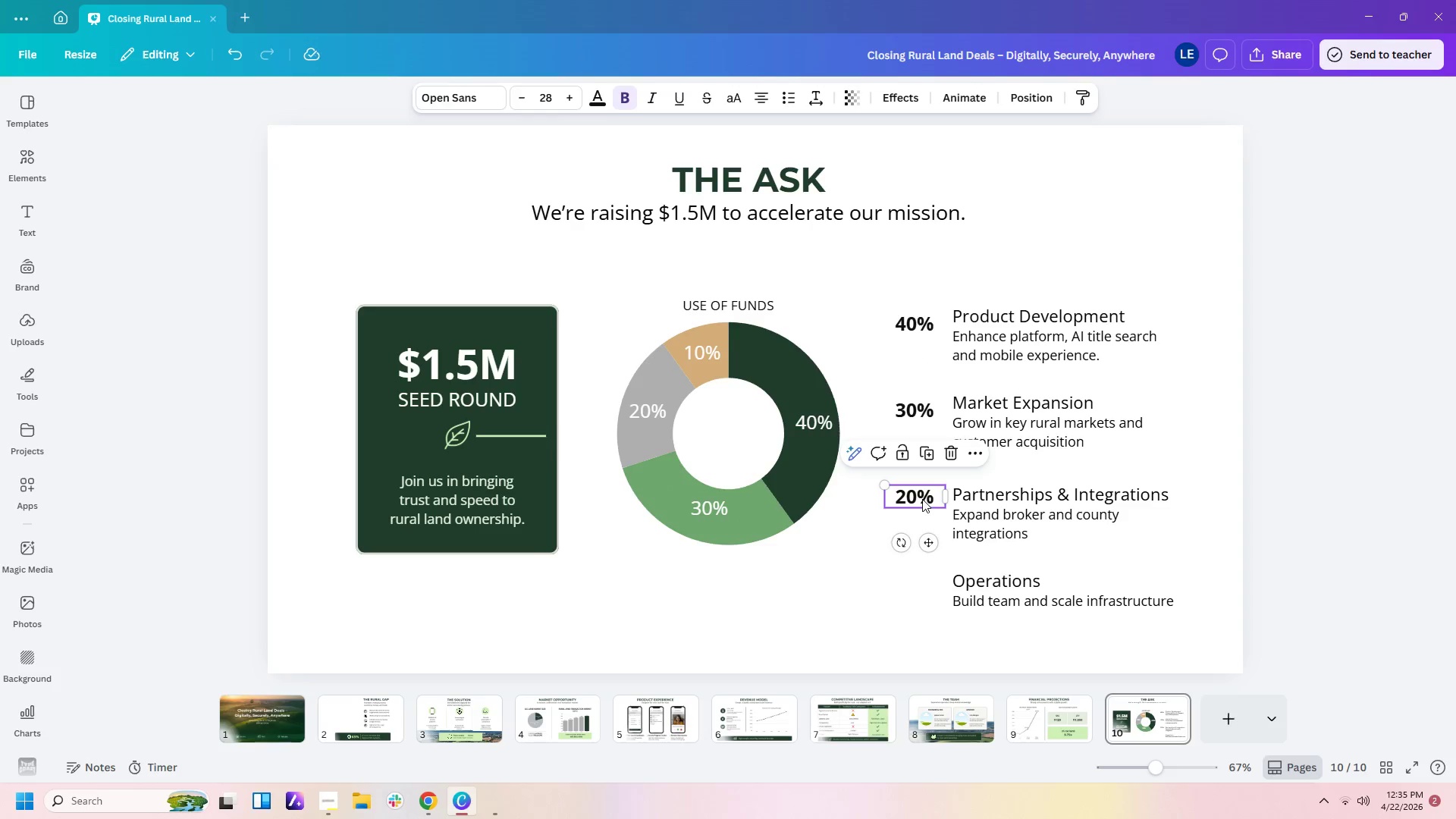 
key(Control+C)
 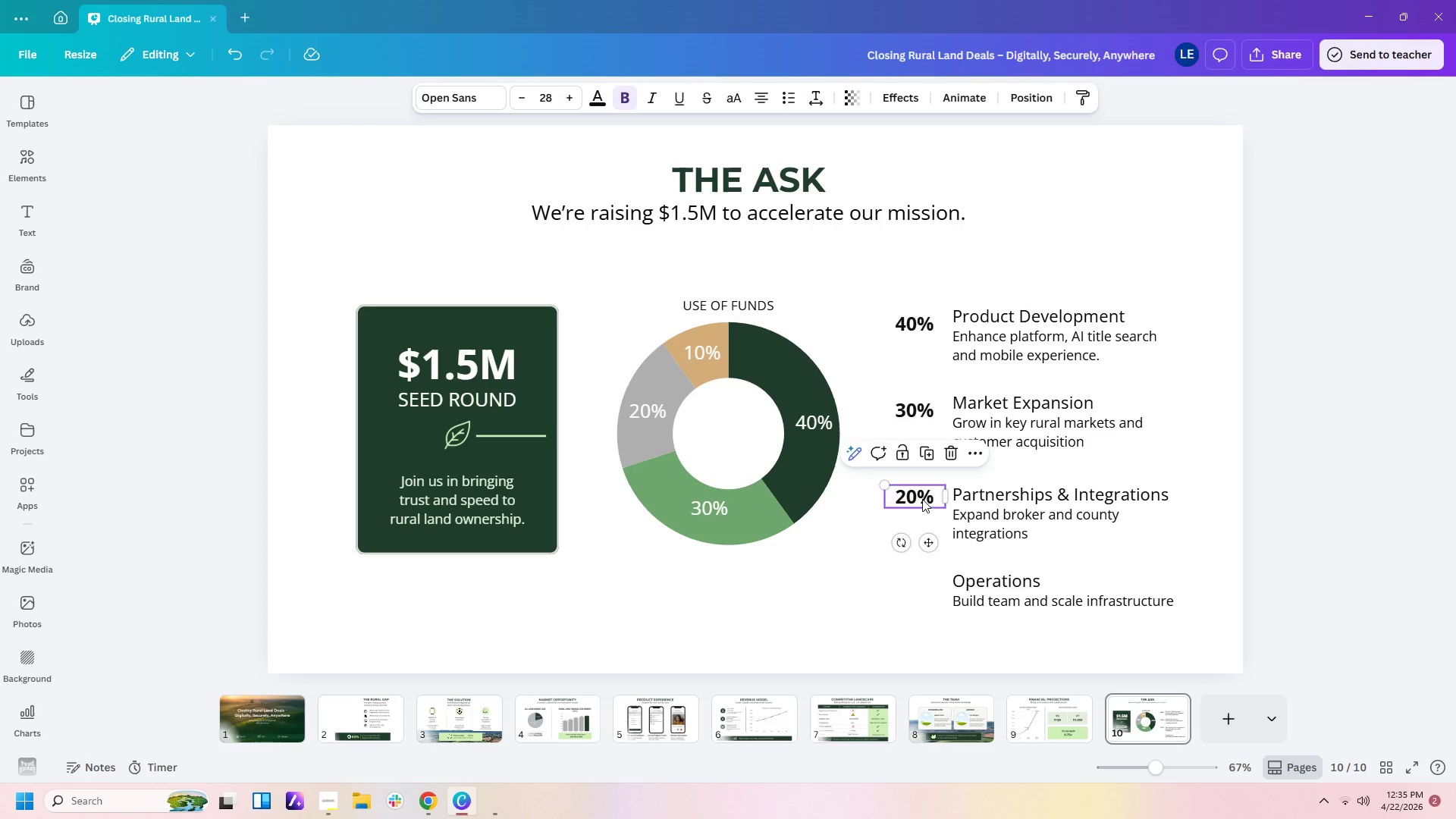 
key(Control+V)
 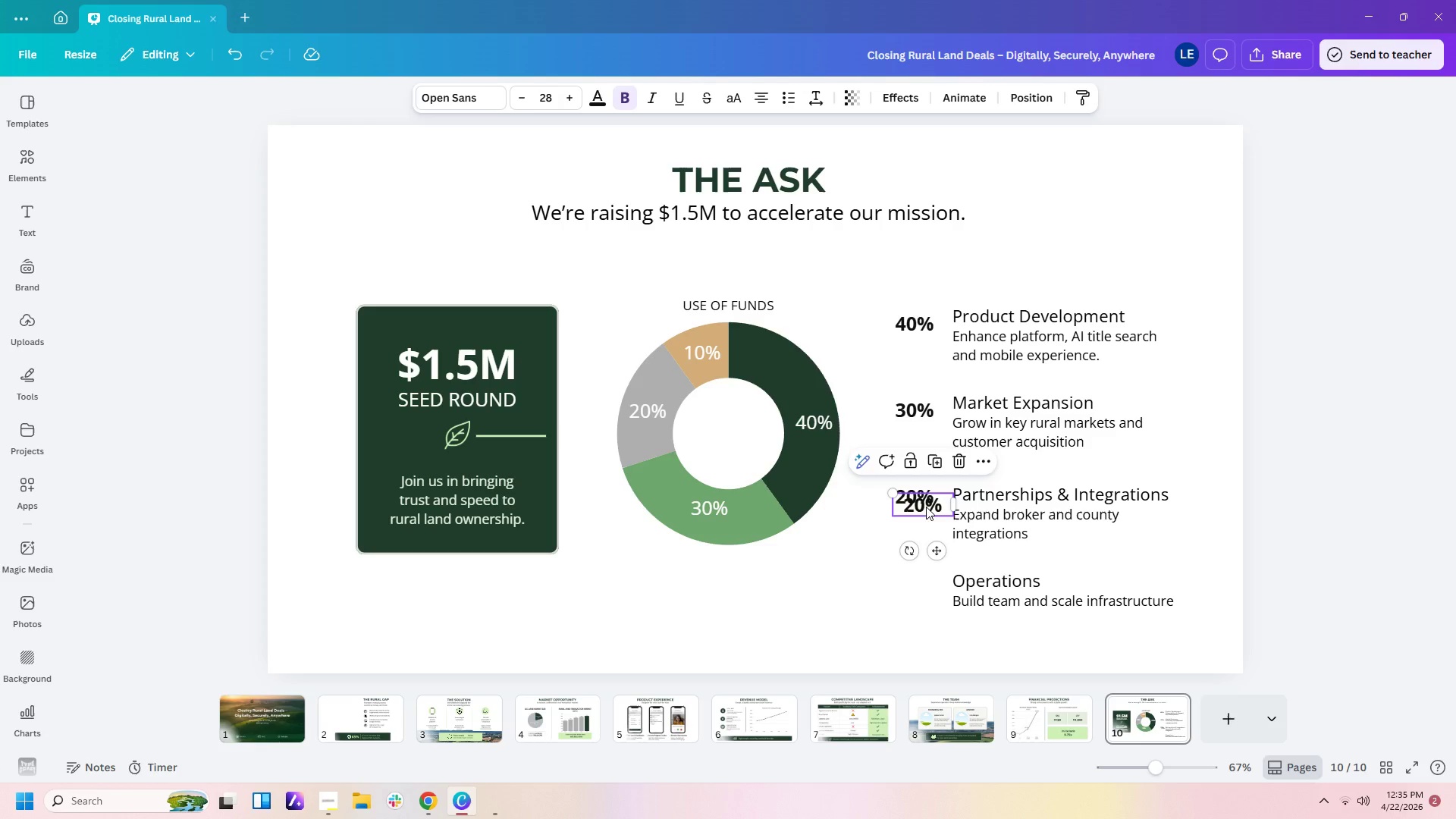 
left_click_drag(start_coordinate=[926, 507], to_coordinate=[920, 583])
 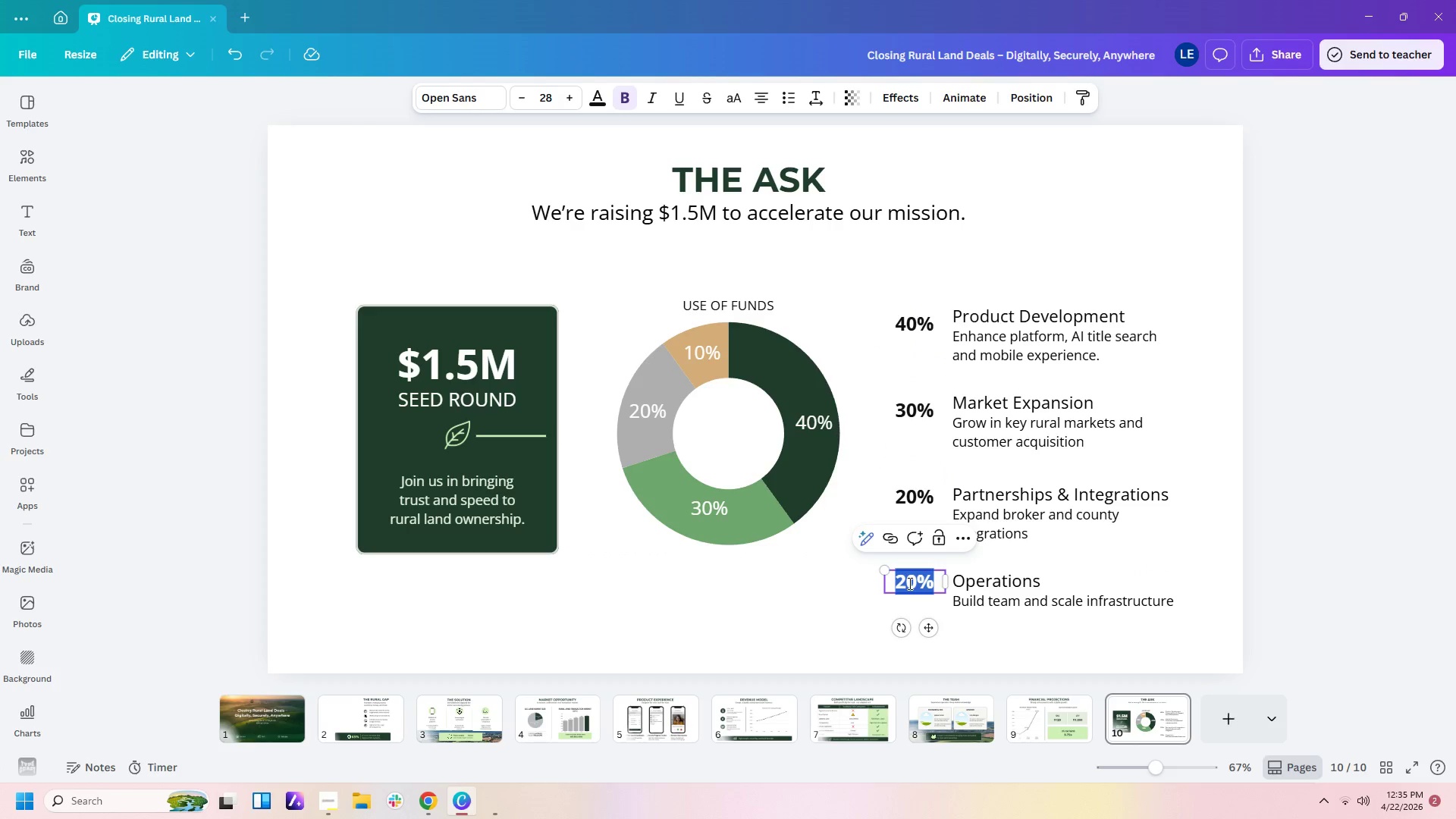 
double_click([908, 583])
 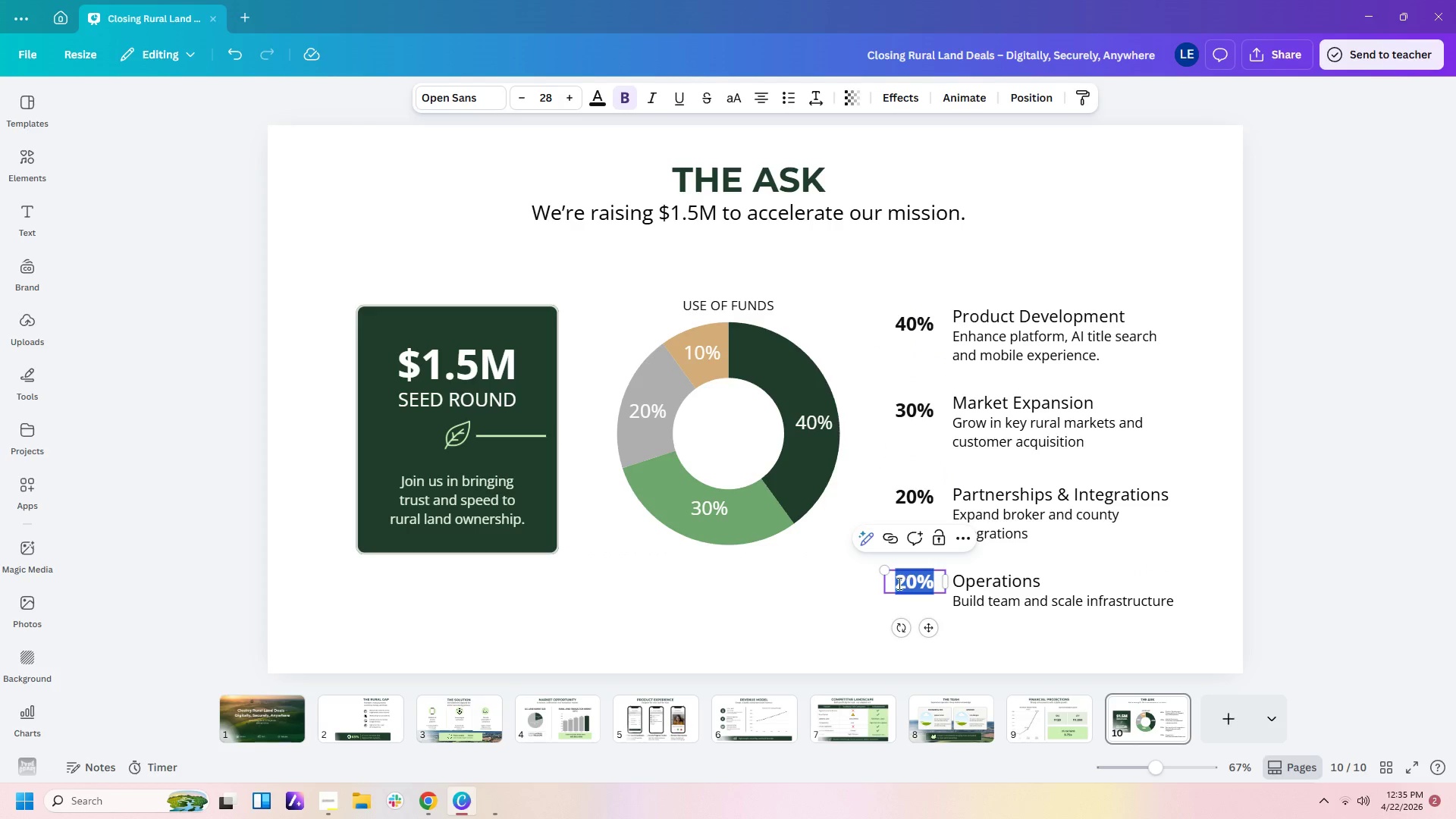 
left_click([898, 583])
 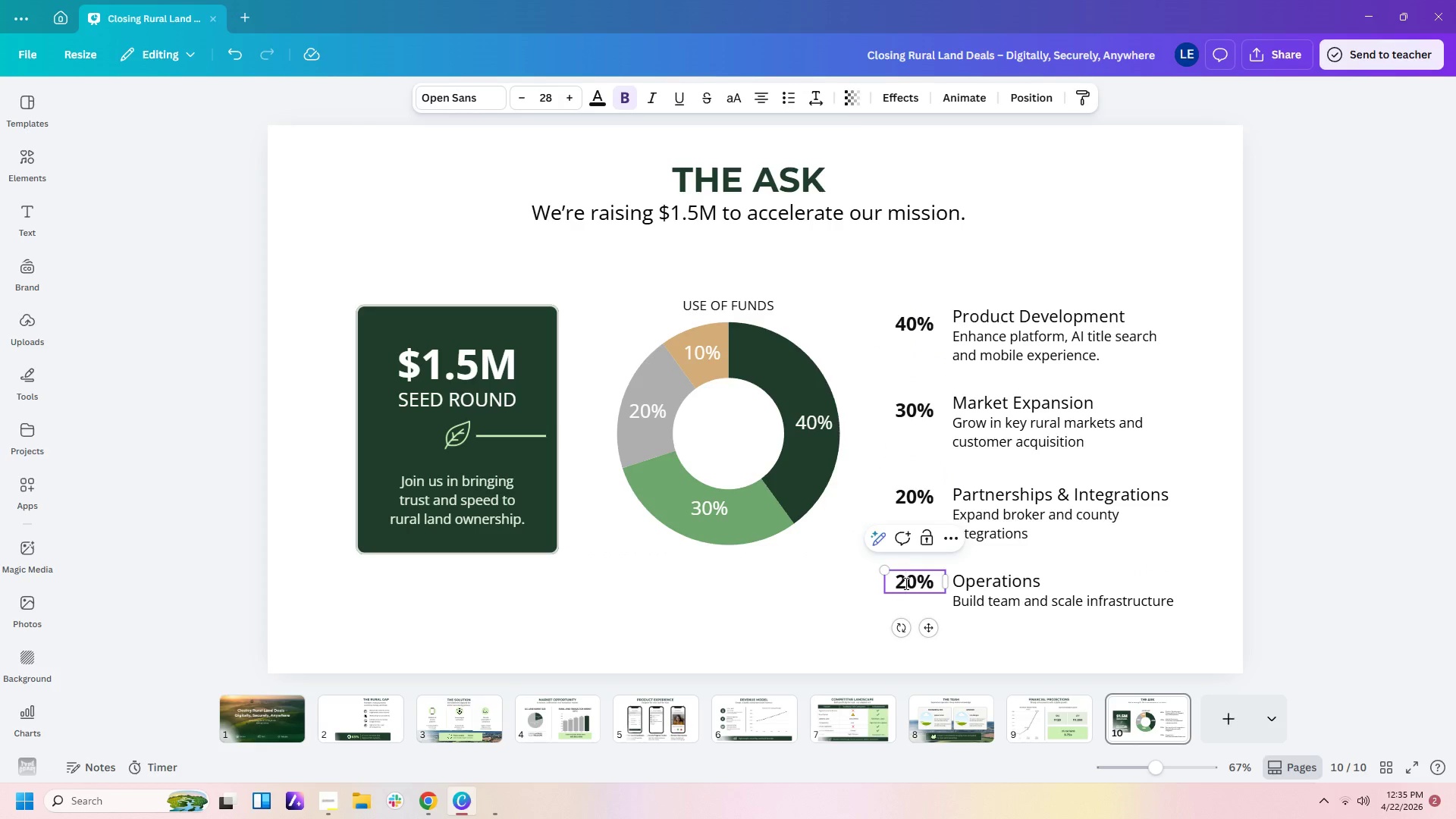 
key(Backspace)
 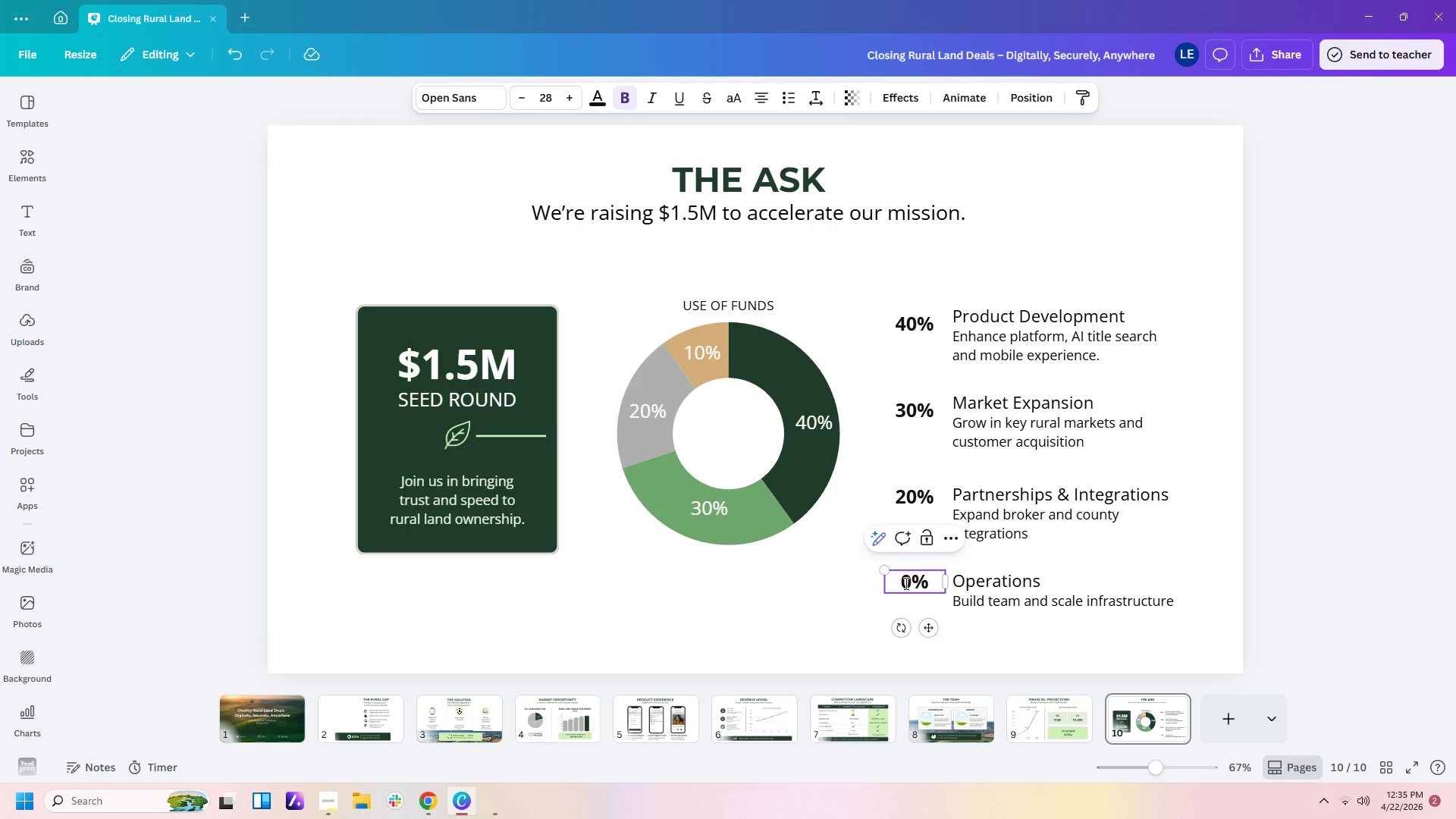 
key(1)
 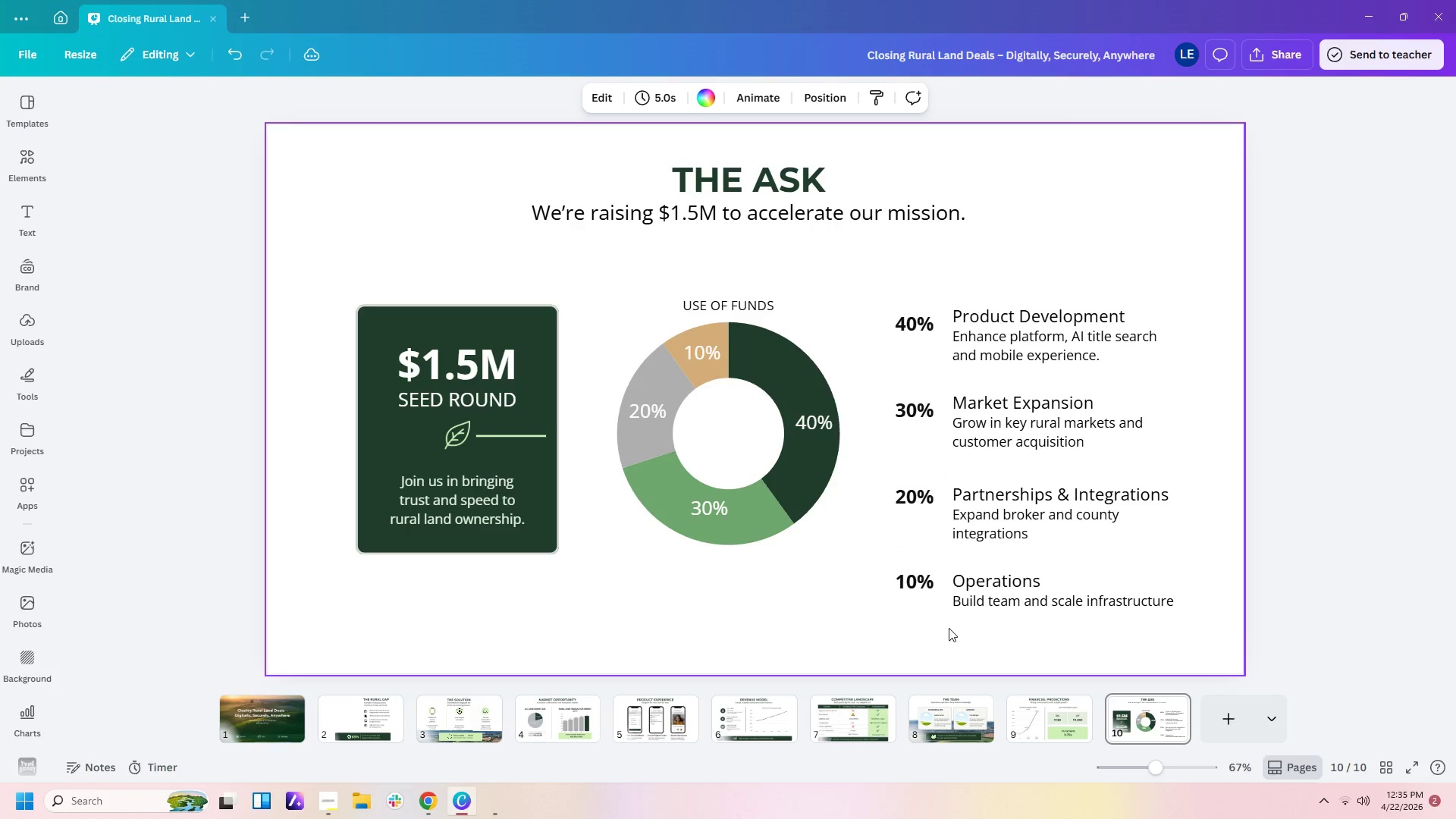 
mouse_move([921, 566])
 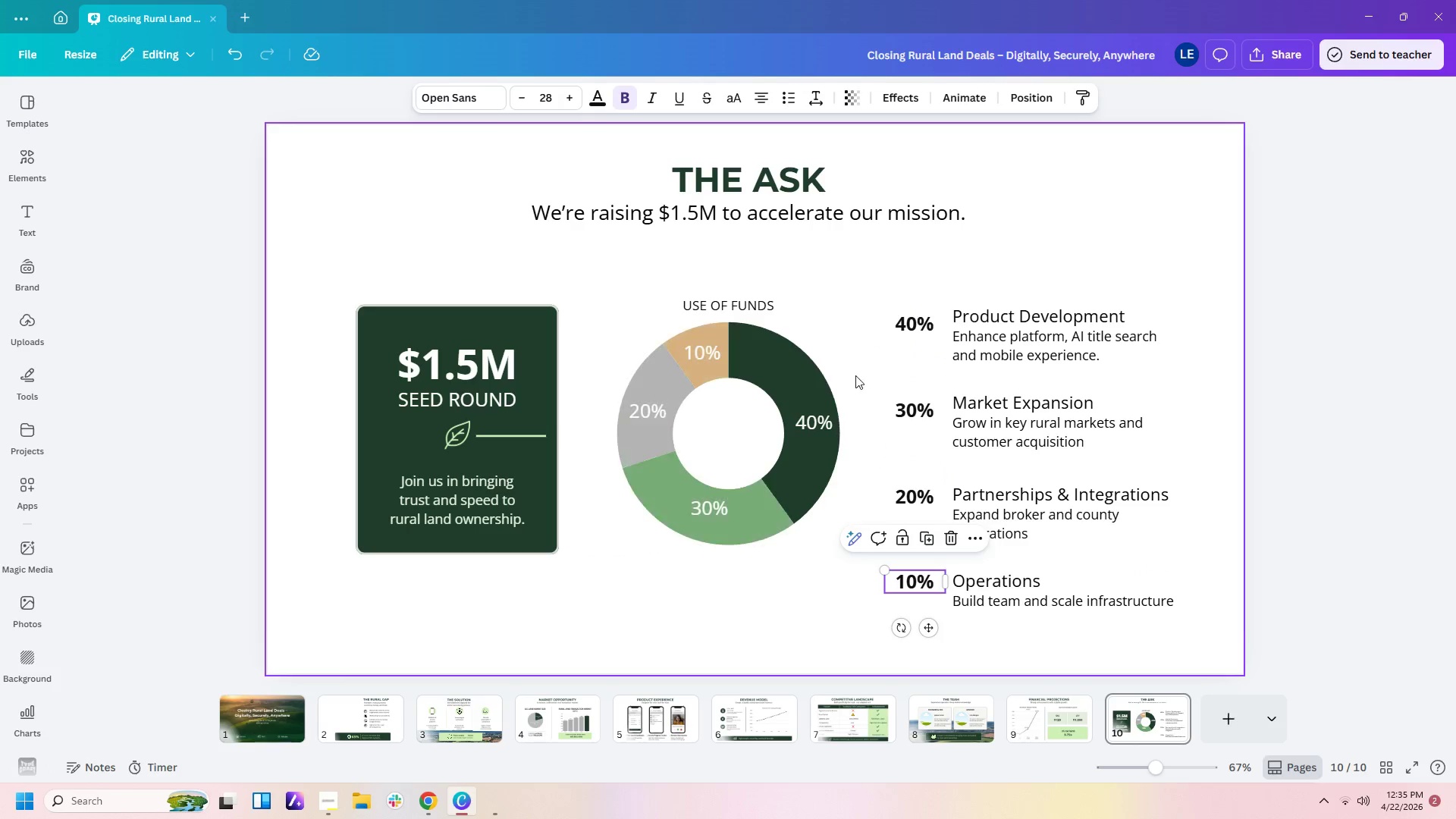 
left_click([855, 370])
 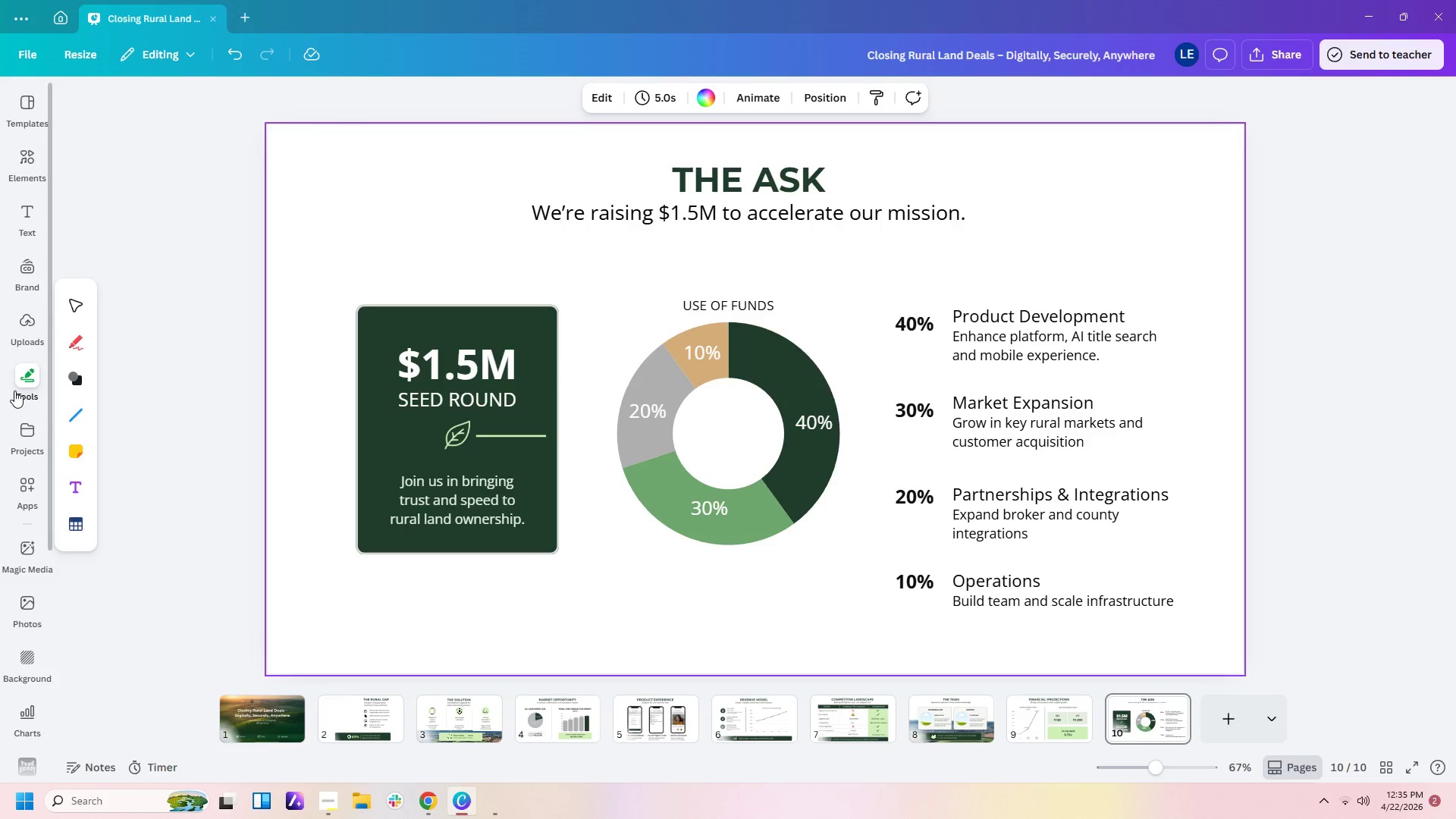 
left_click([18, 390])
 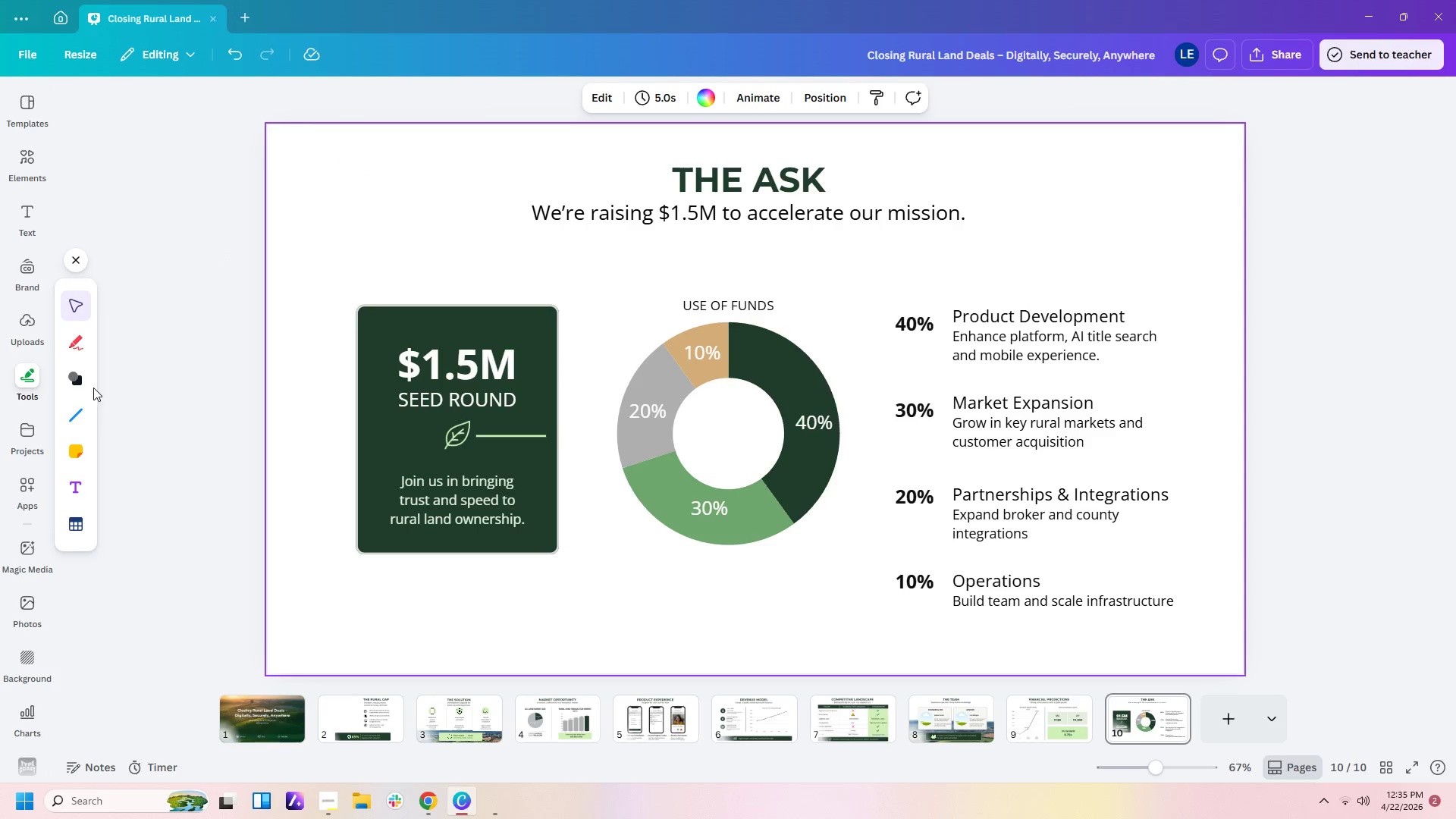 
left_click([82, 378])
 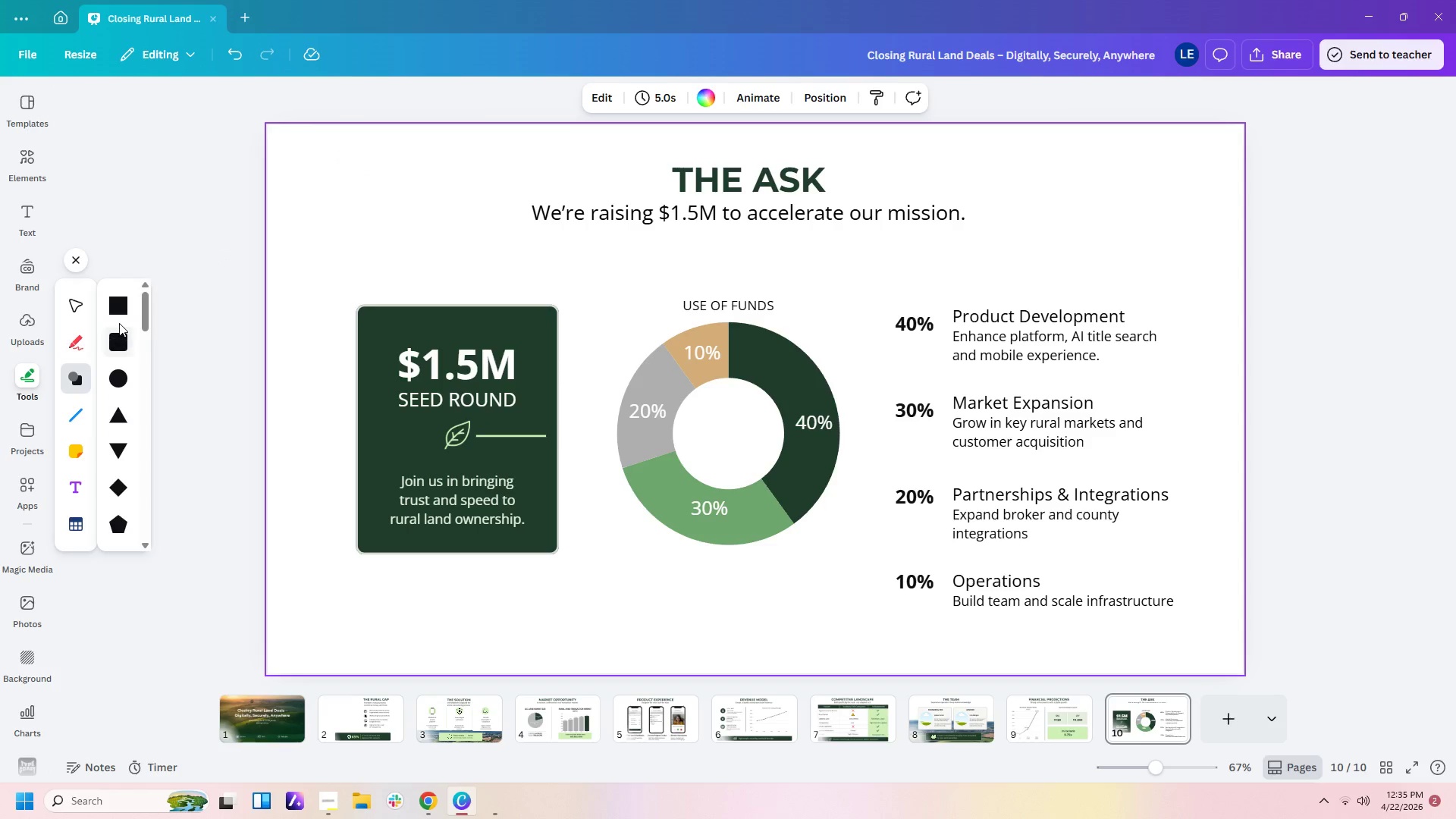 
left_click([121, 313])
 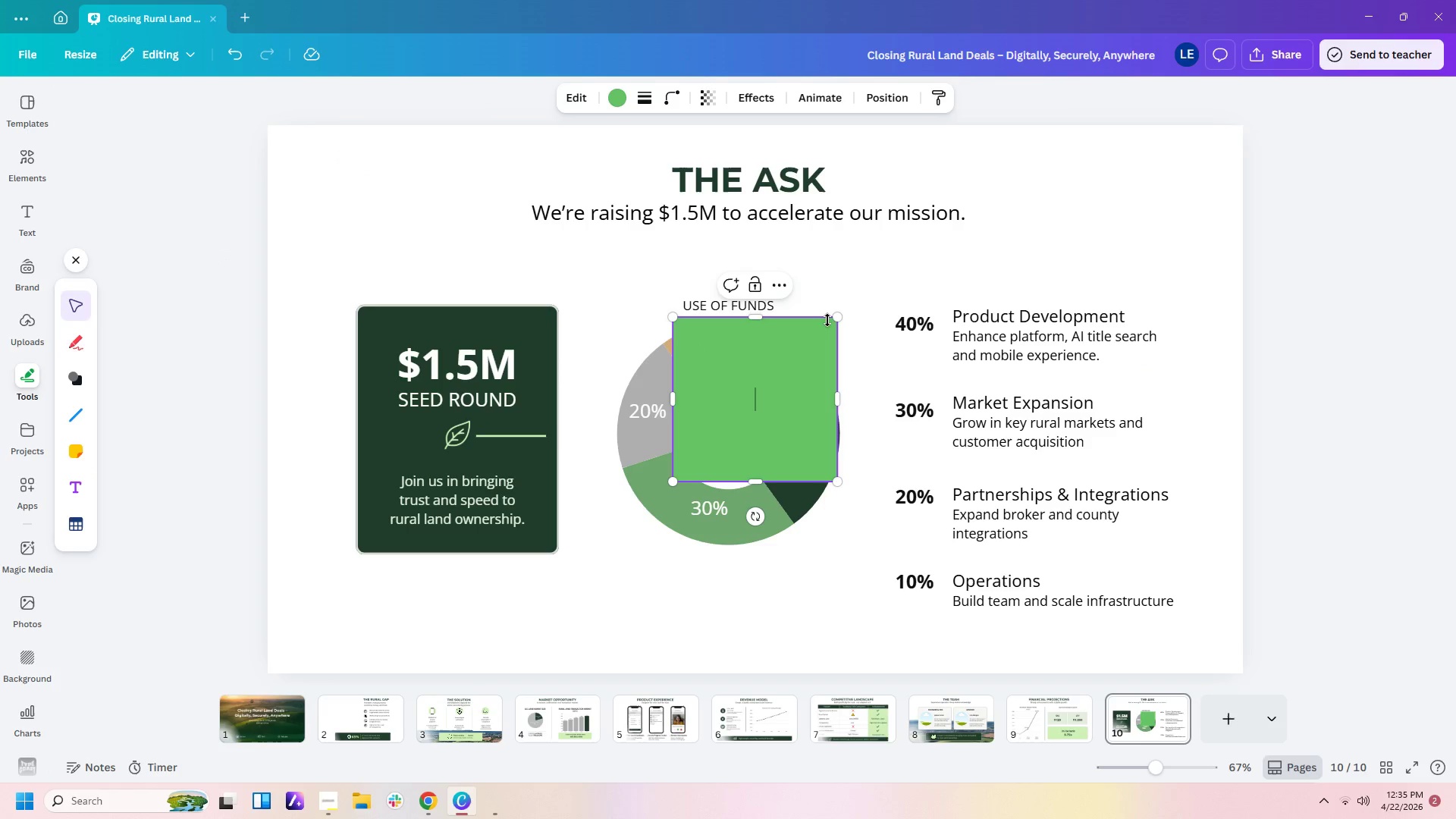 
left_click_drag(start_coordinate=[838, 319], to_coordinate=[695, 465])
 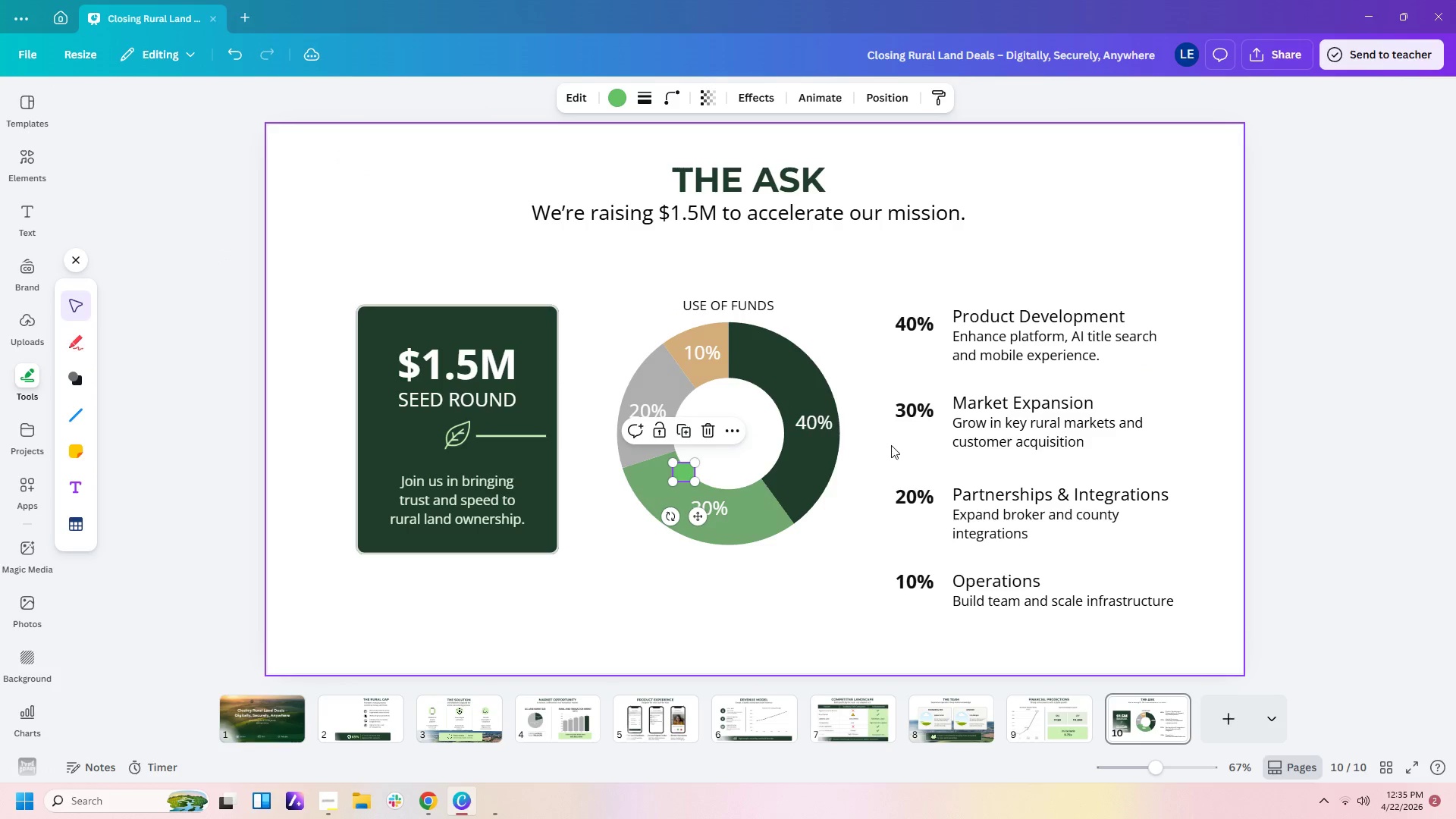 
left_click([891, 445])
 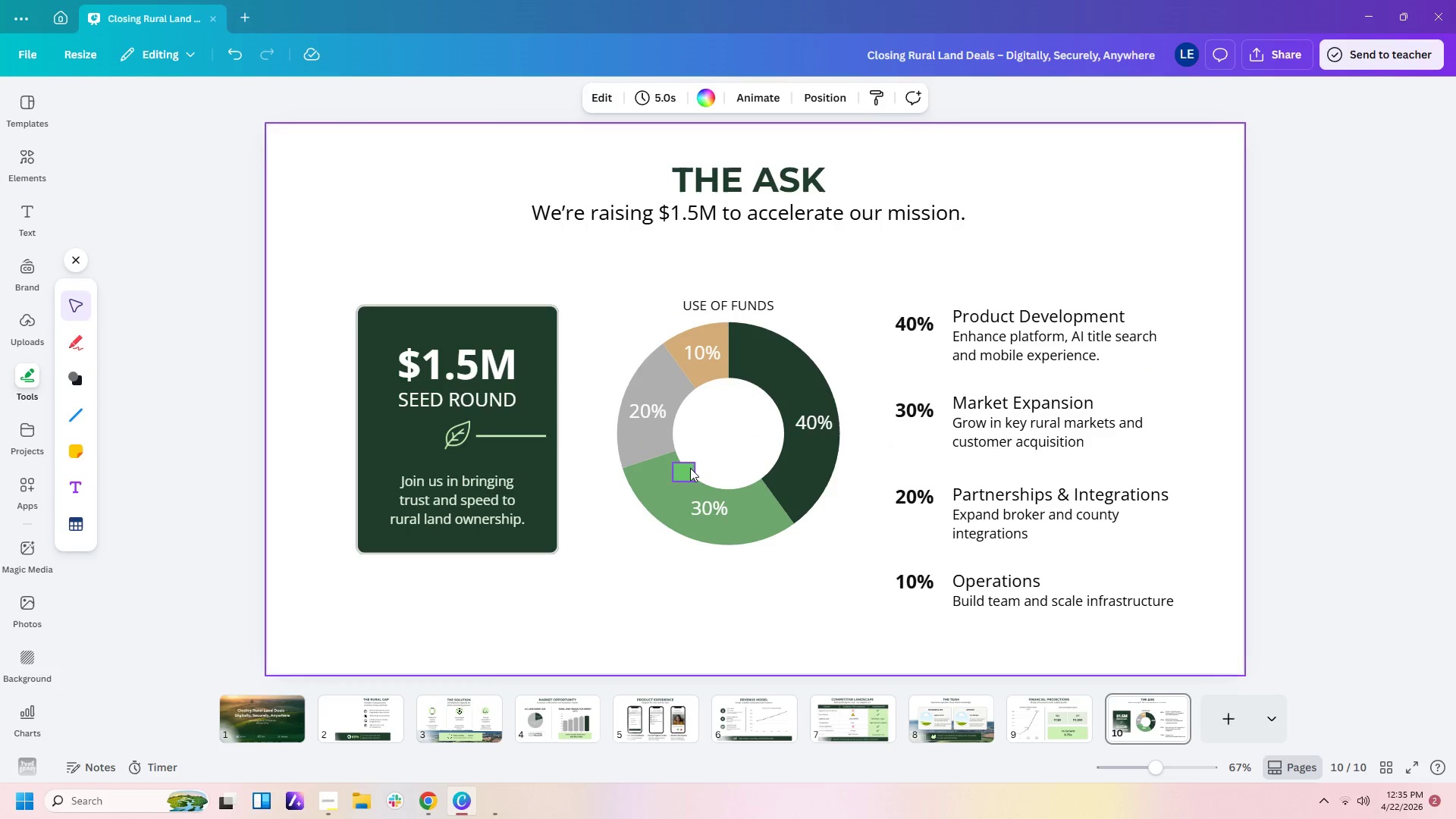 
left_click_drag(start_coordinate=[684, 471], to_coordinate=[878, 321])
 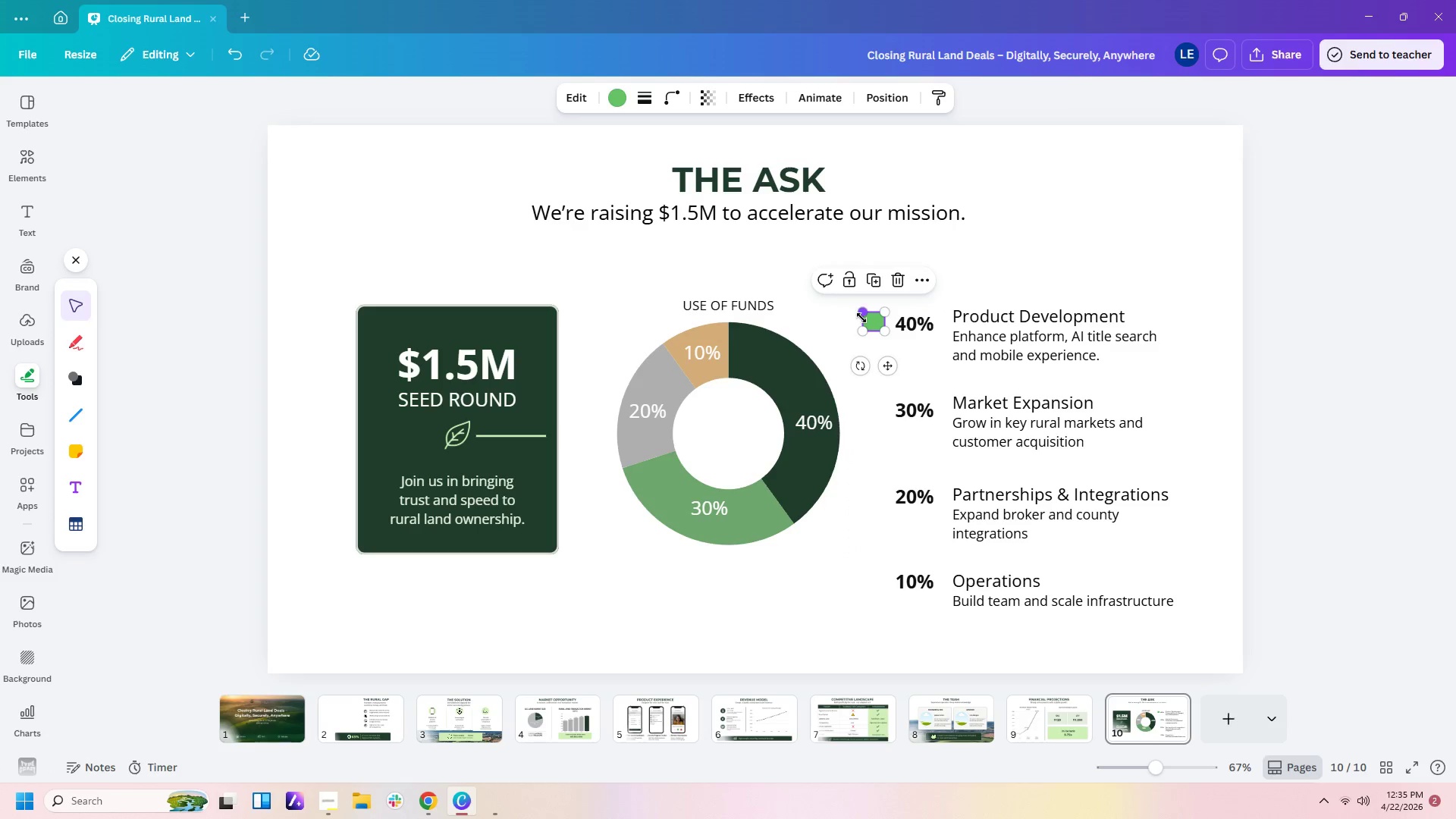 
left_click_drag(start_coordinate=[861, 317], to_coordinate=[867, 322])
 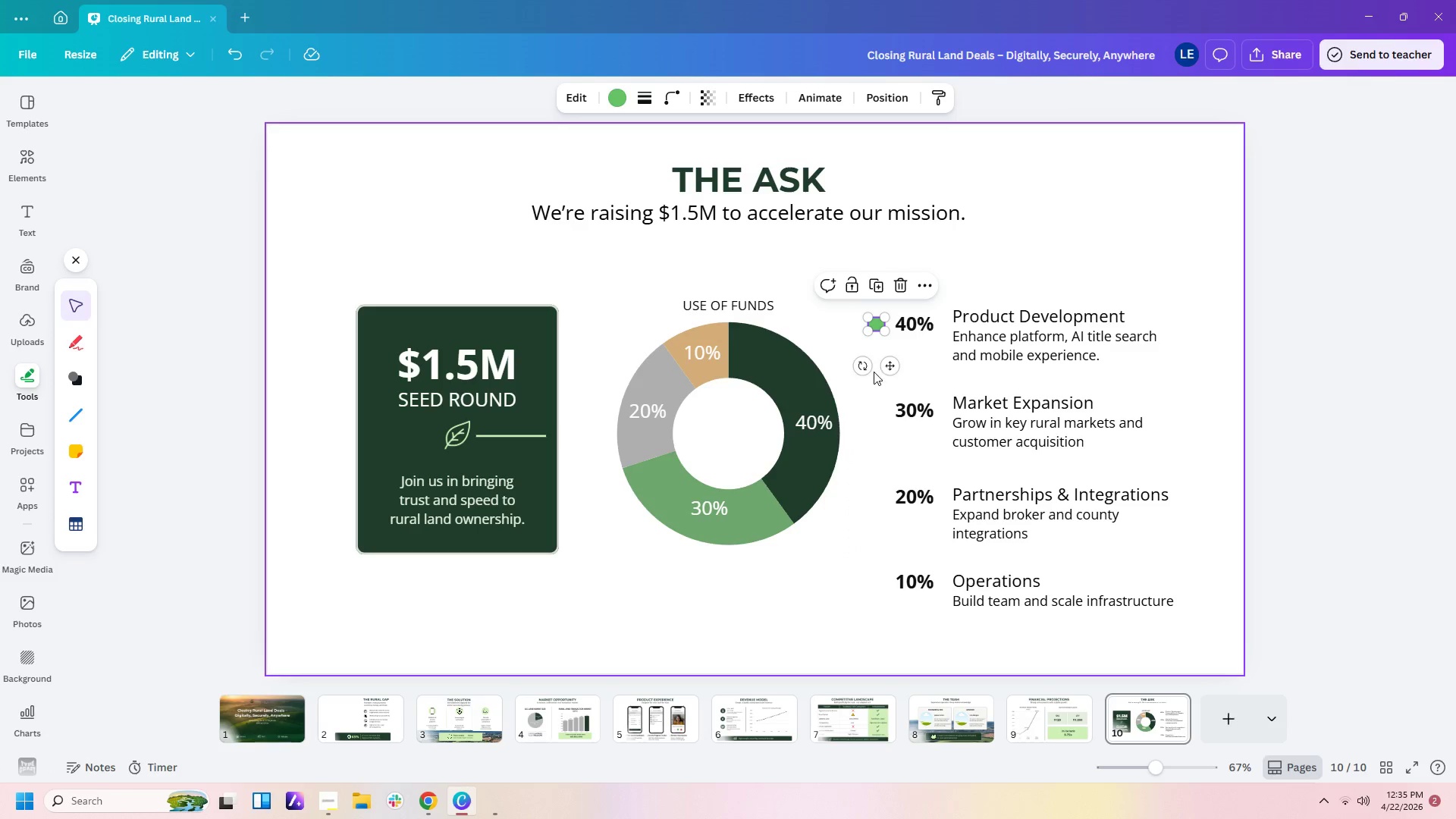 
left_click([874, 372])
 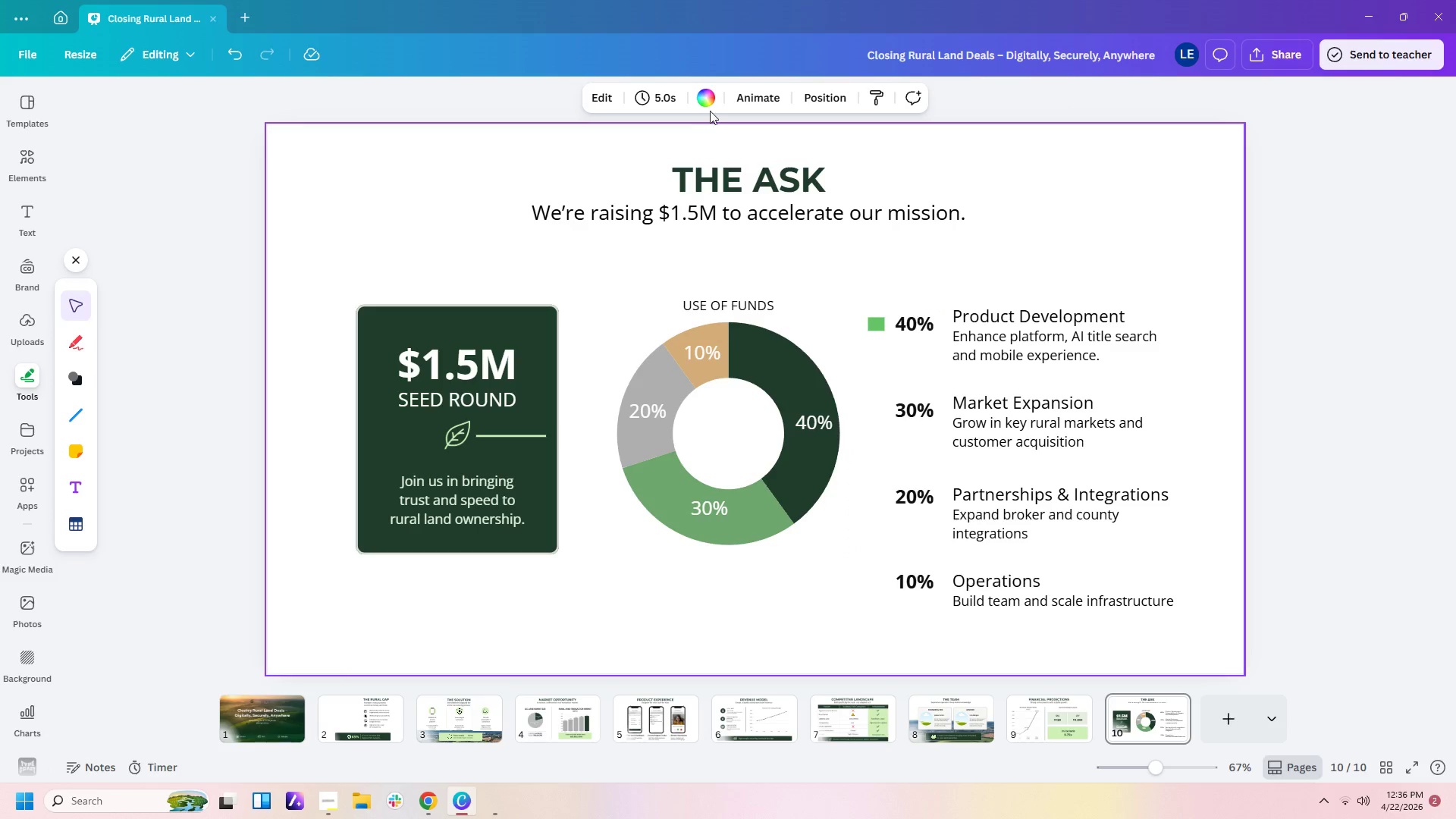 
left_click([882, 325])
 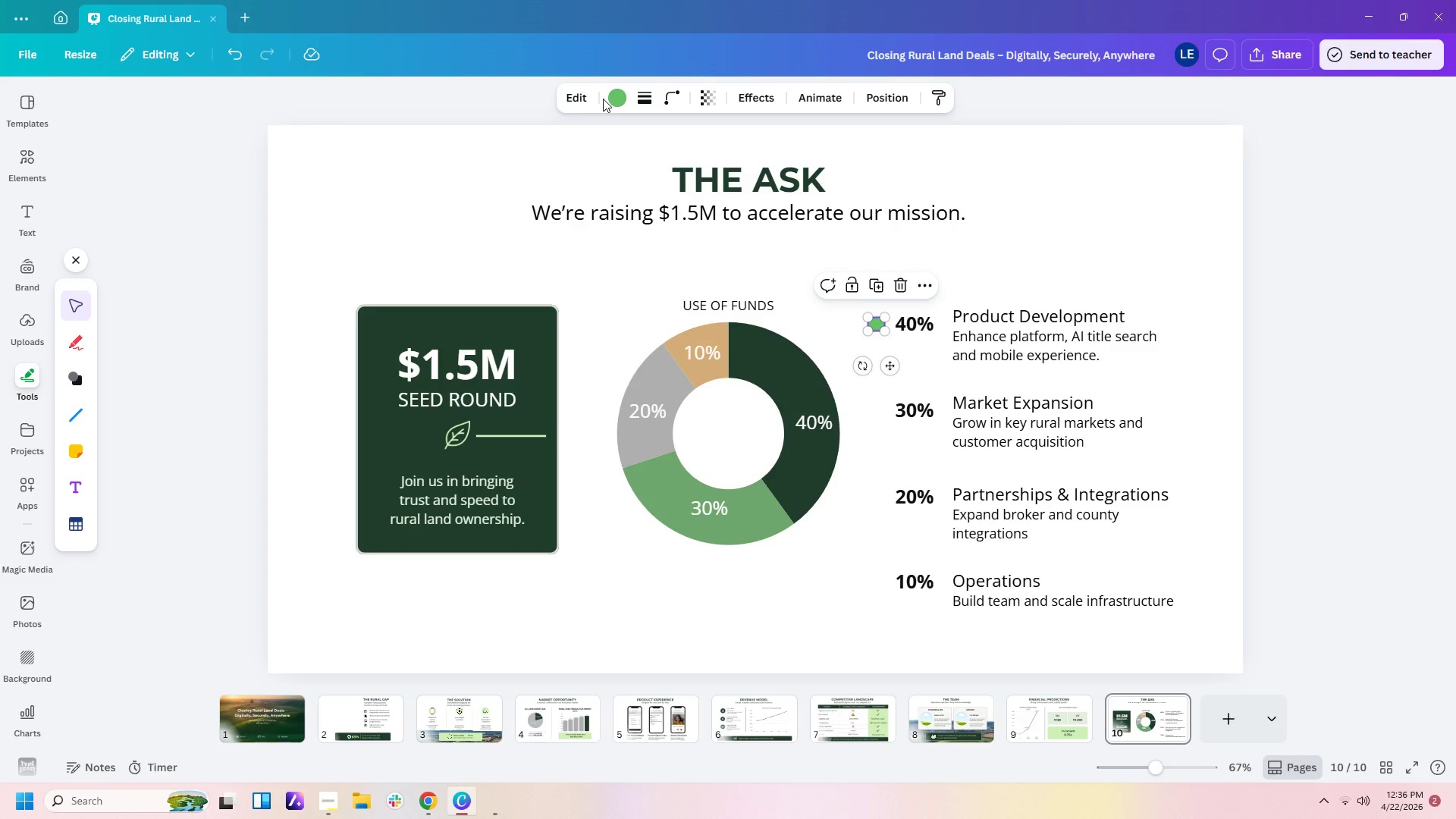 
left_click([617, 101])
 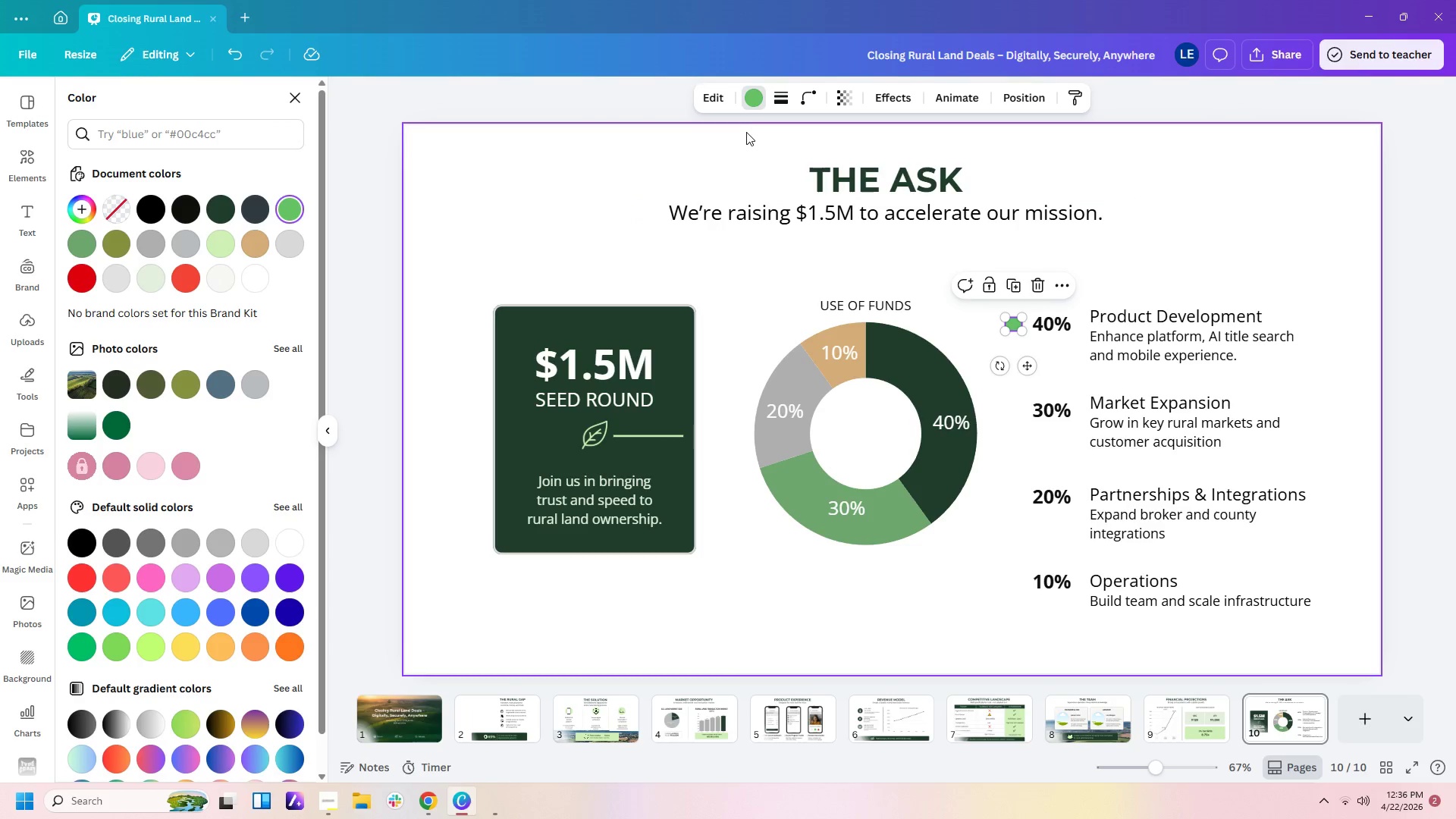 
left_click([752, 98])
 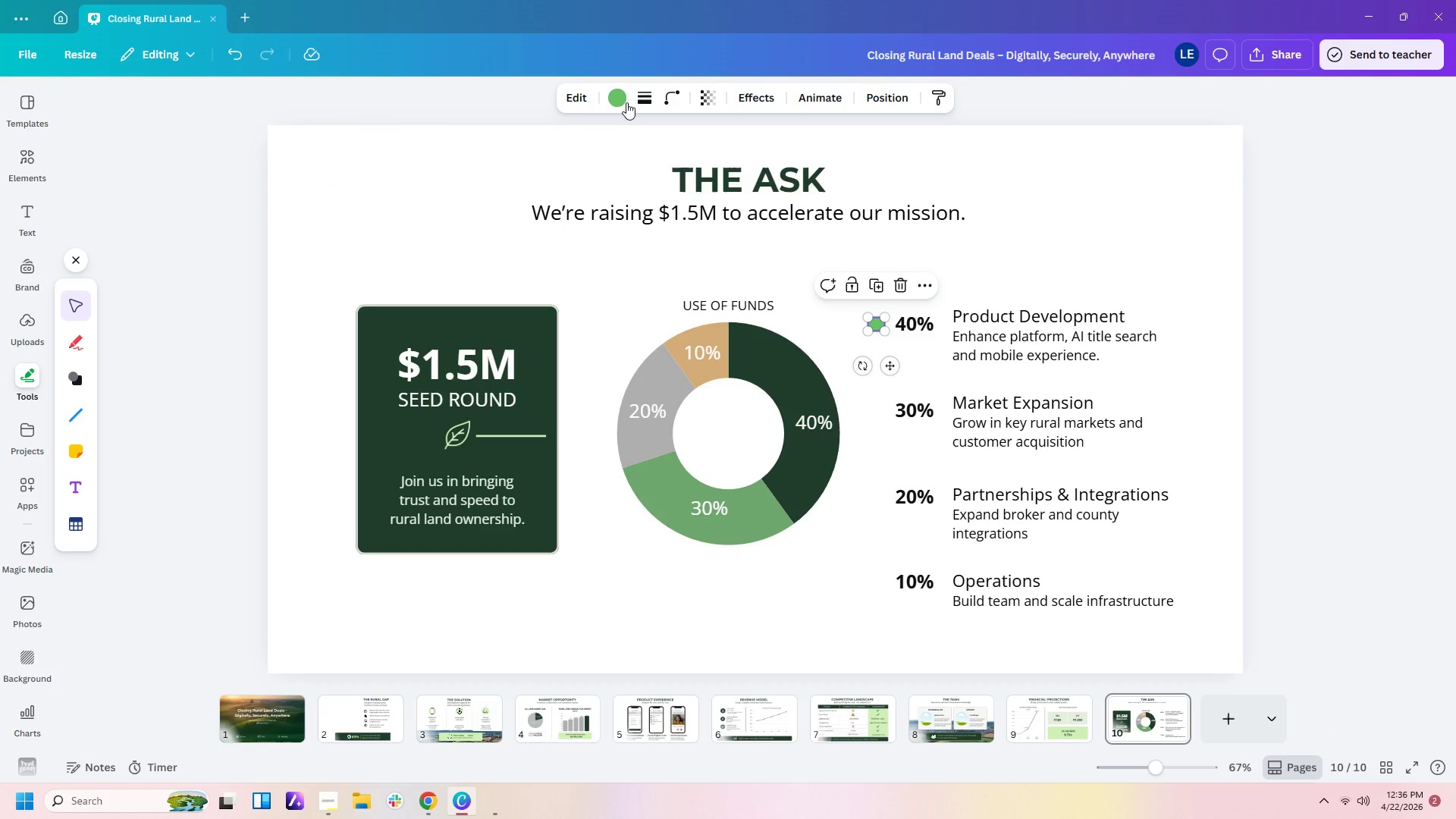 
left_click([624, 97])
 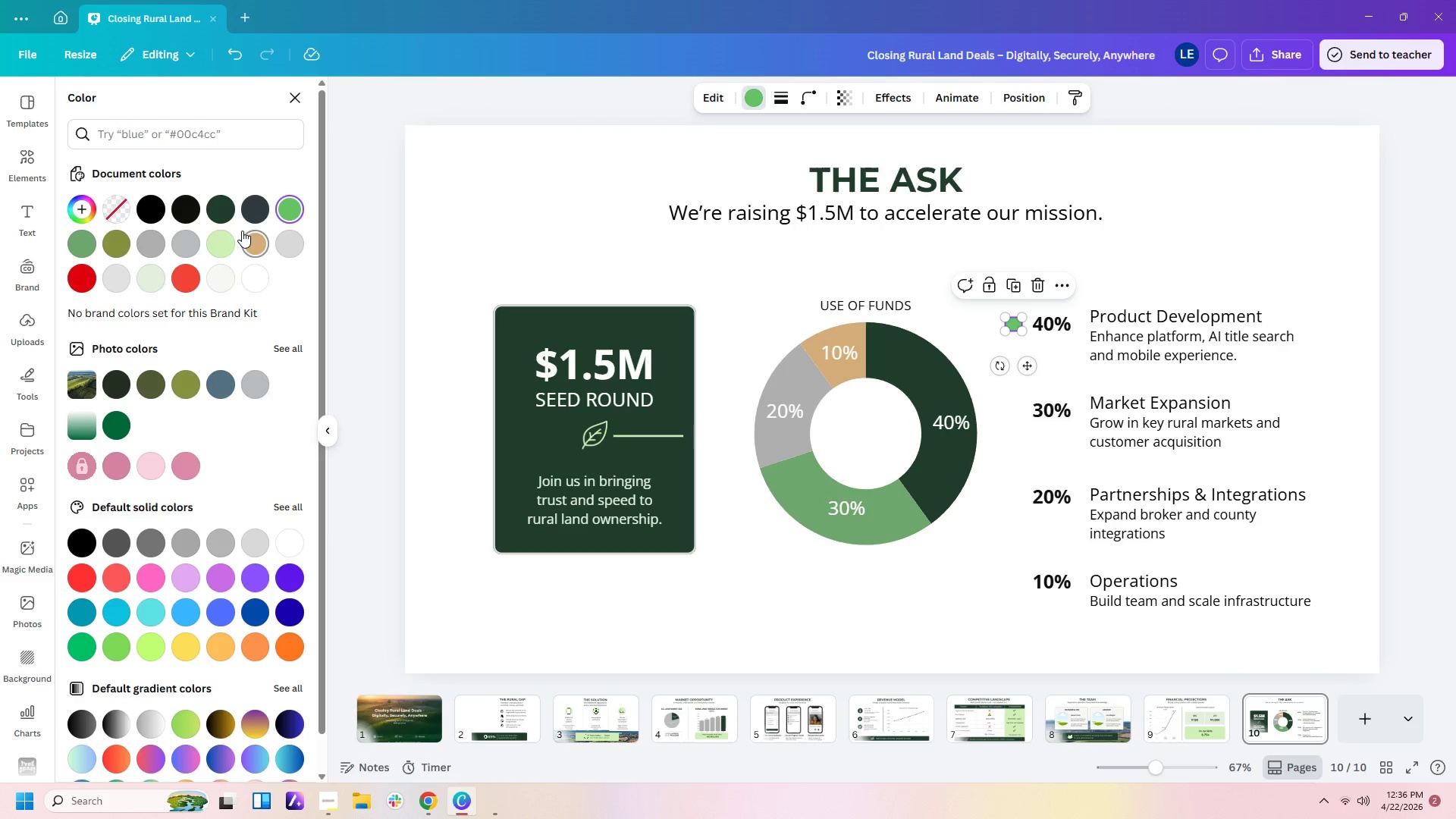 
left_click([224, 209])
 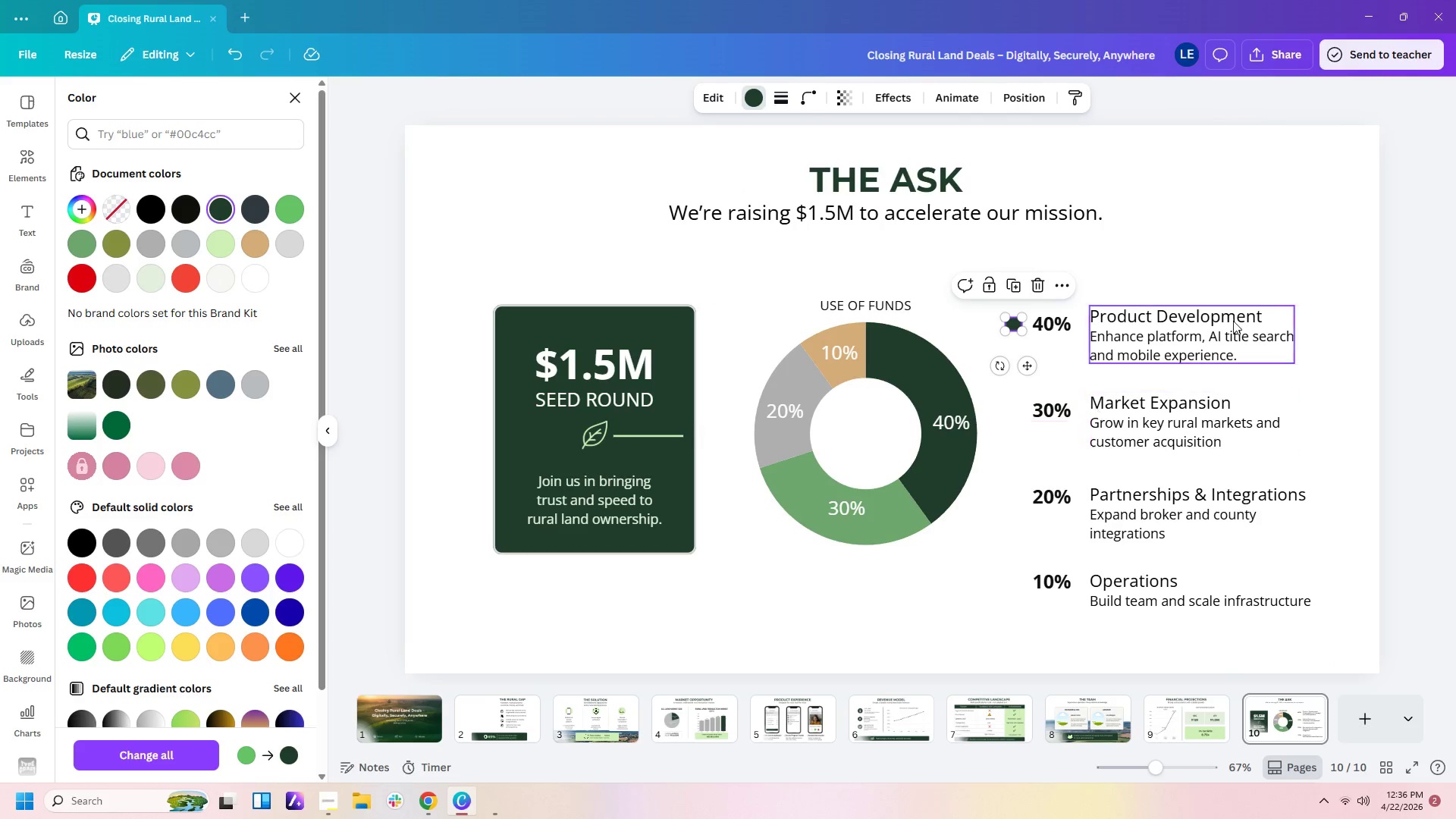 
left_click([1254, 268])
 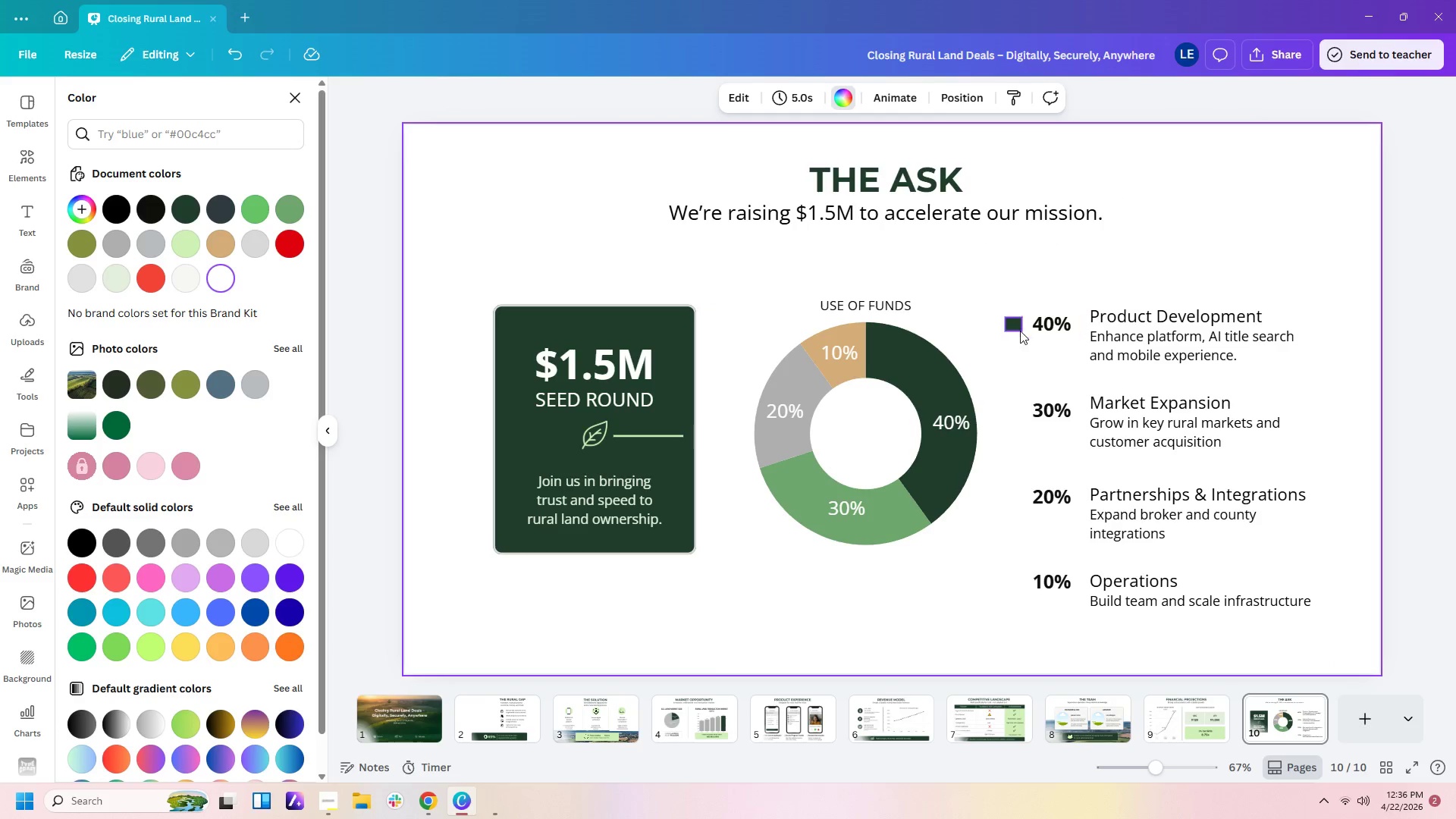 
left_click([1013, 331])
 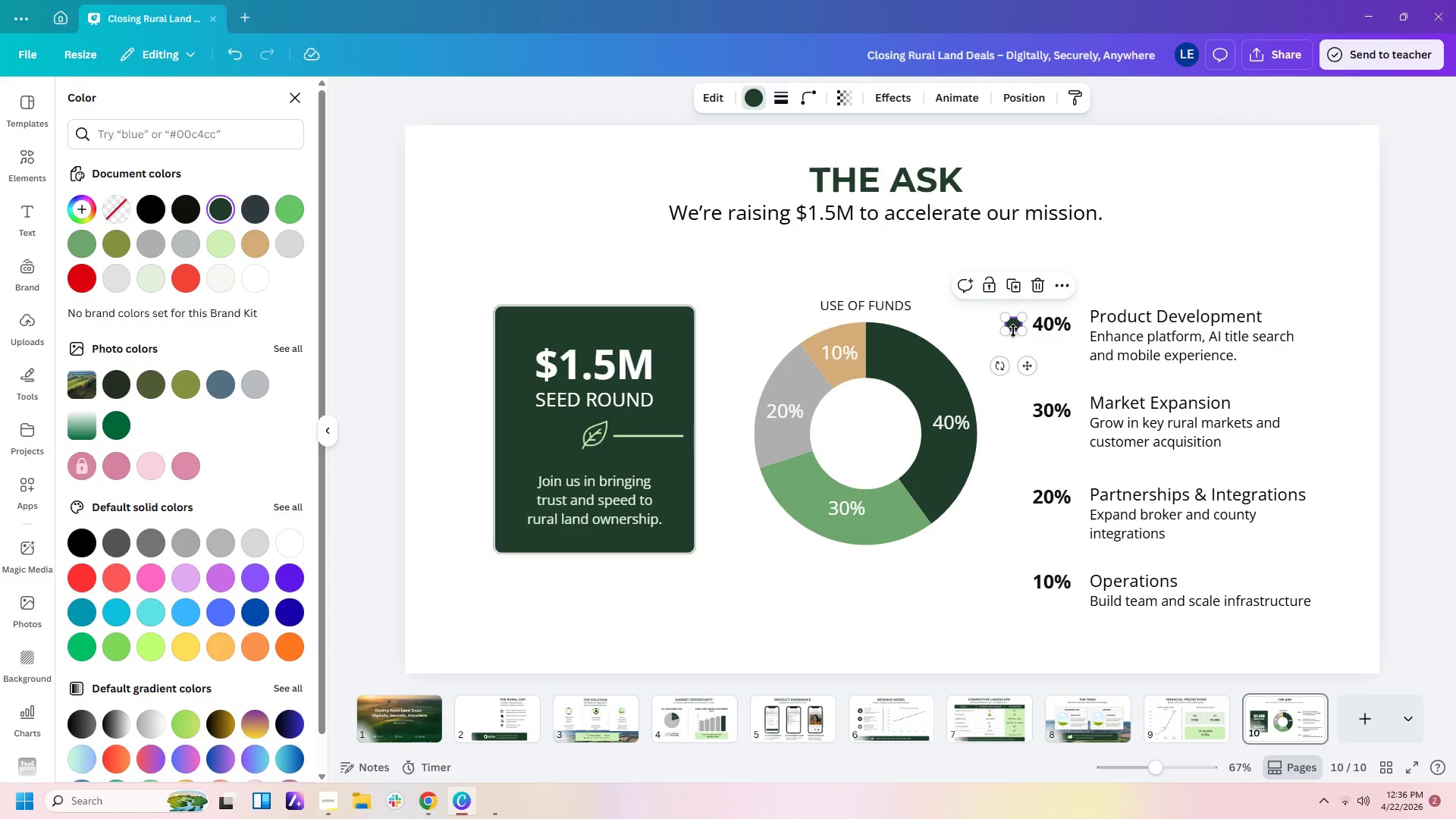 
key(Control+C)
 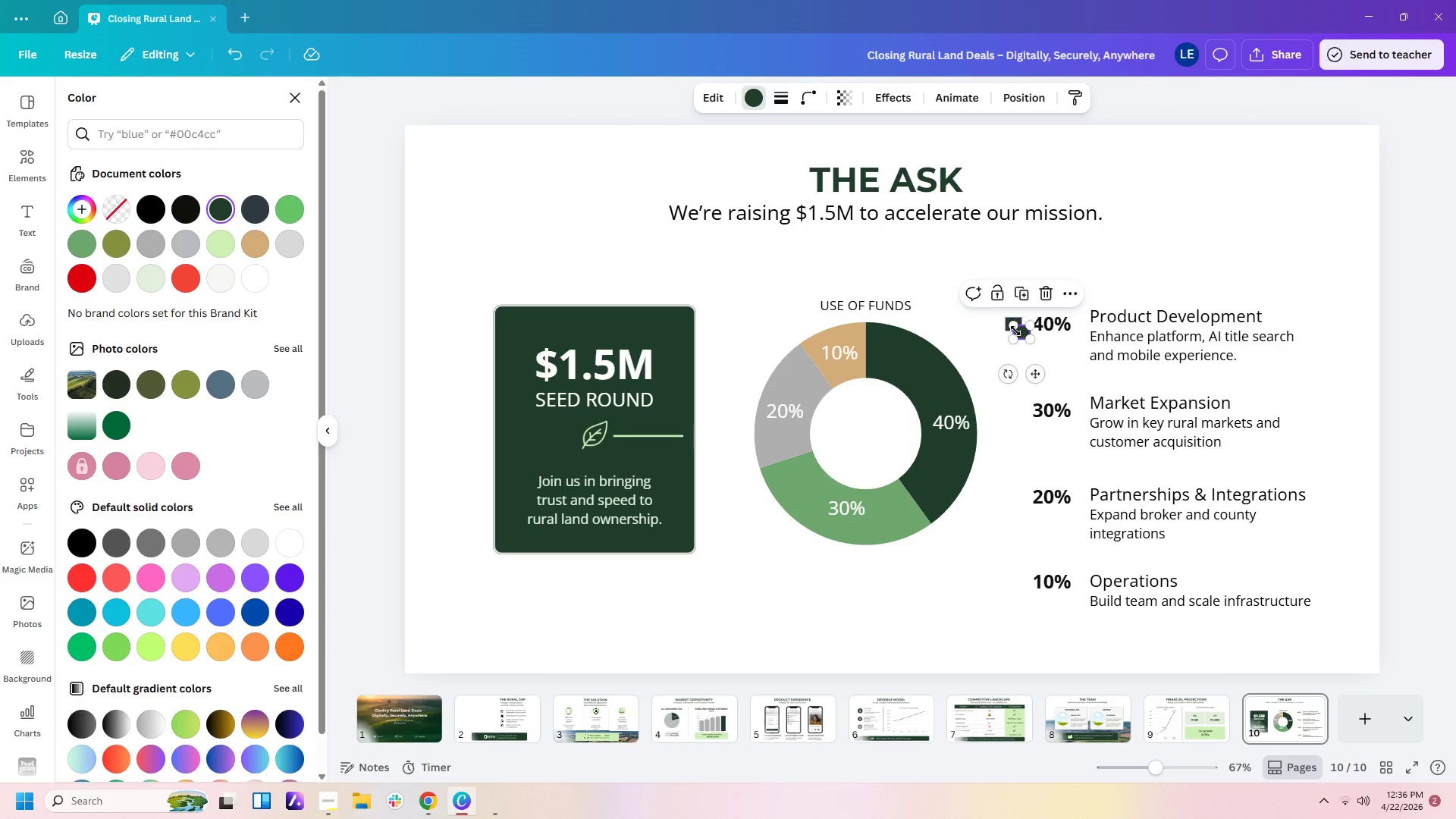 
key(Control+V)
 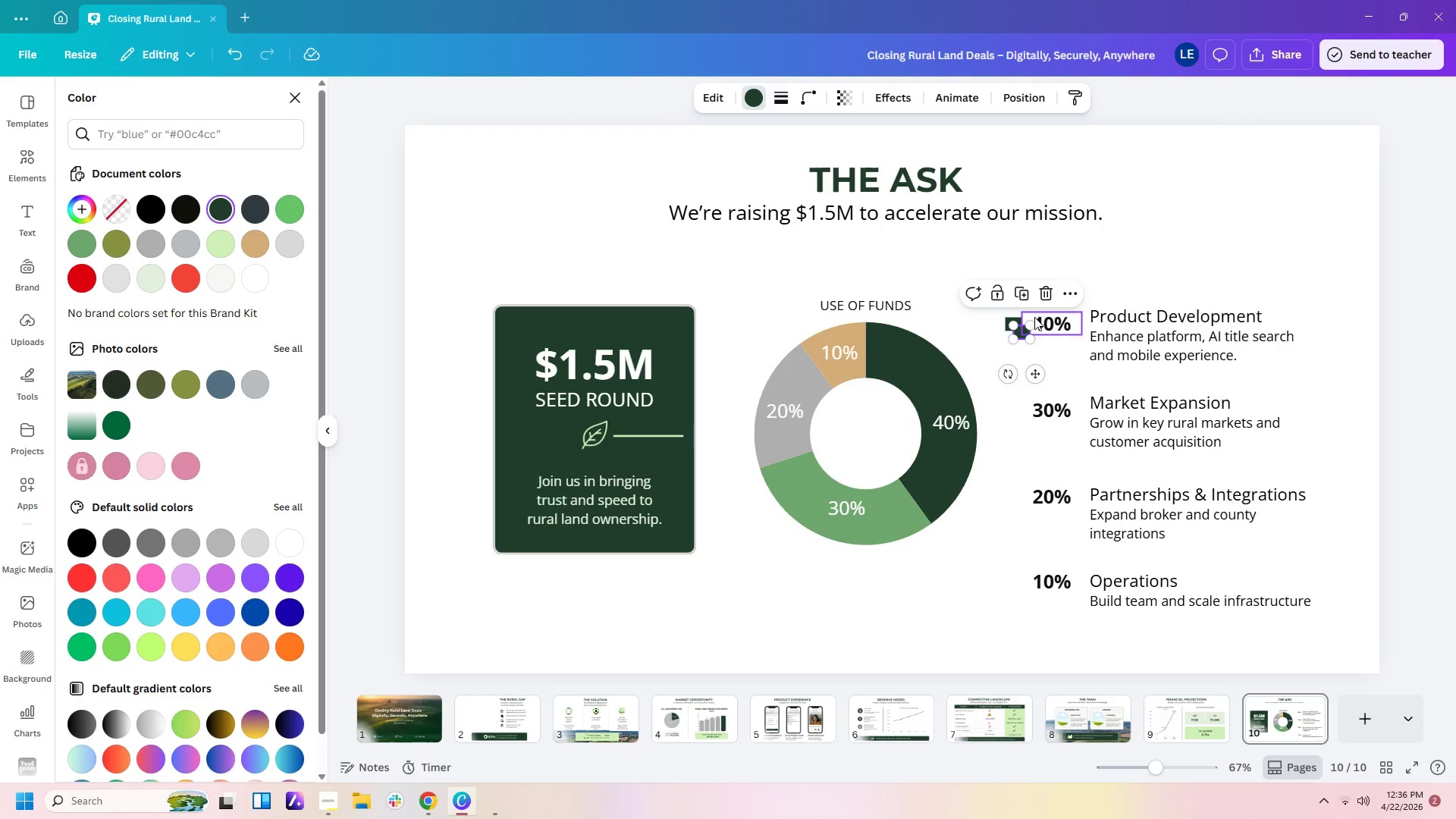 
left_click_drag(start_coordinate=[1037, 372], to_coordinate=[1029, 447])
 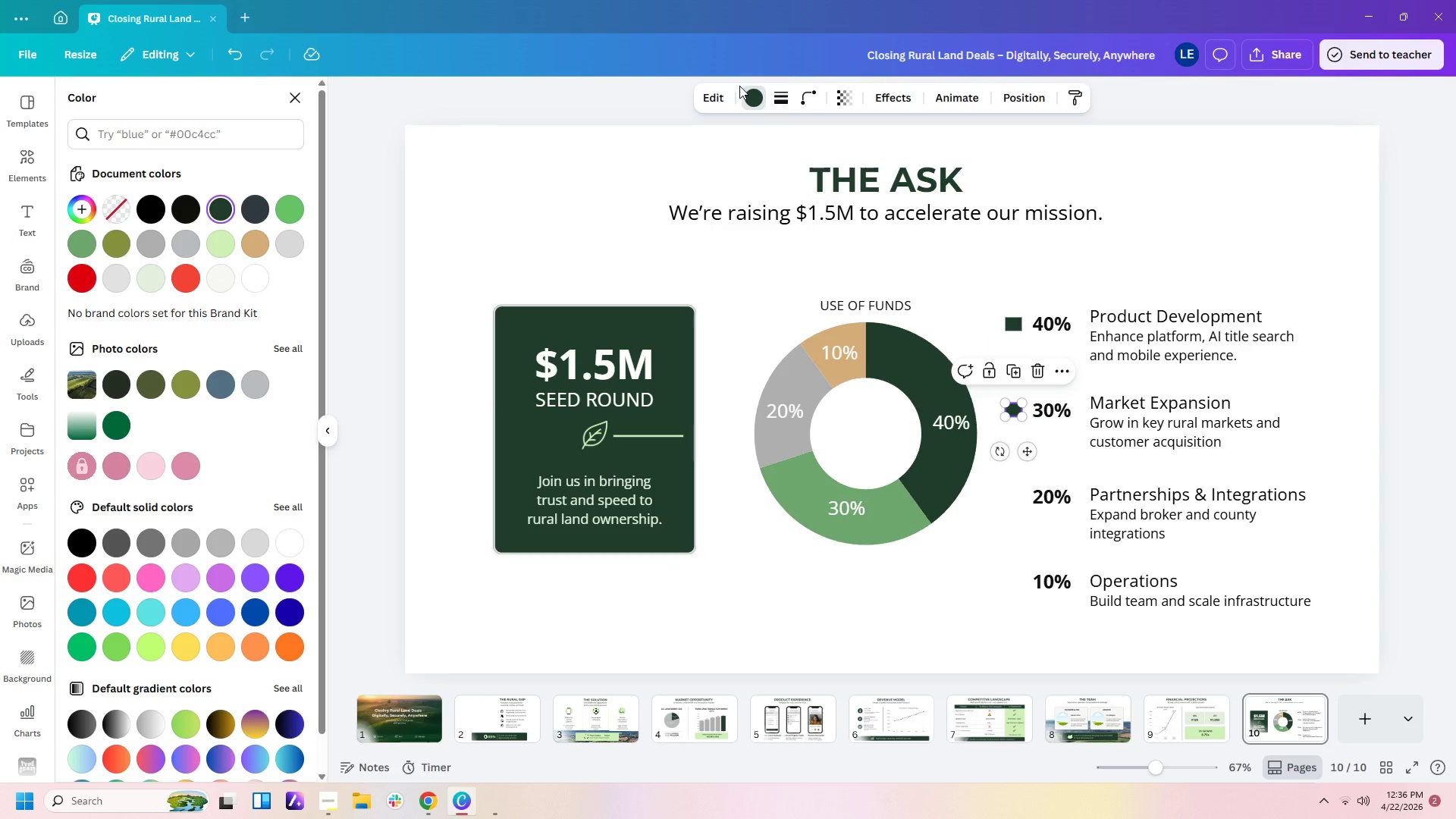 
left_click([753, 98])
 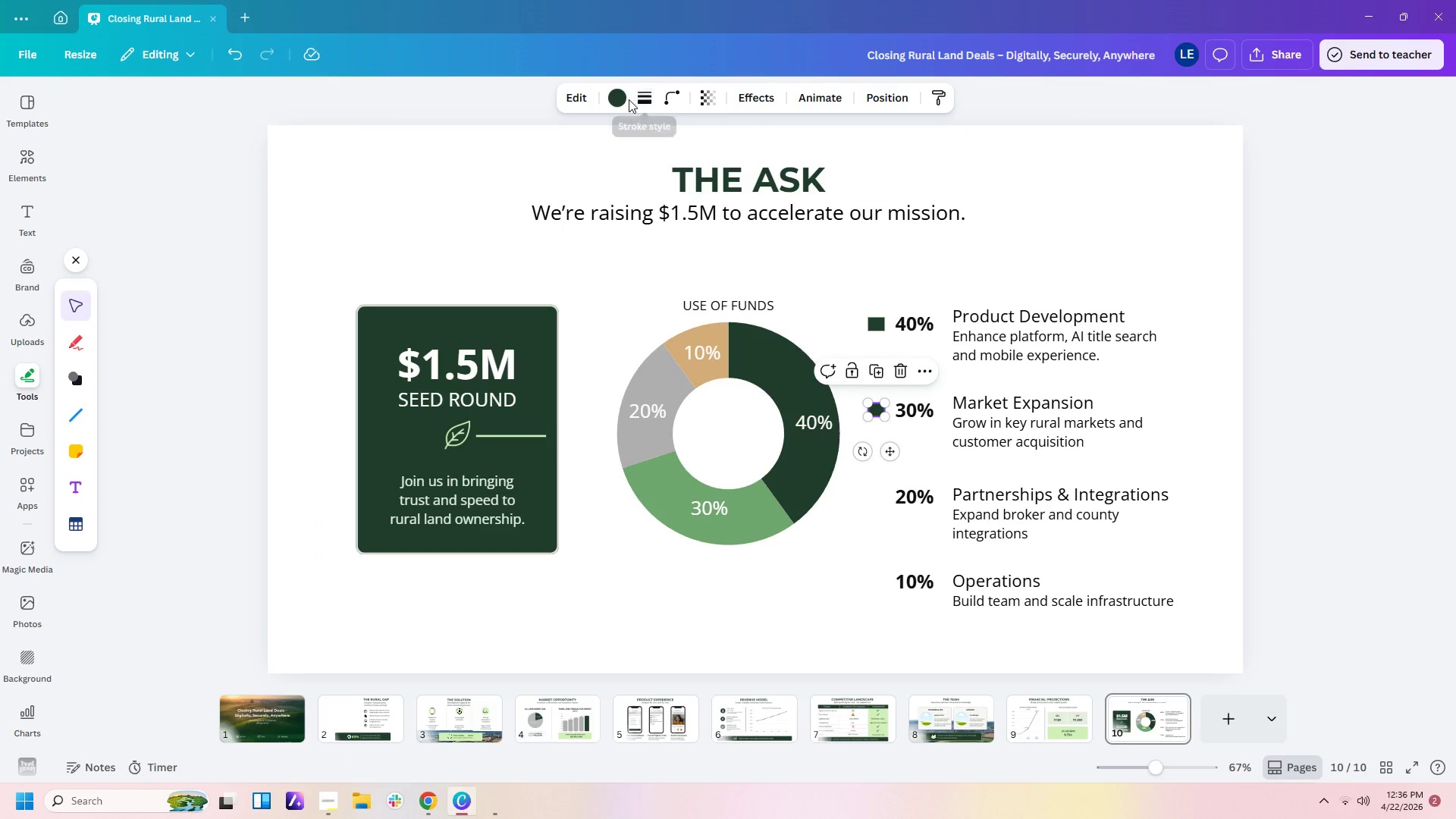 
left_click([623, 99])
 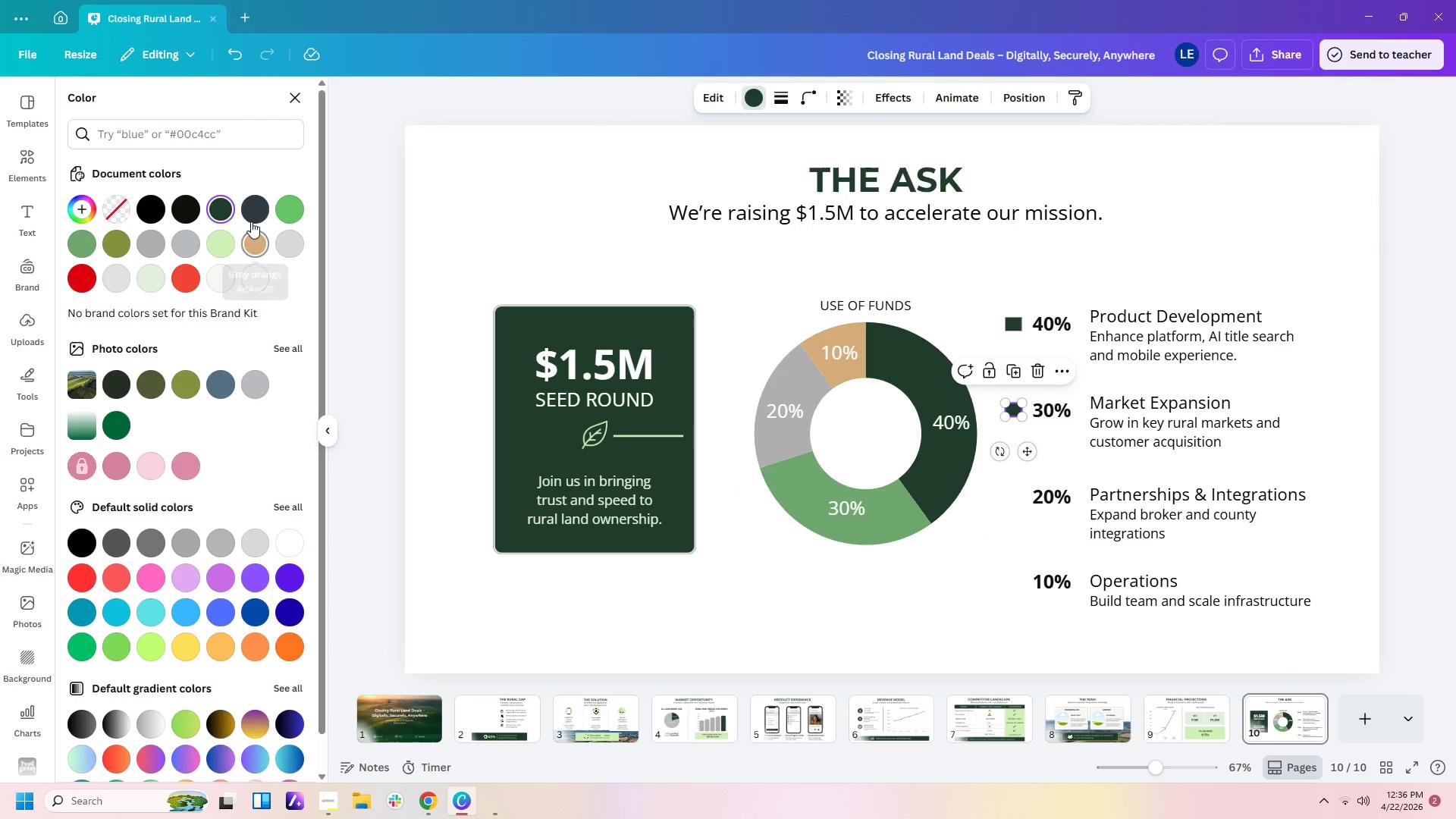 
left_click([288, 213])
 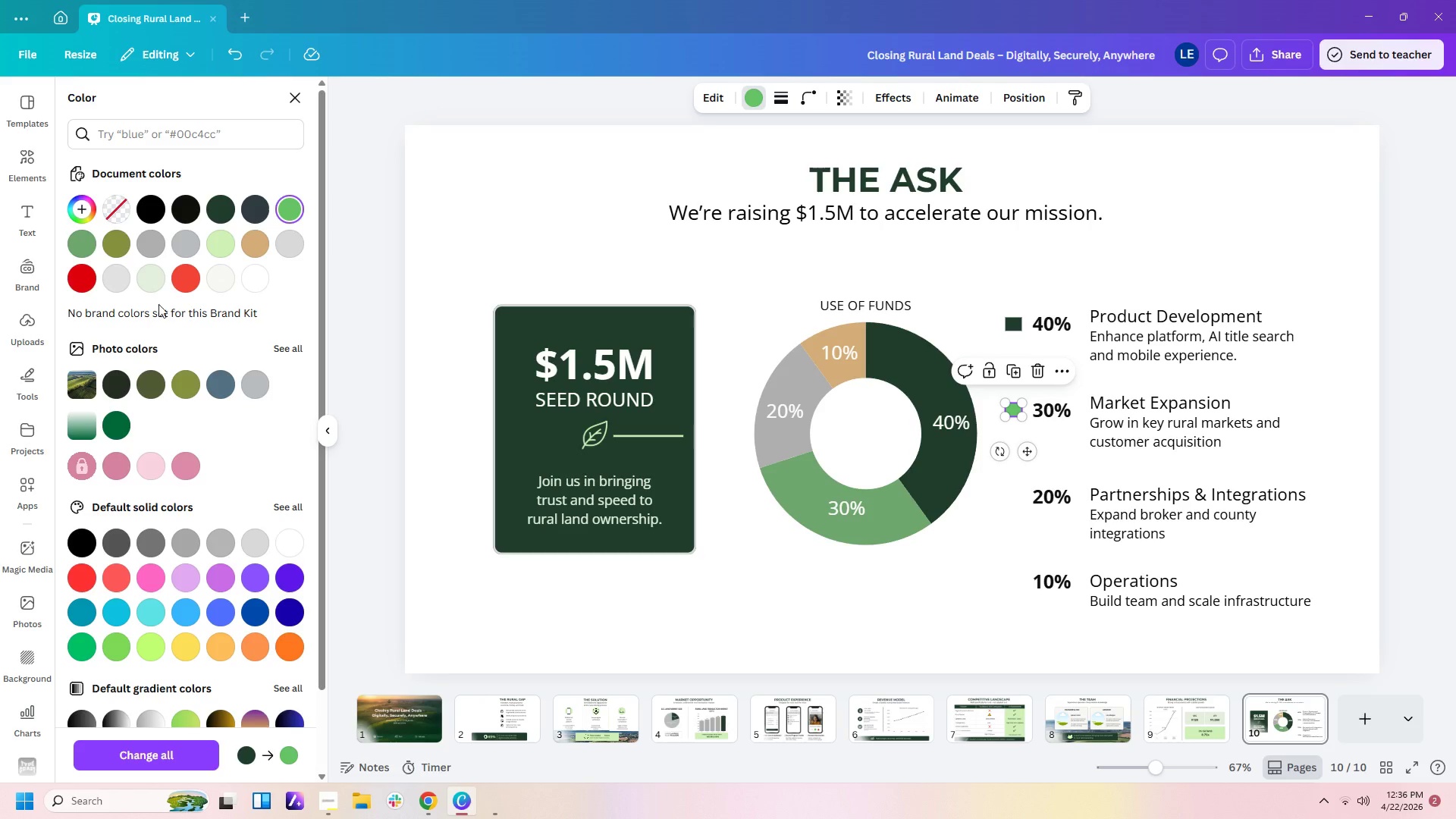 
left_click([70, 247])
 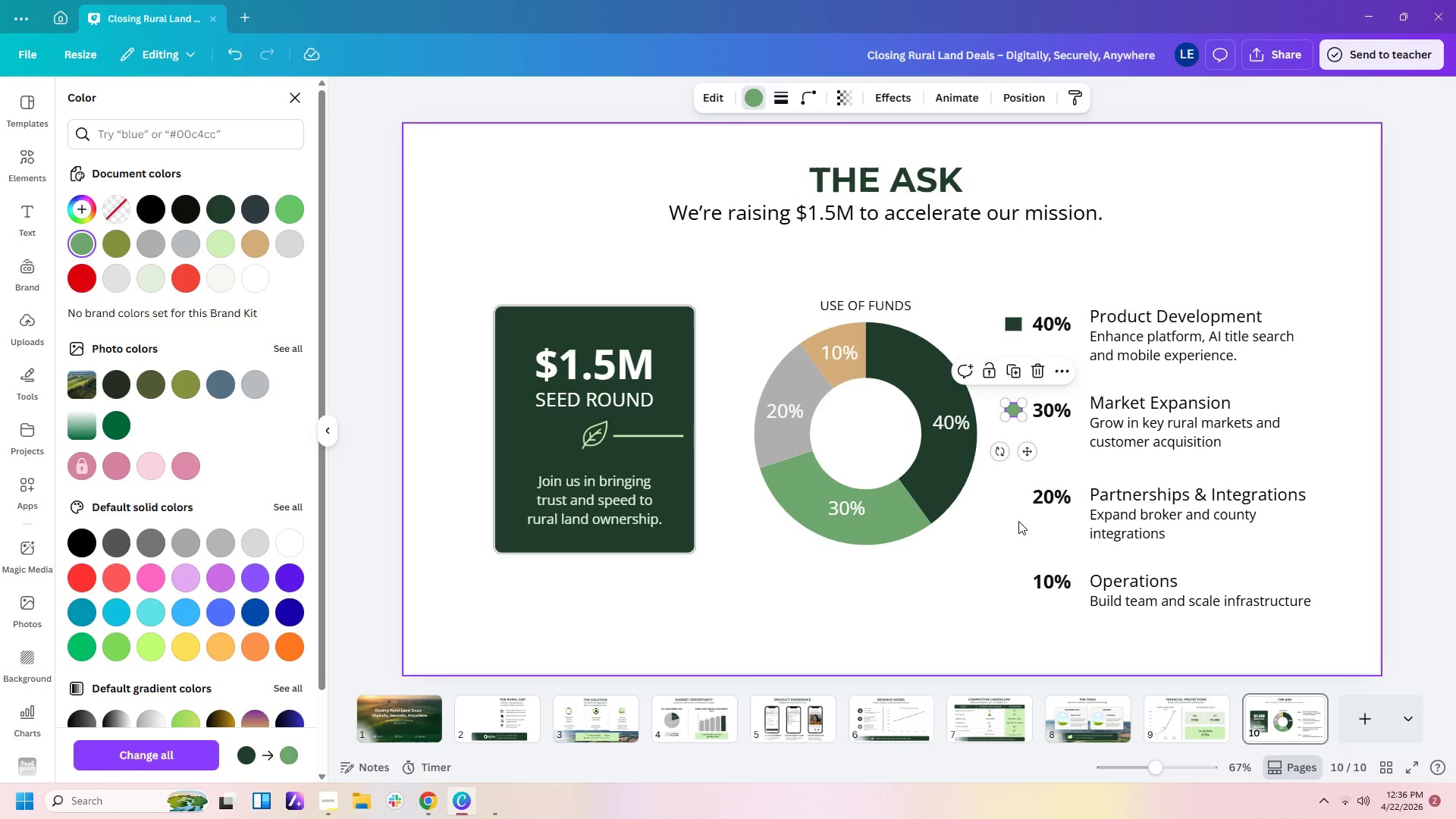 
left_click([1016, 410])
 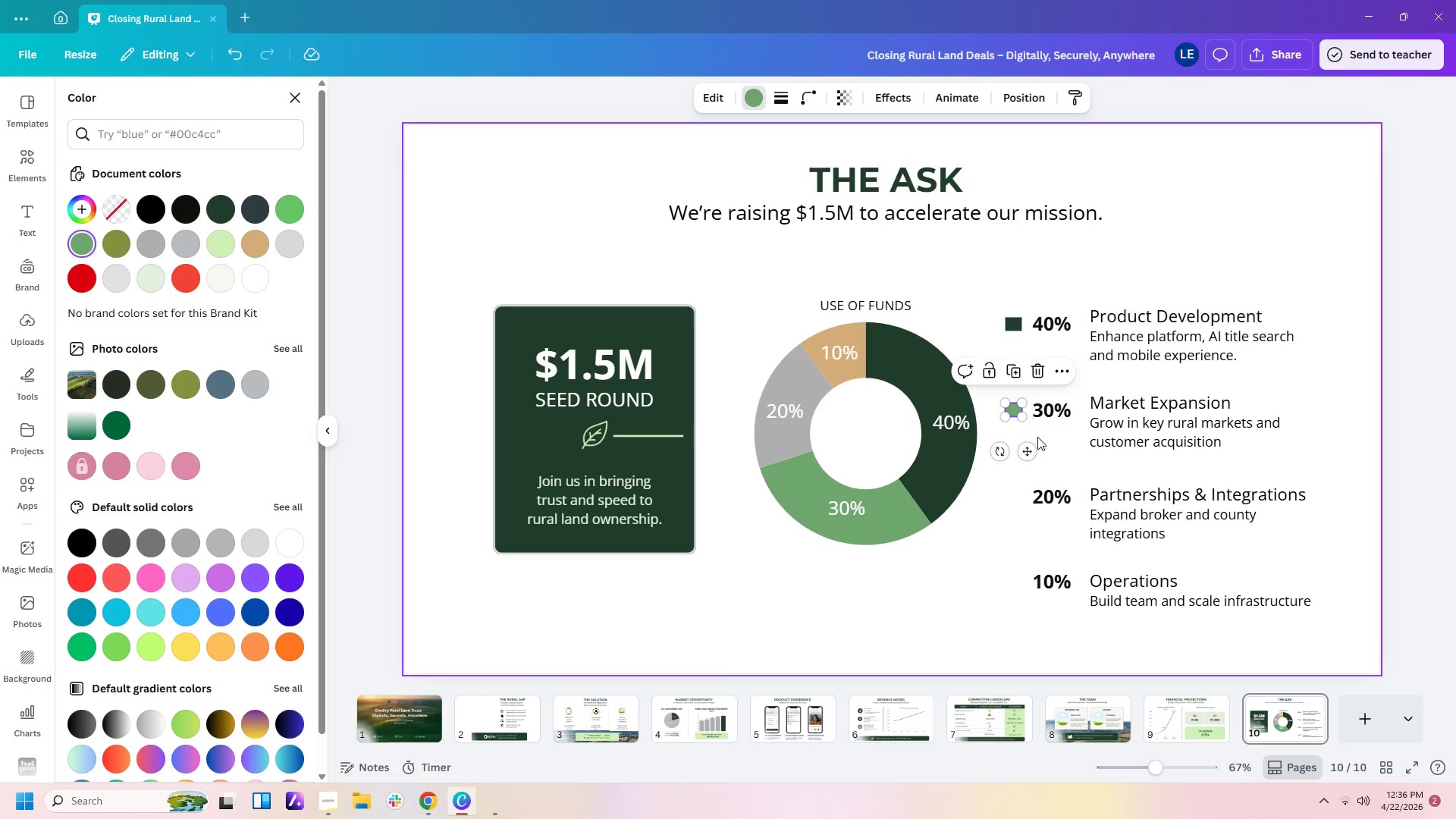 
key(Control+C)
 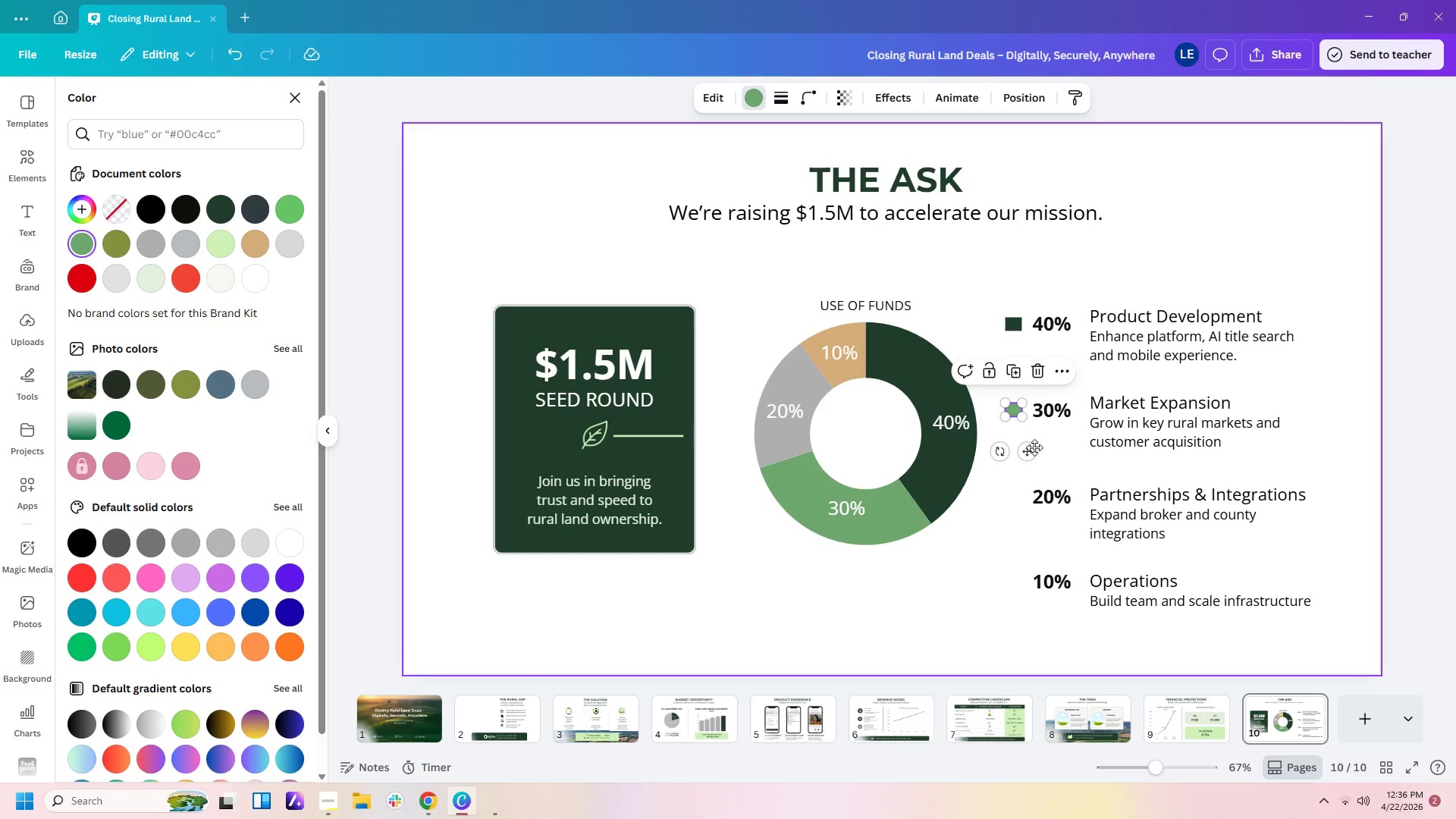 
key(Control+V)
 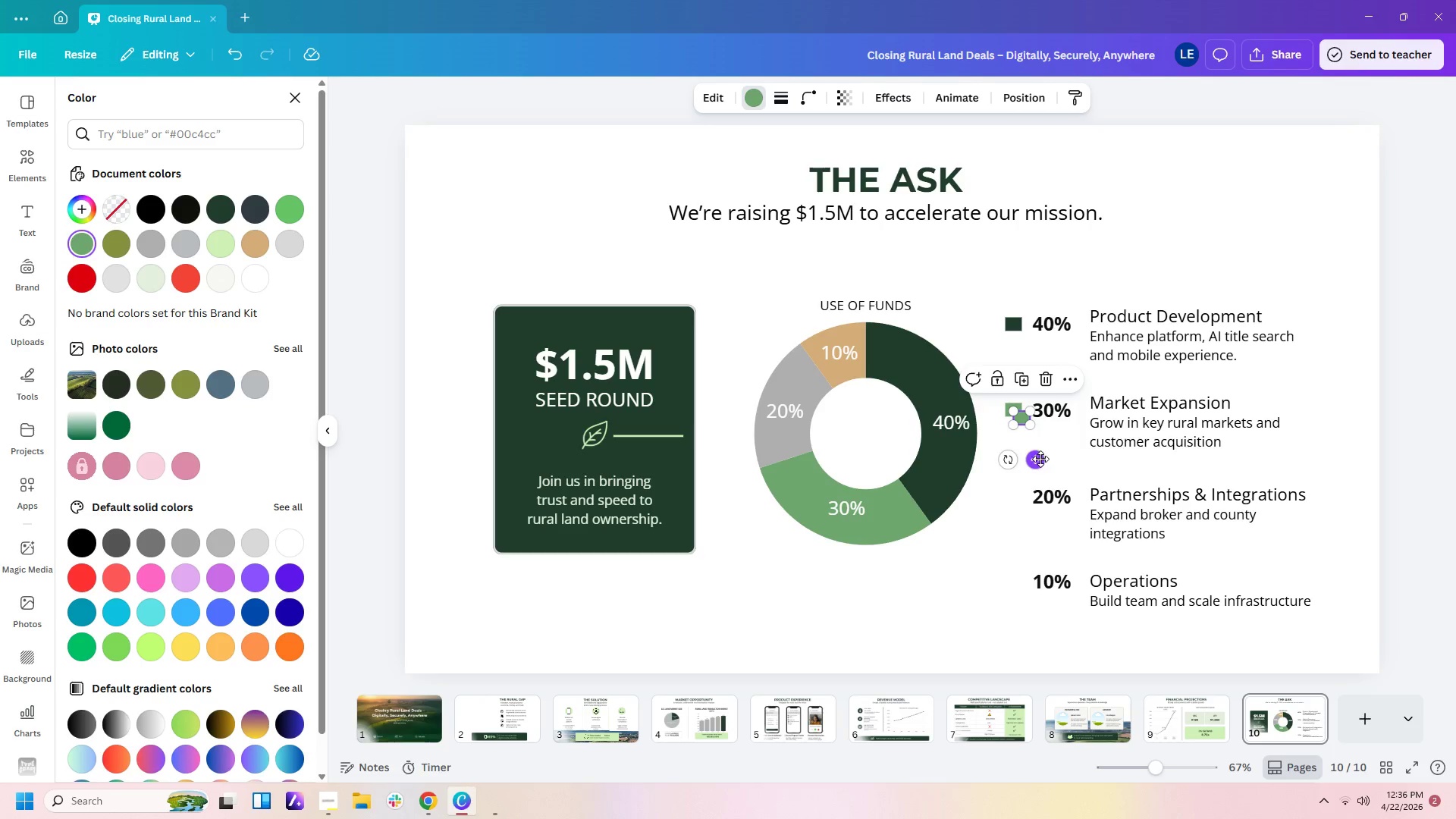 
left_click_drag(start_coordinate=[1038, 459], to_coordinate=[1031, 538])
 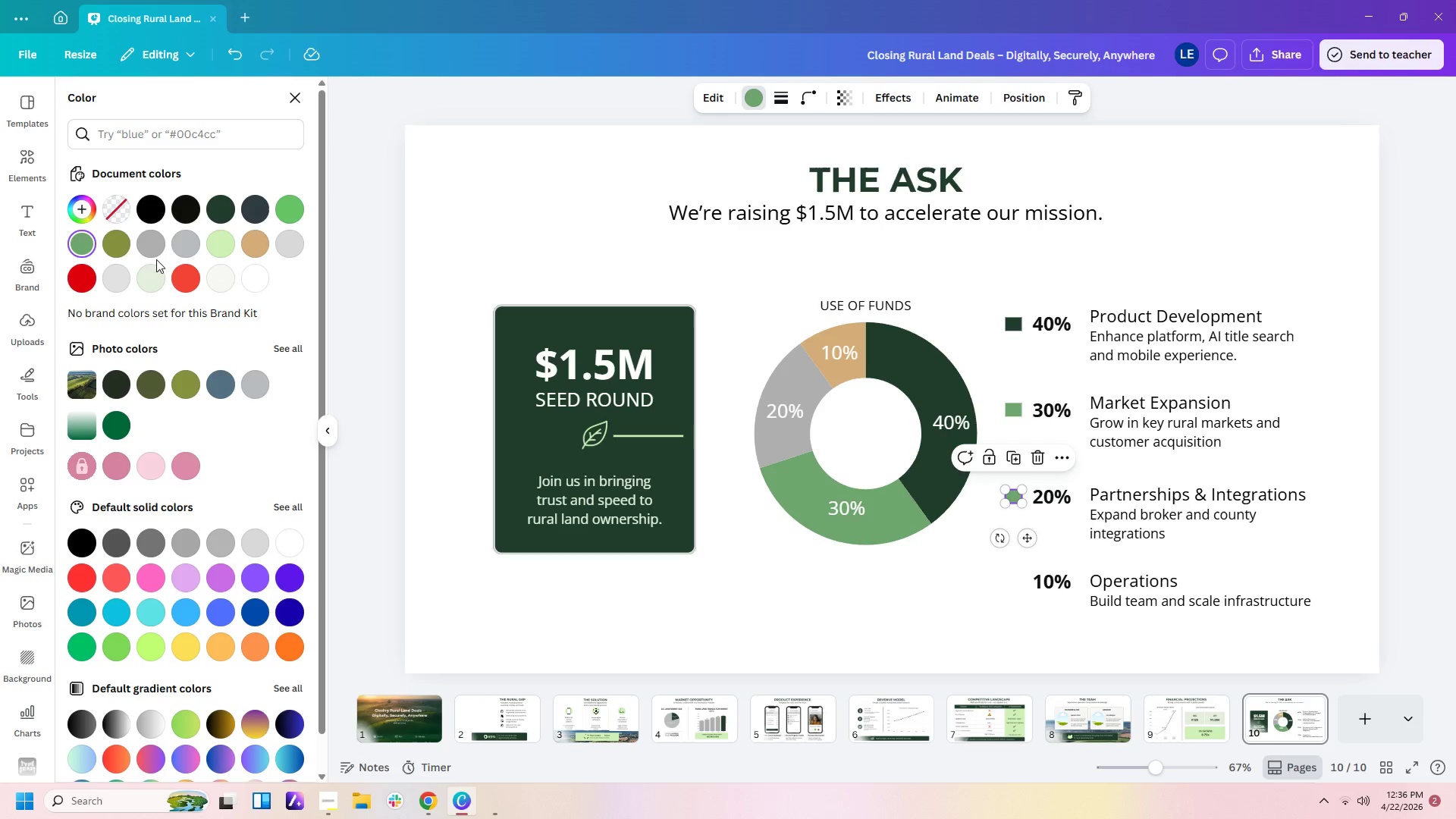 
left_click([152, 248])
 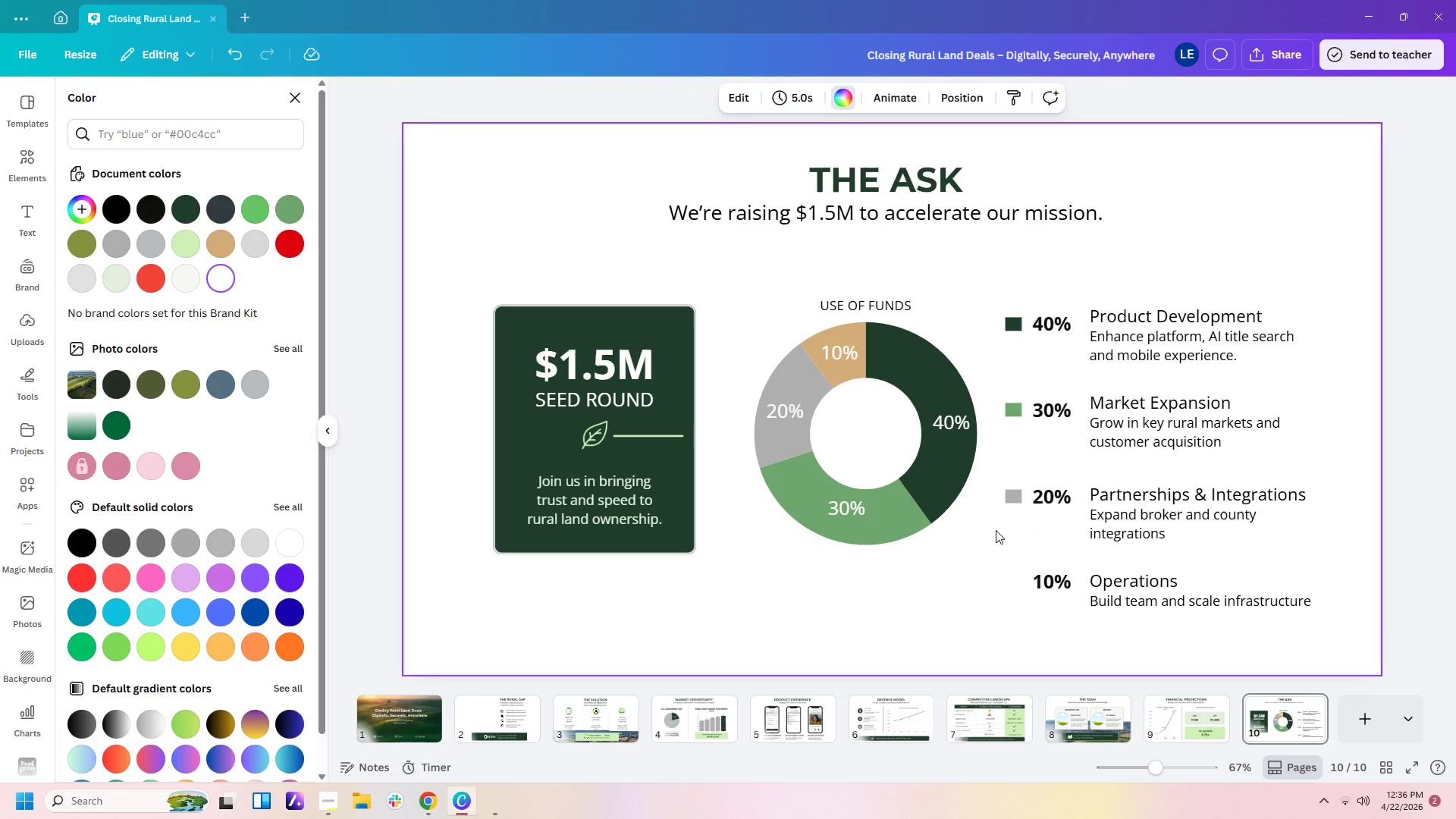 
left_click([1016, 501])
 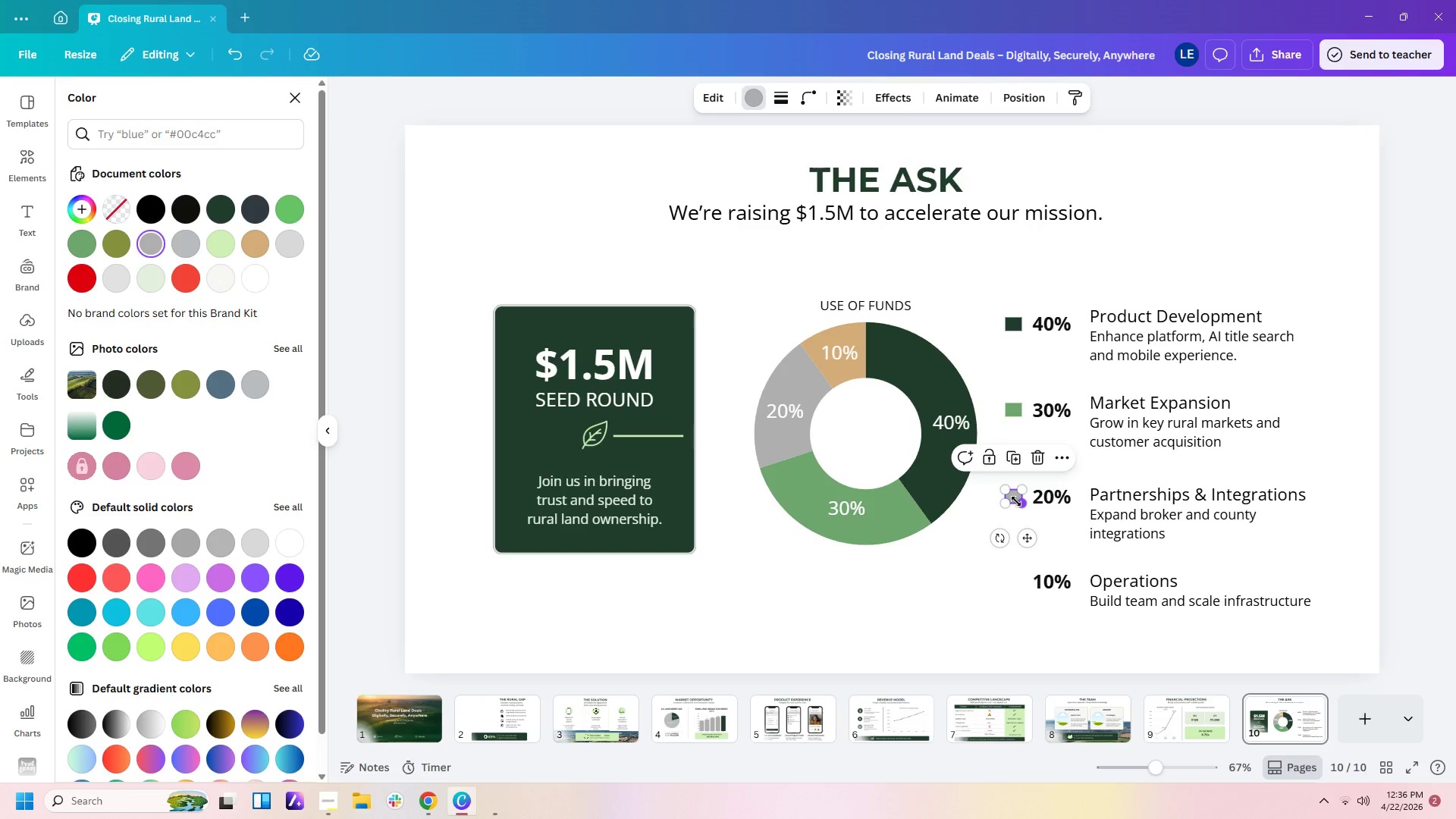 
key(Control+C)
 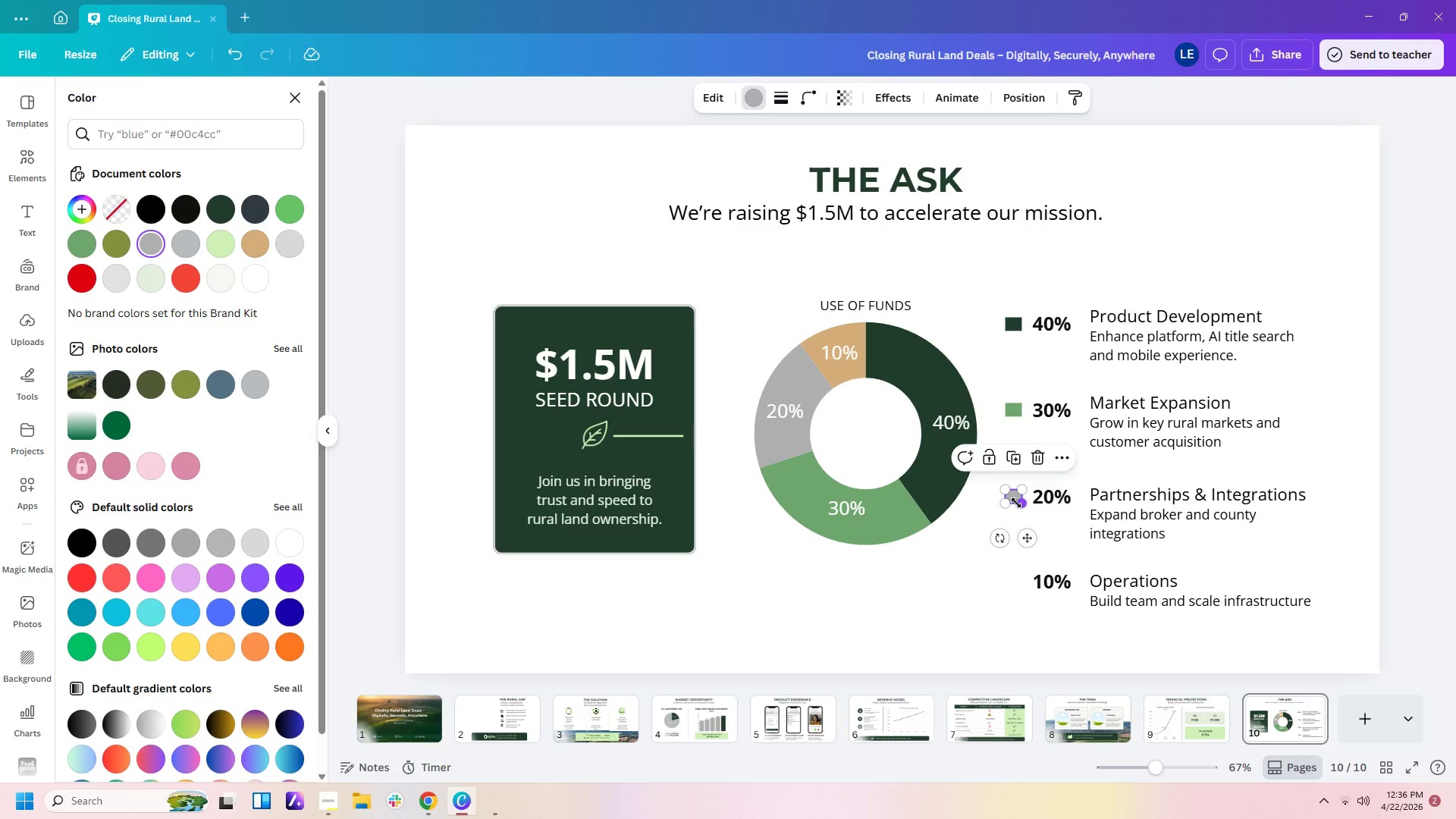 
key(Control+V)
 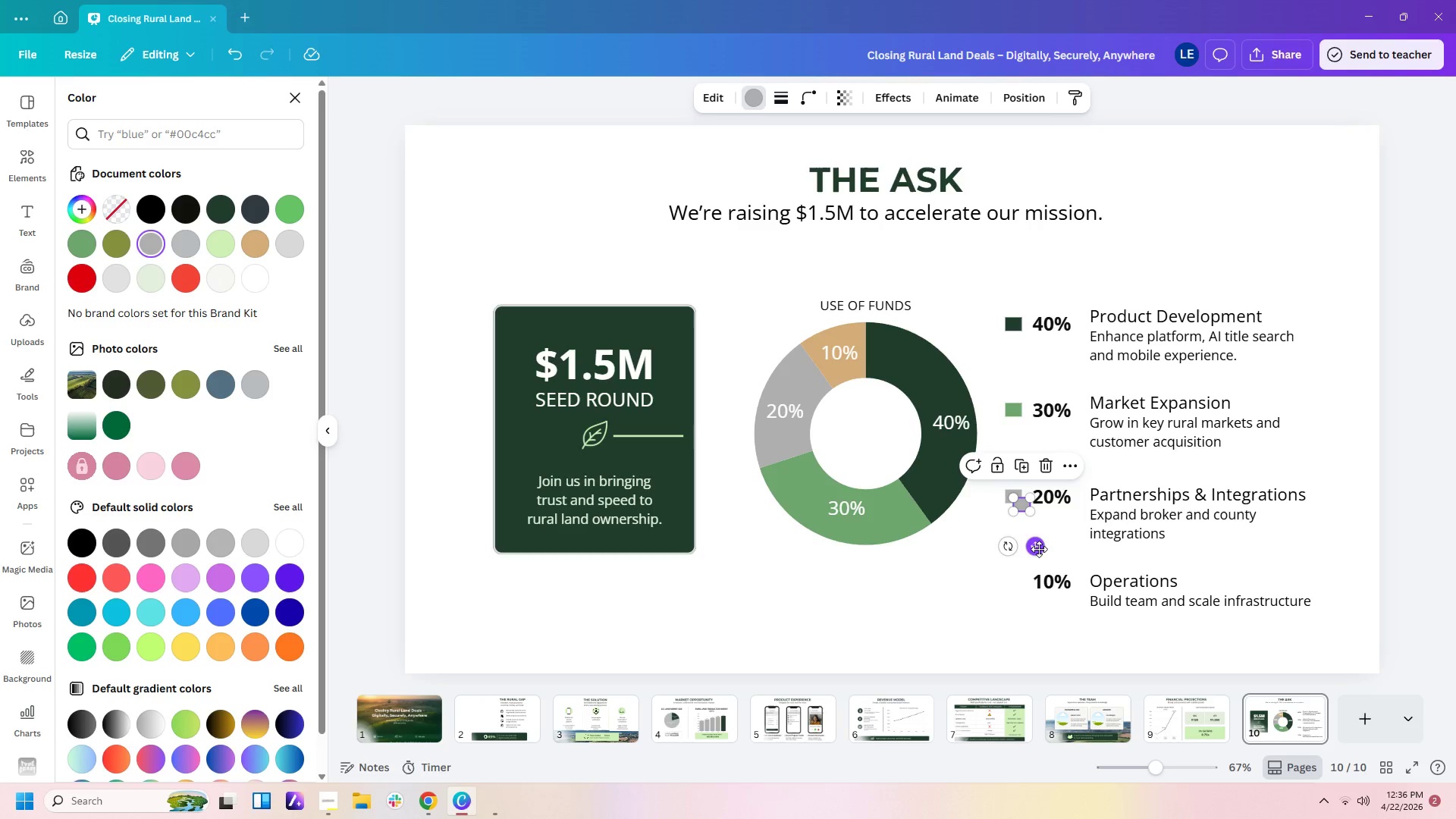 
left_click_drag(start_coordinate=[1038, 549], to_coordinate=[1031, 629])
 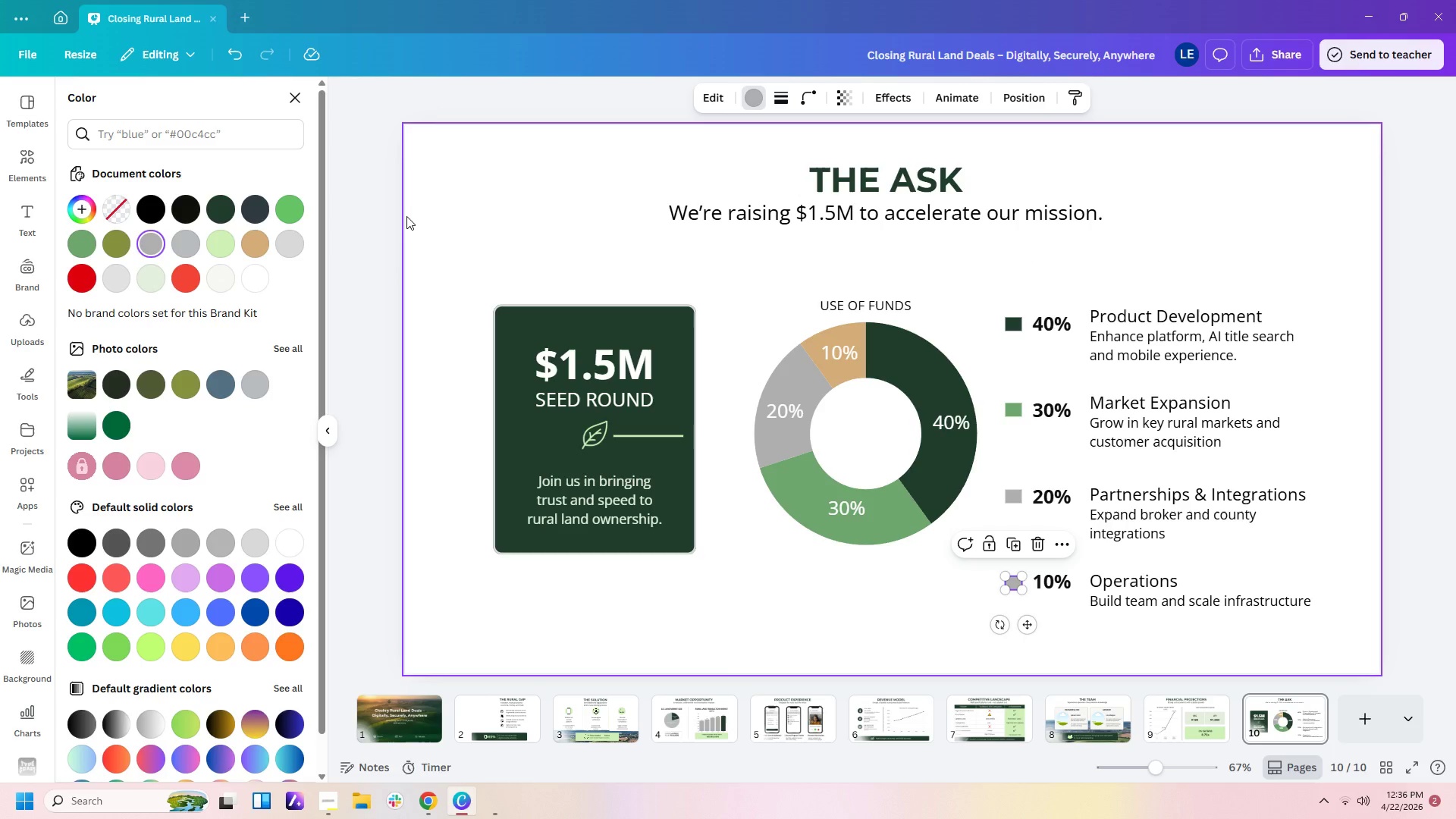 
wait(6.5)
 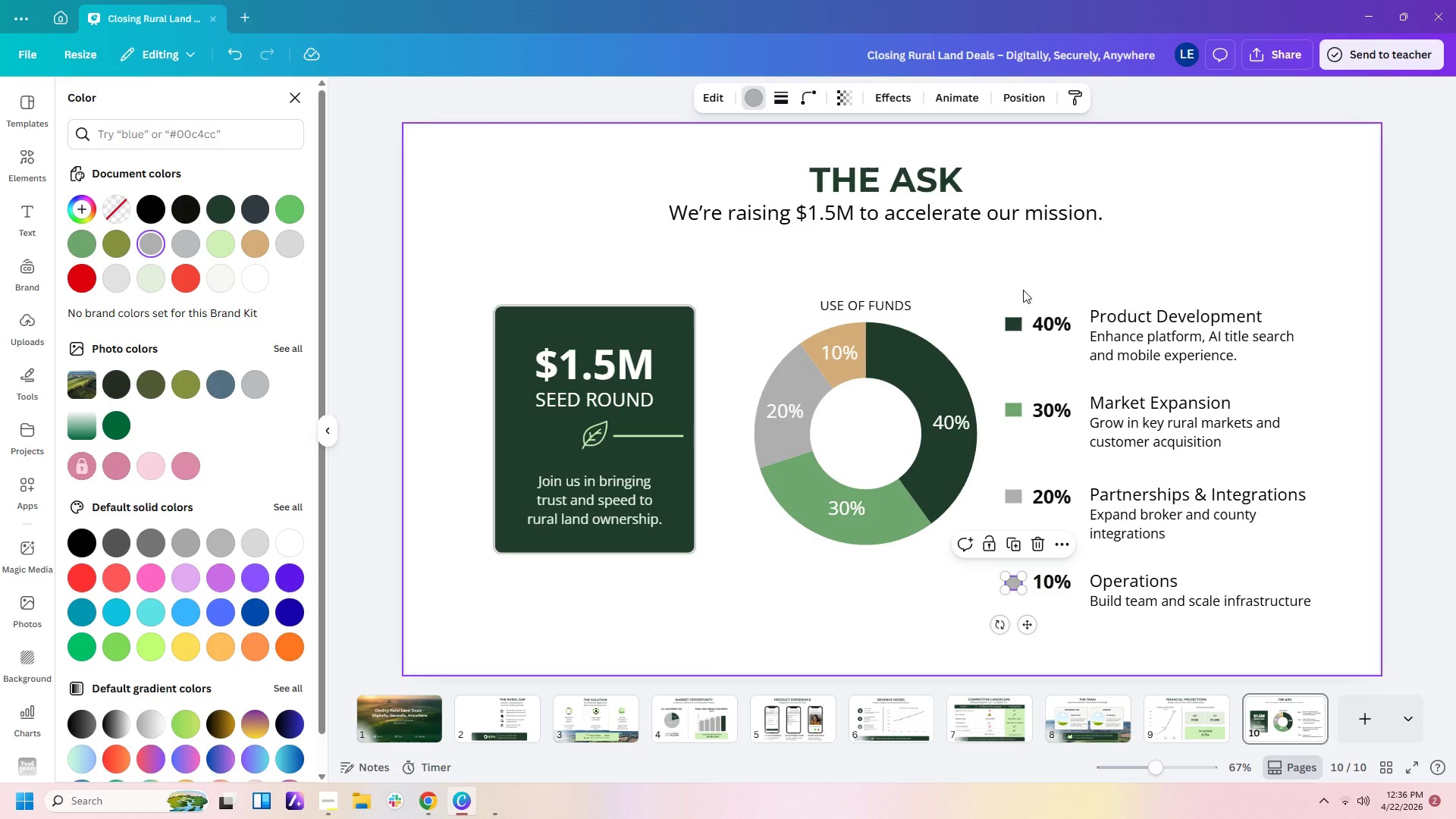 
left_click([264, 244])
 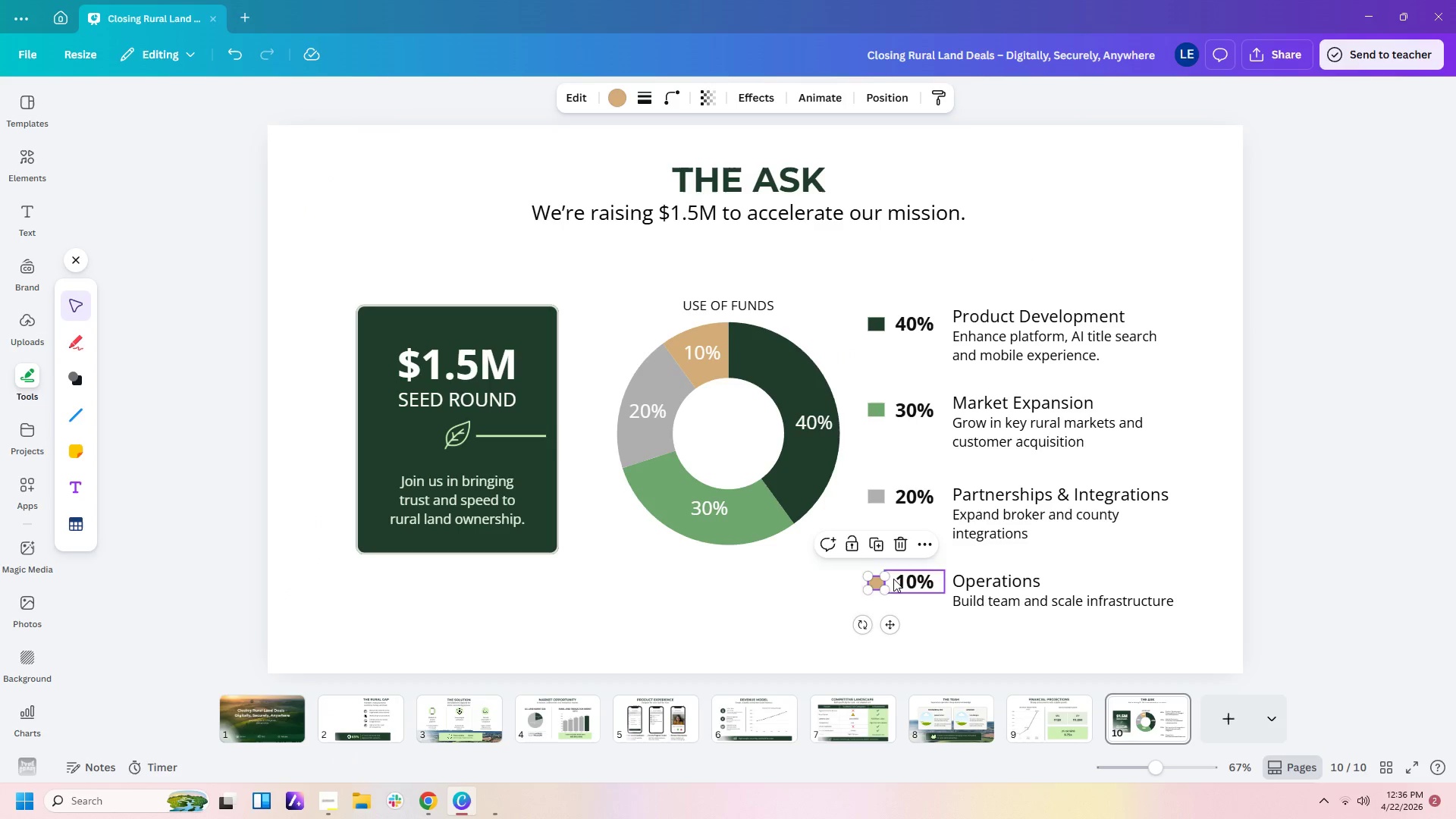 
left_click([963, 631])
 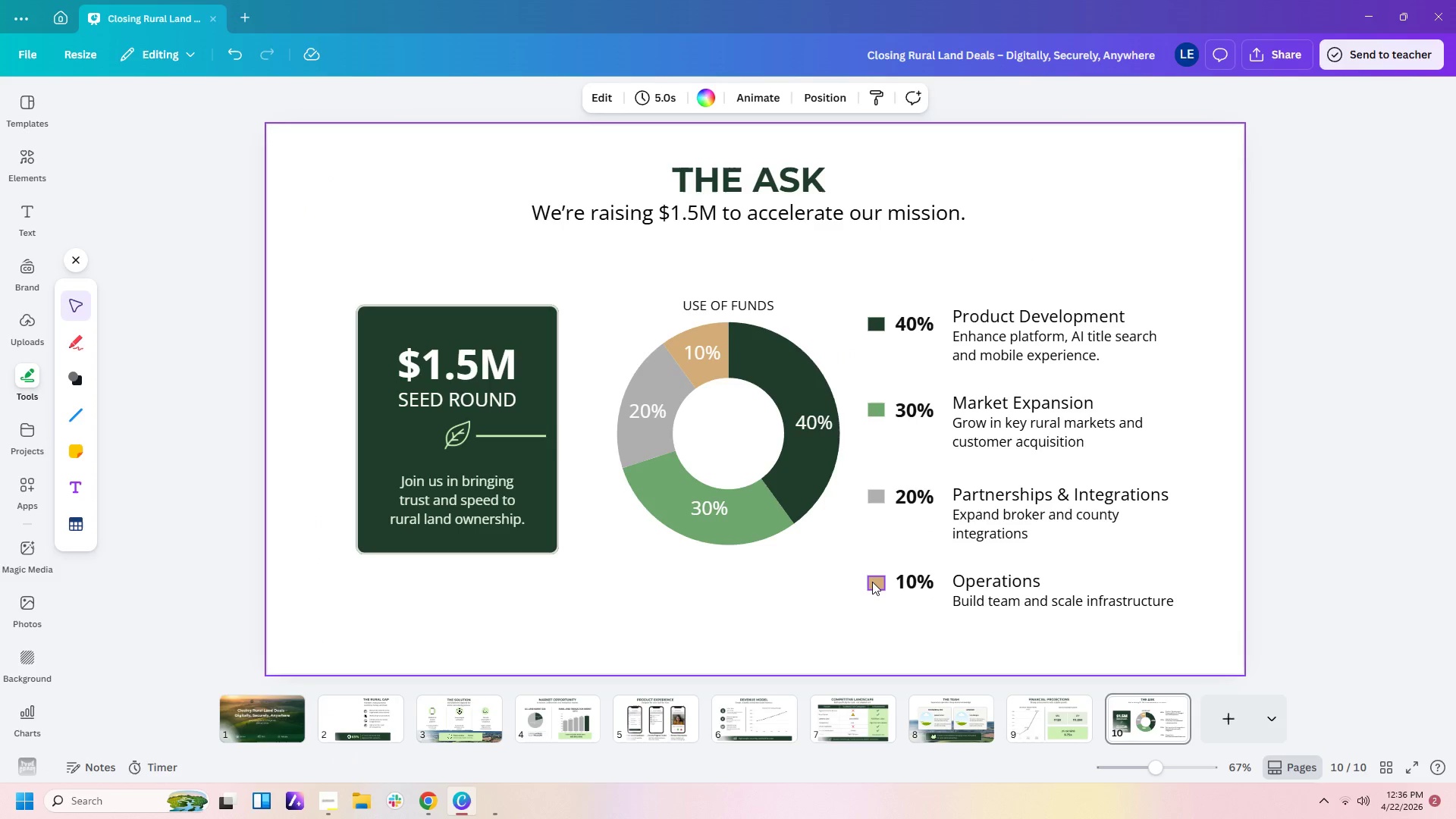 
left_click([873, 582])
 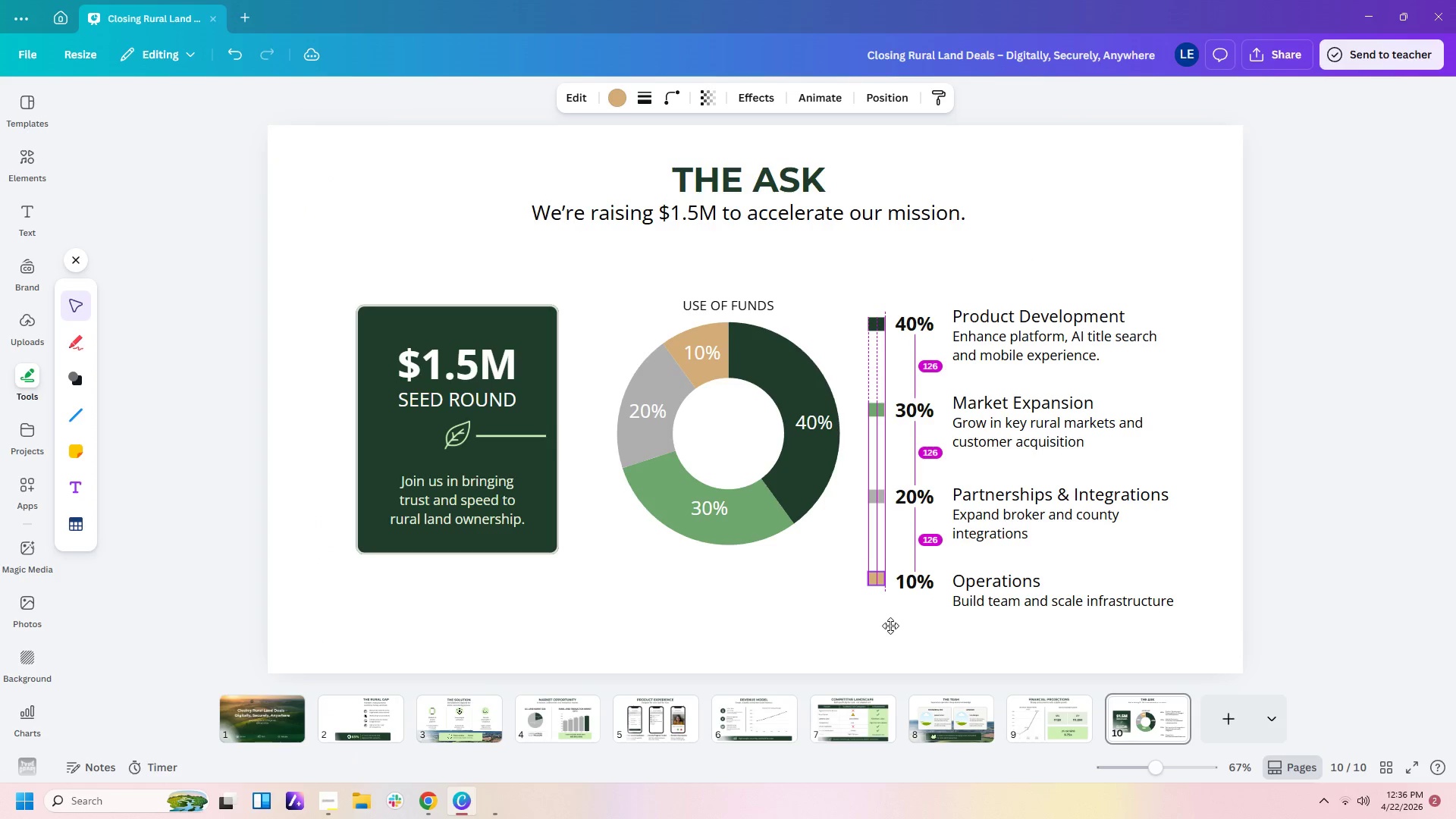 
left_click([962, 643])
 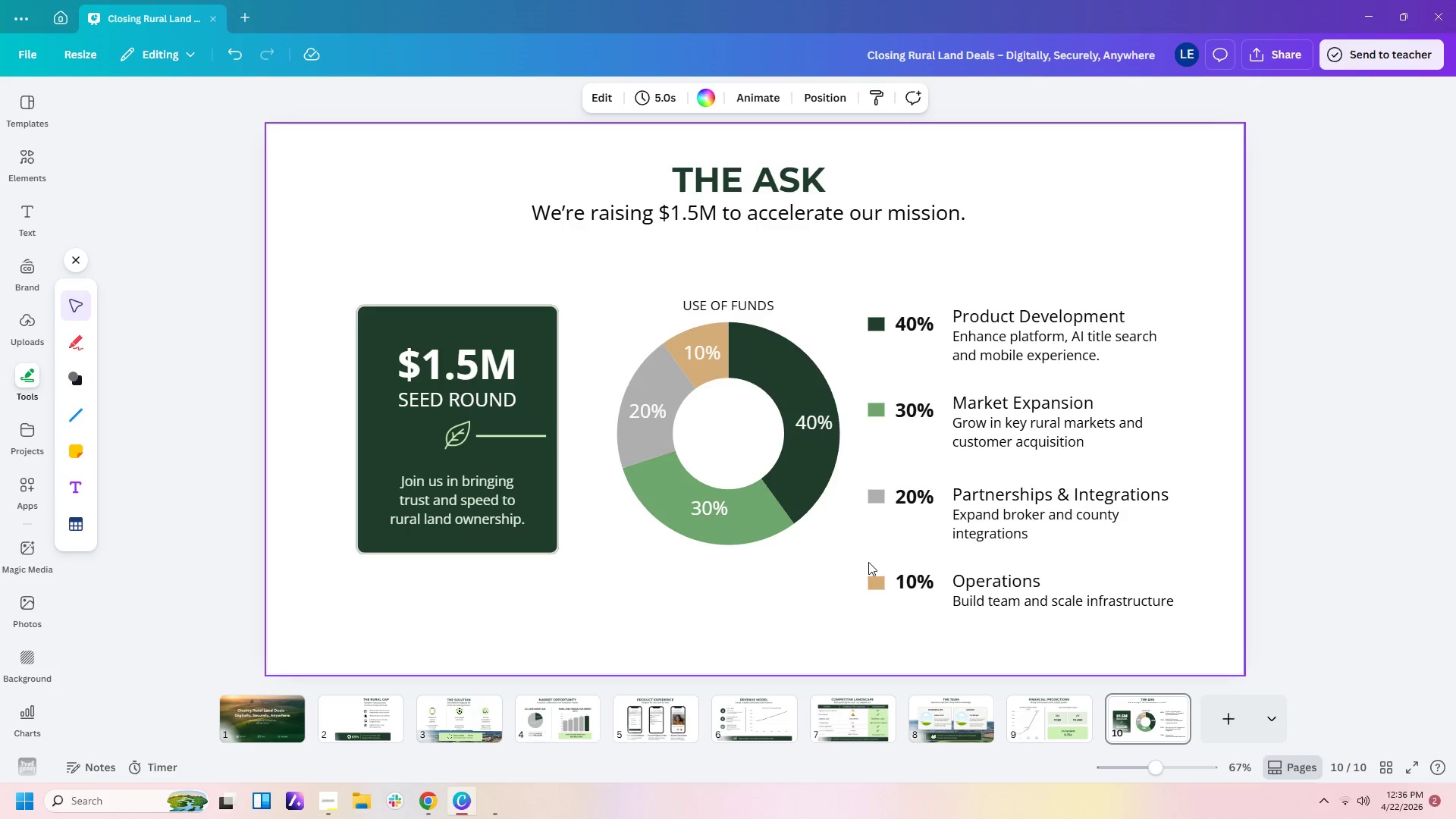 
left_click([880, 581])
 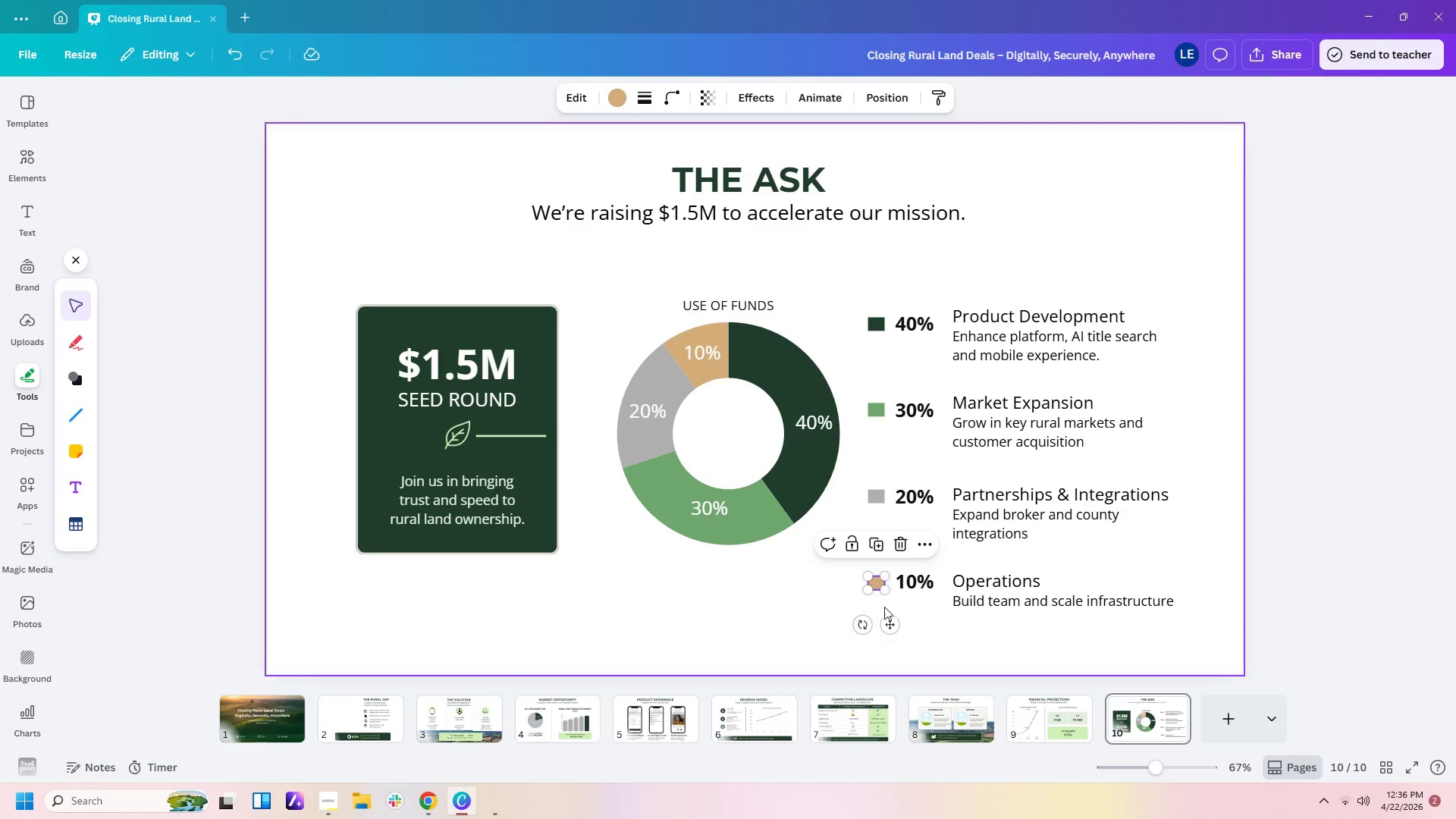 
mouse_move([907, 614])
 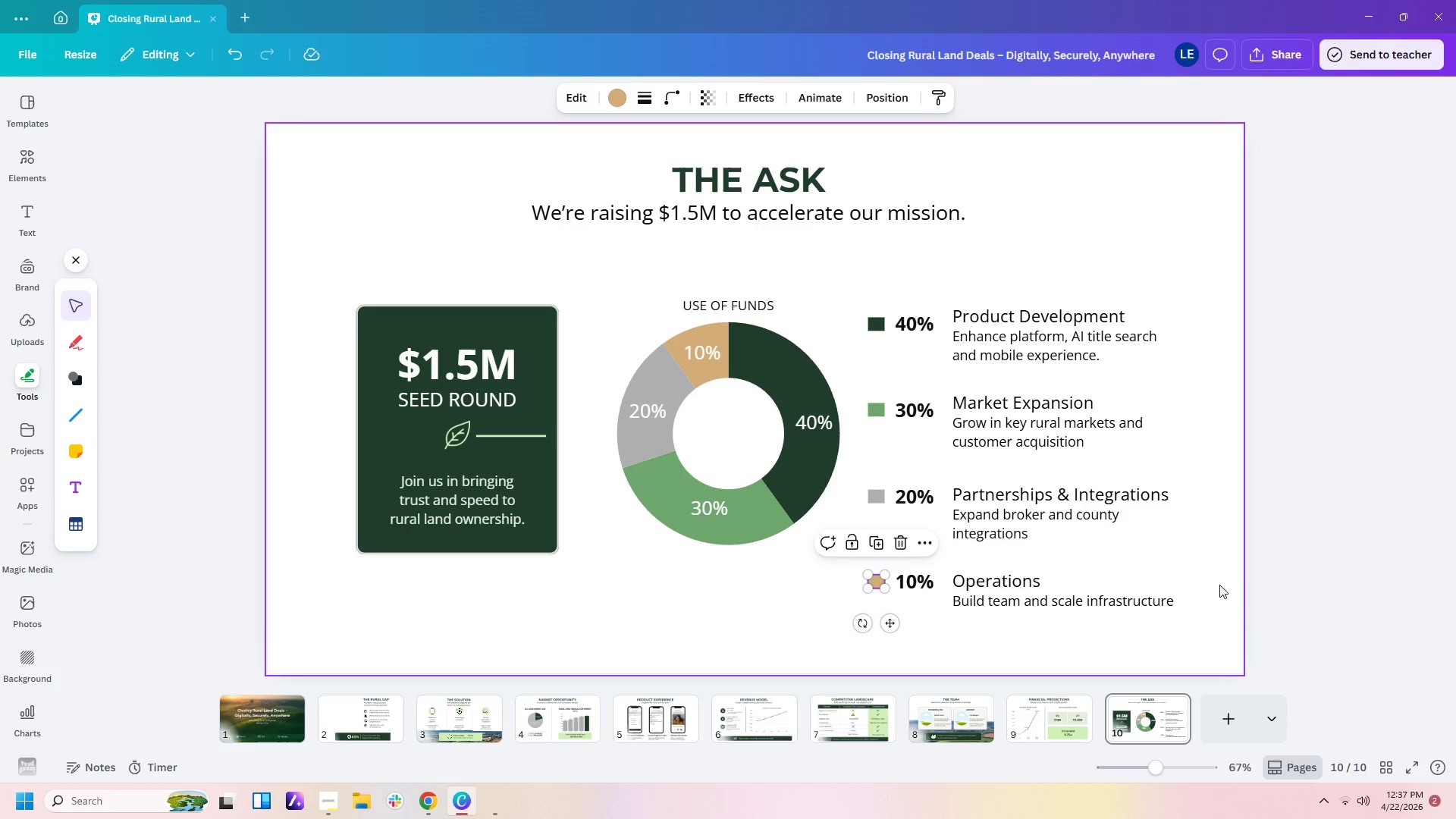 
left_click([1220, 585])
 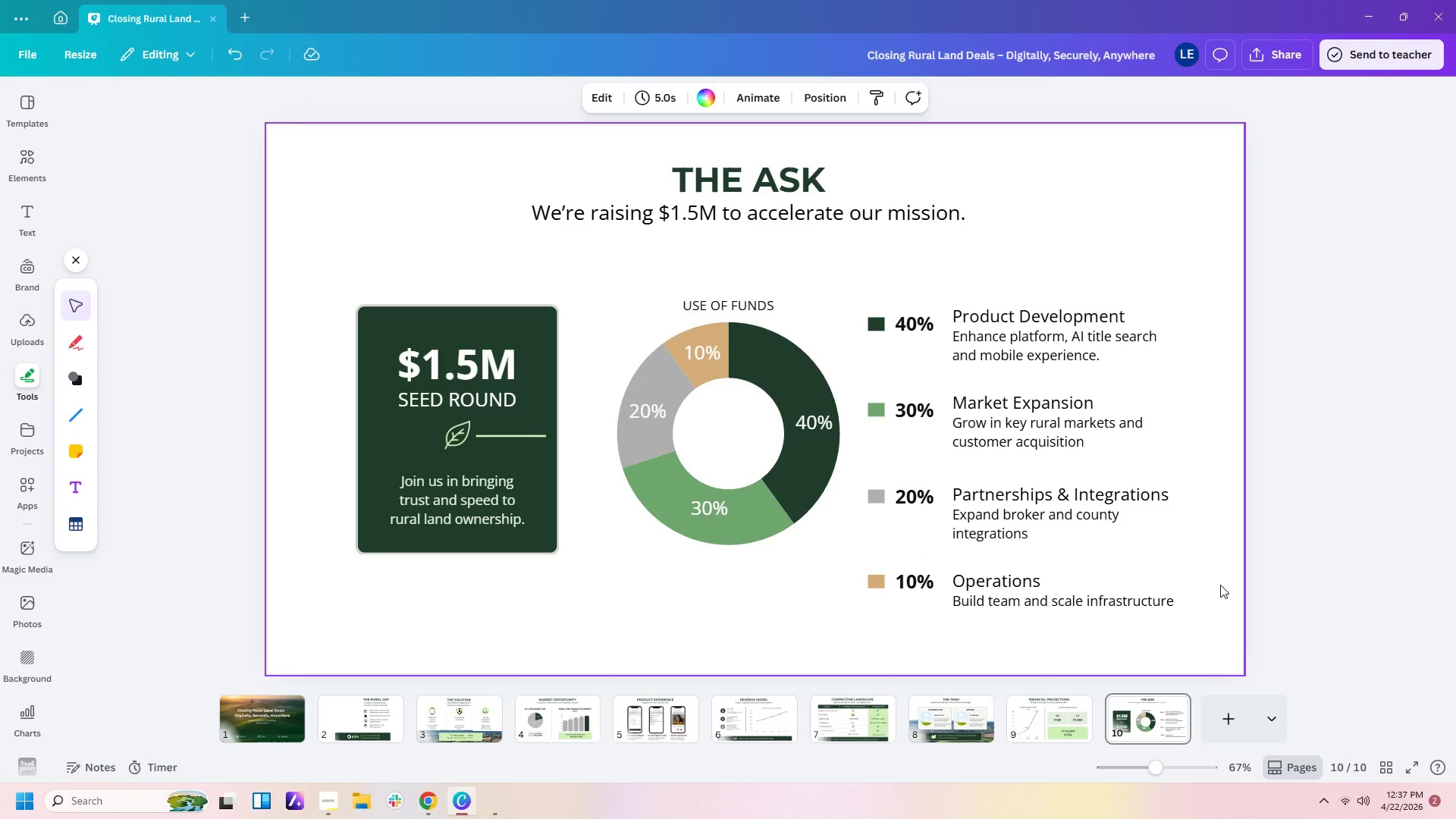 
wait(10.67)
 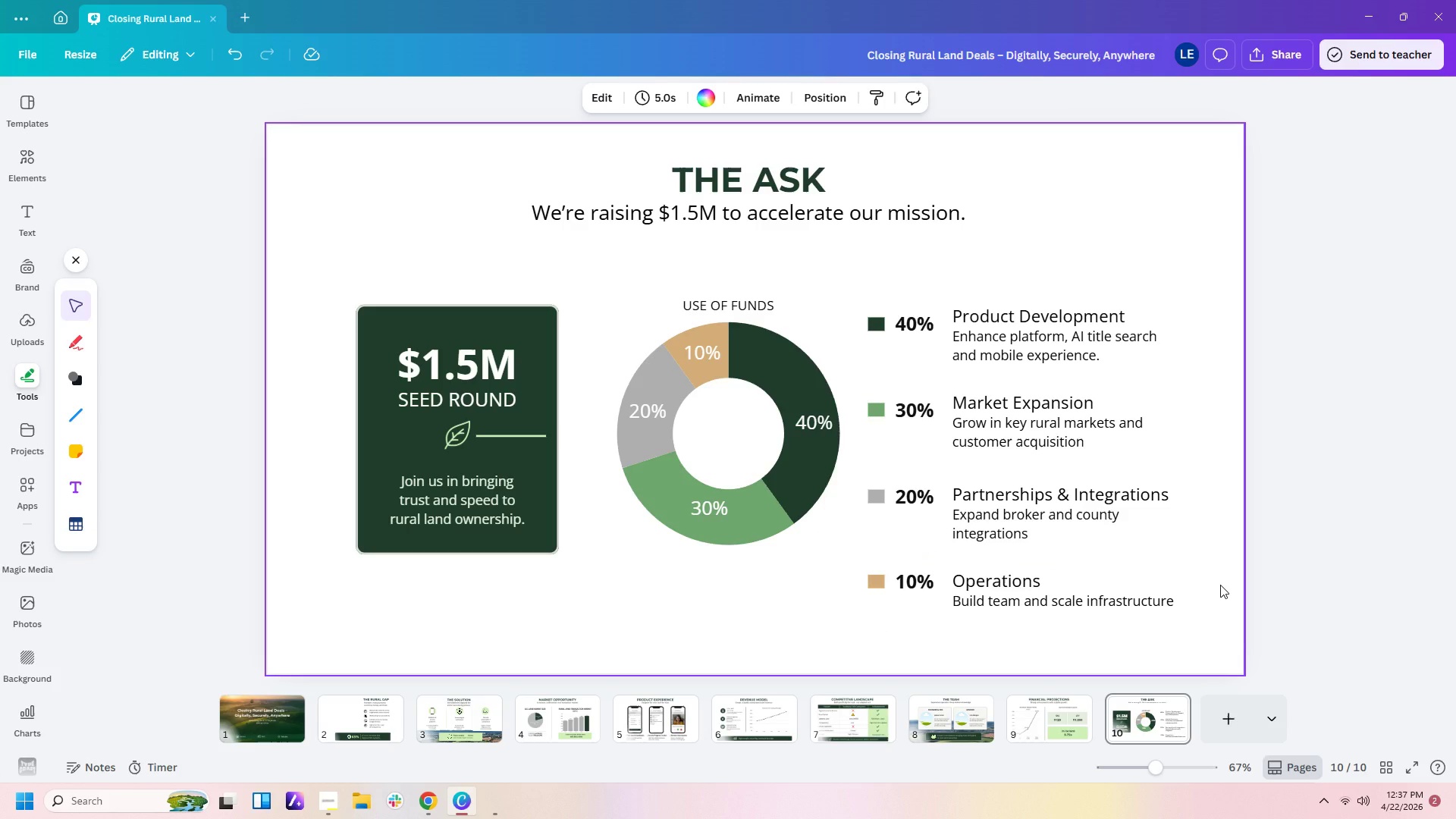 
left_click([1185, 275])
 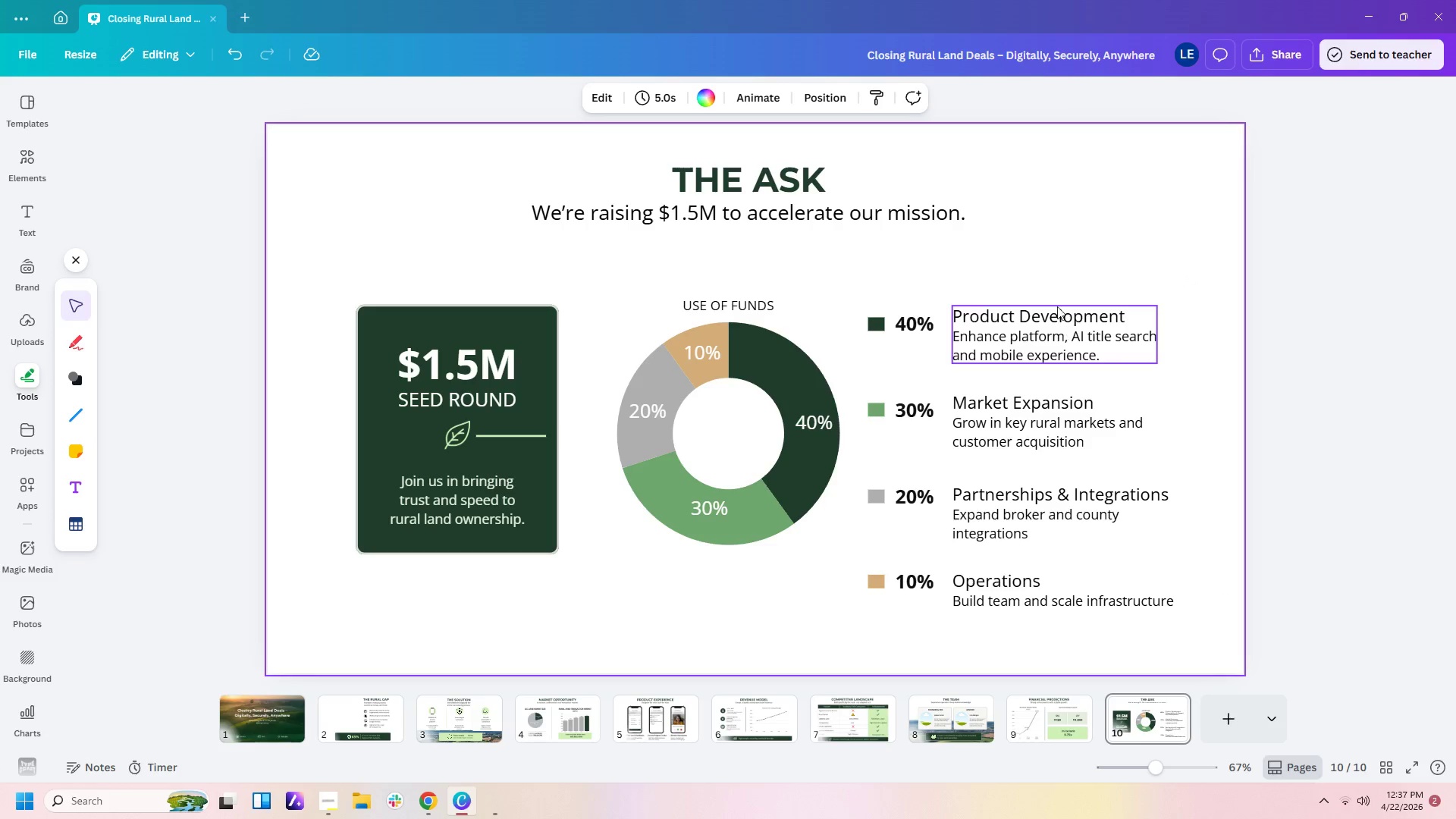 
left_click([1071, 240])
 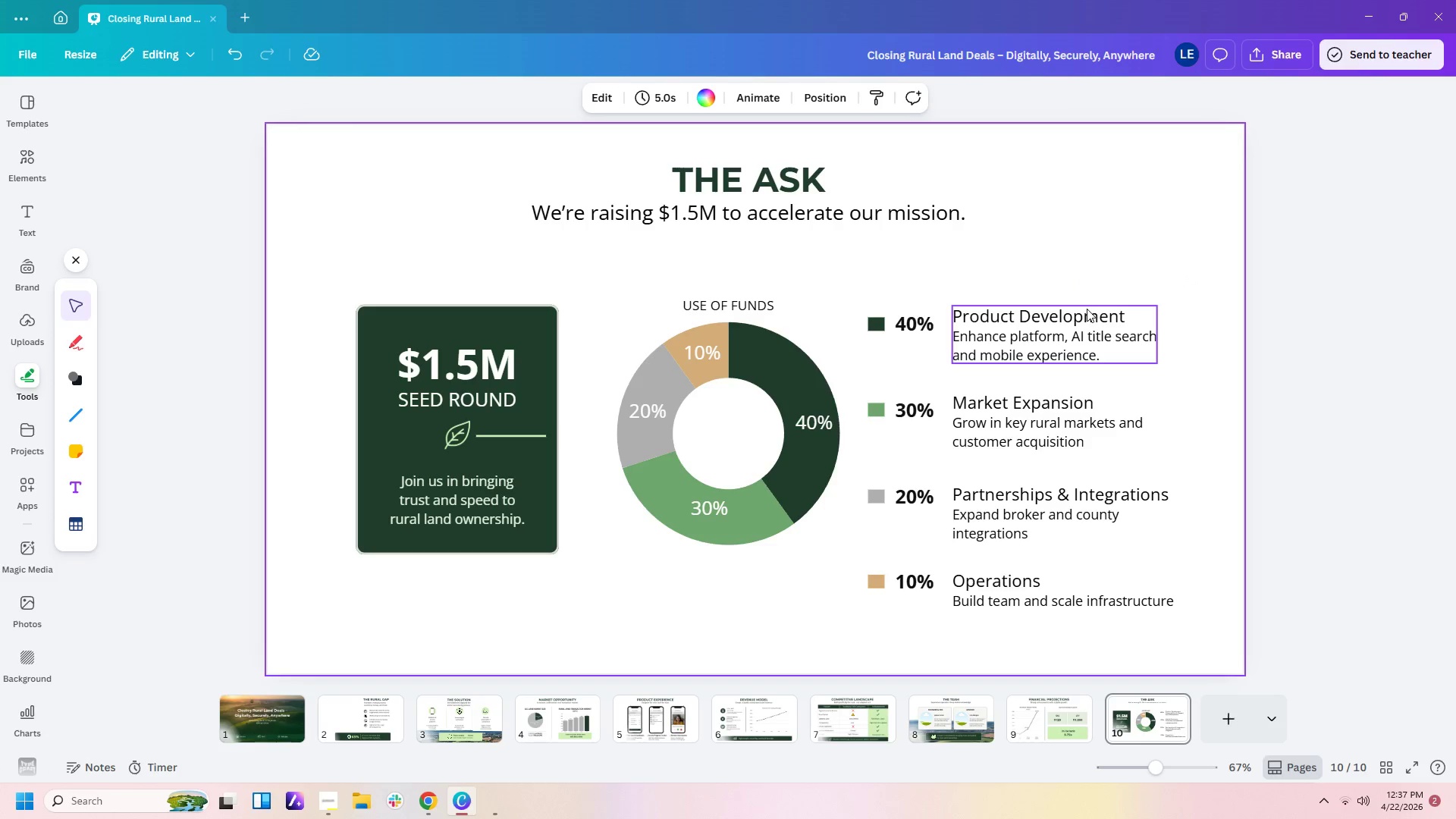 
left_click([1087, 325])
 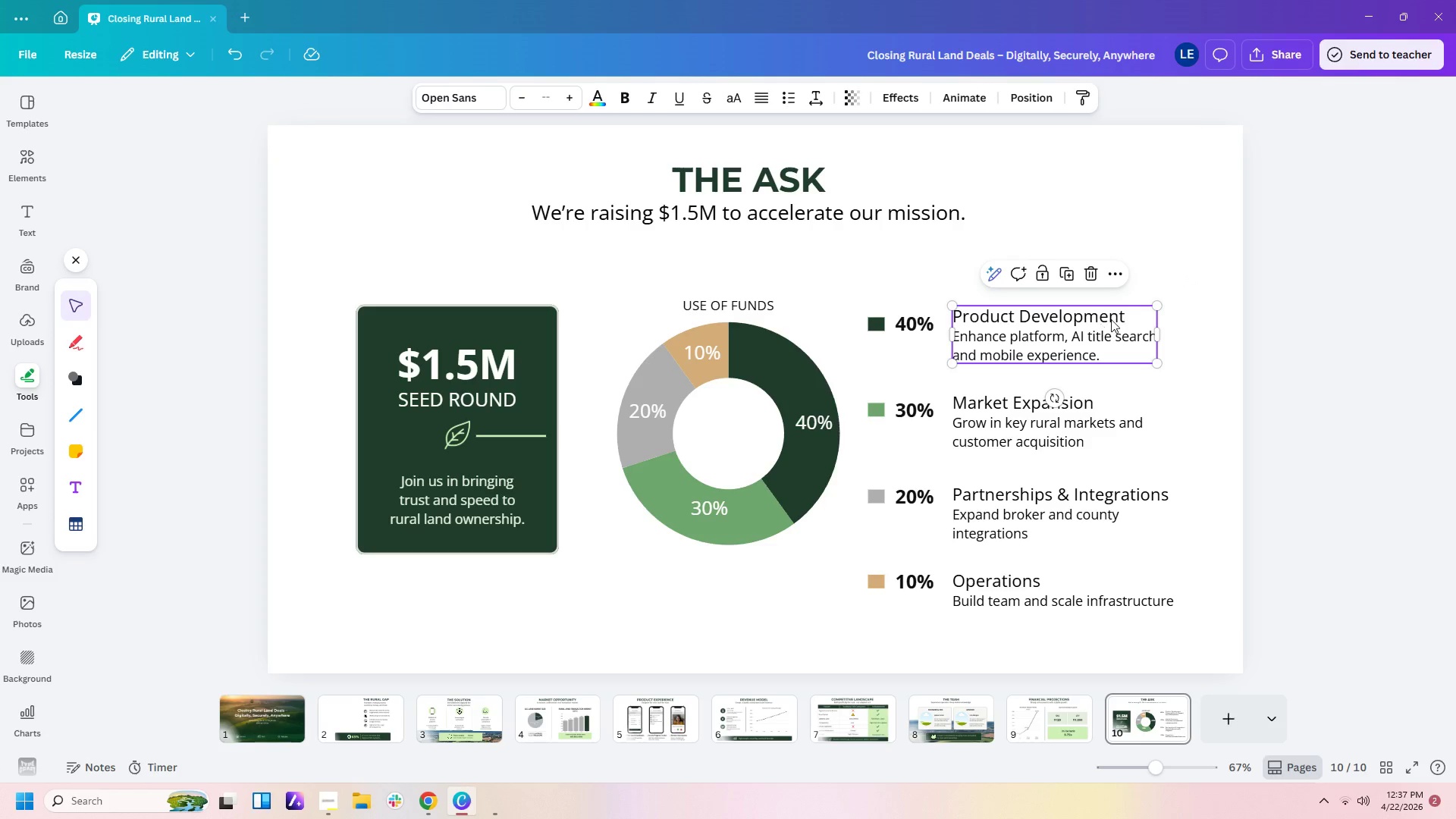 
left_click([1111, 319])
 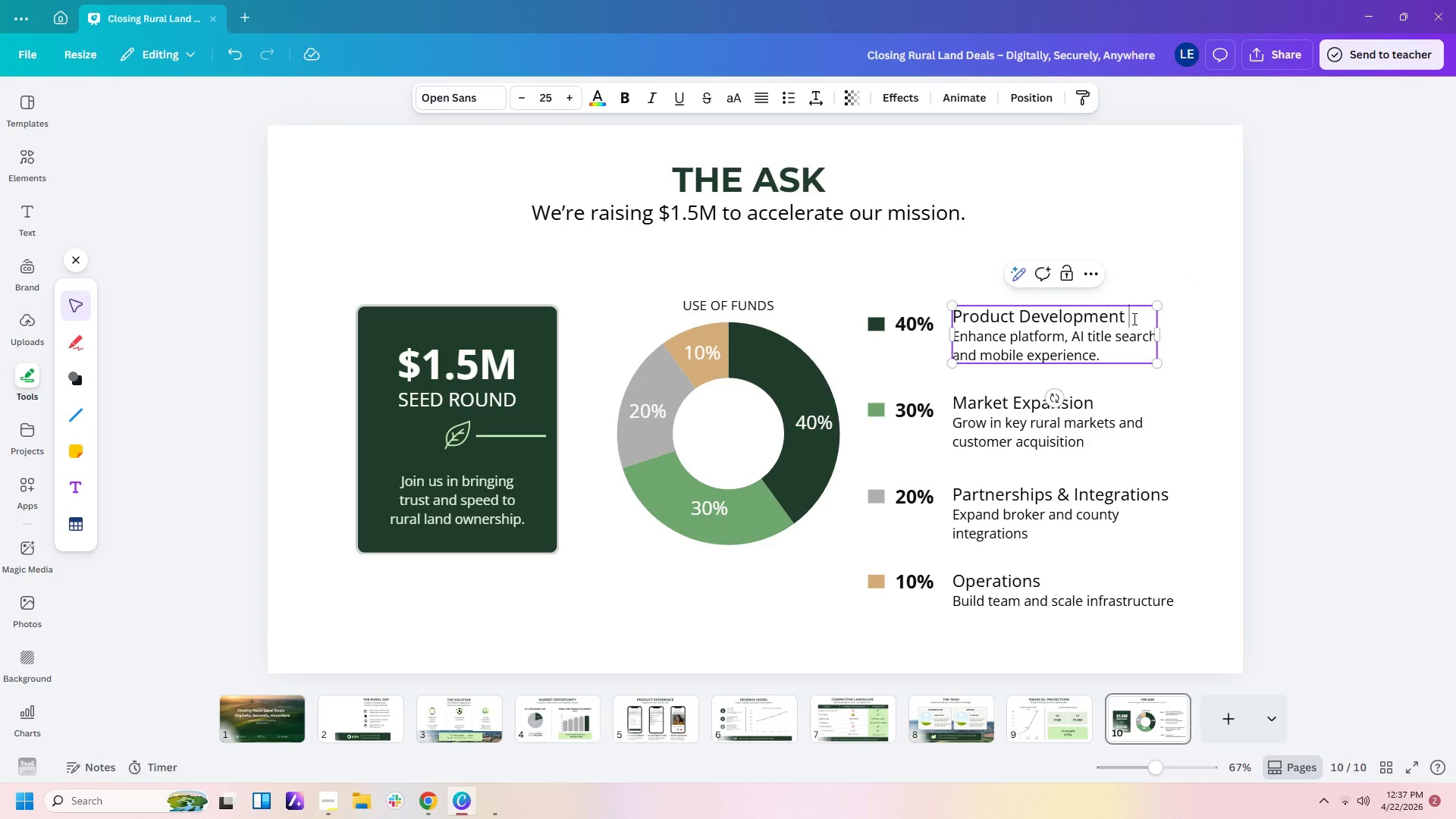 
left_click_drag(start_coordinate=[1133, 318], to_coordinate=[953, 316])
 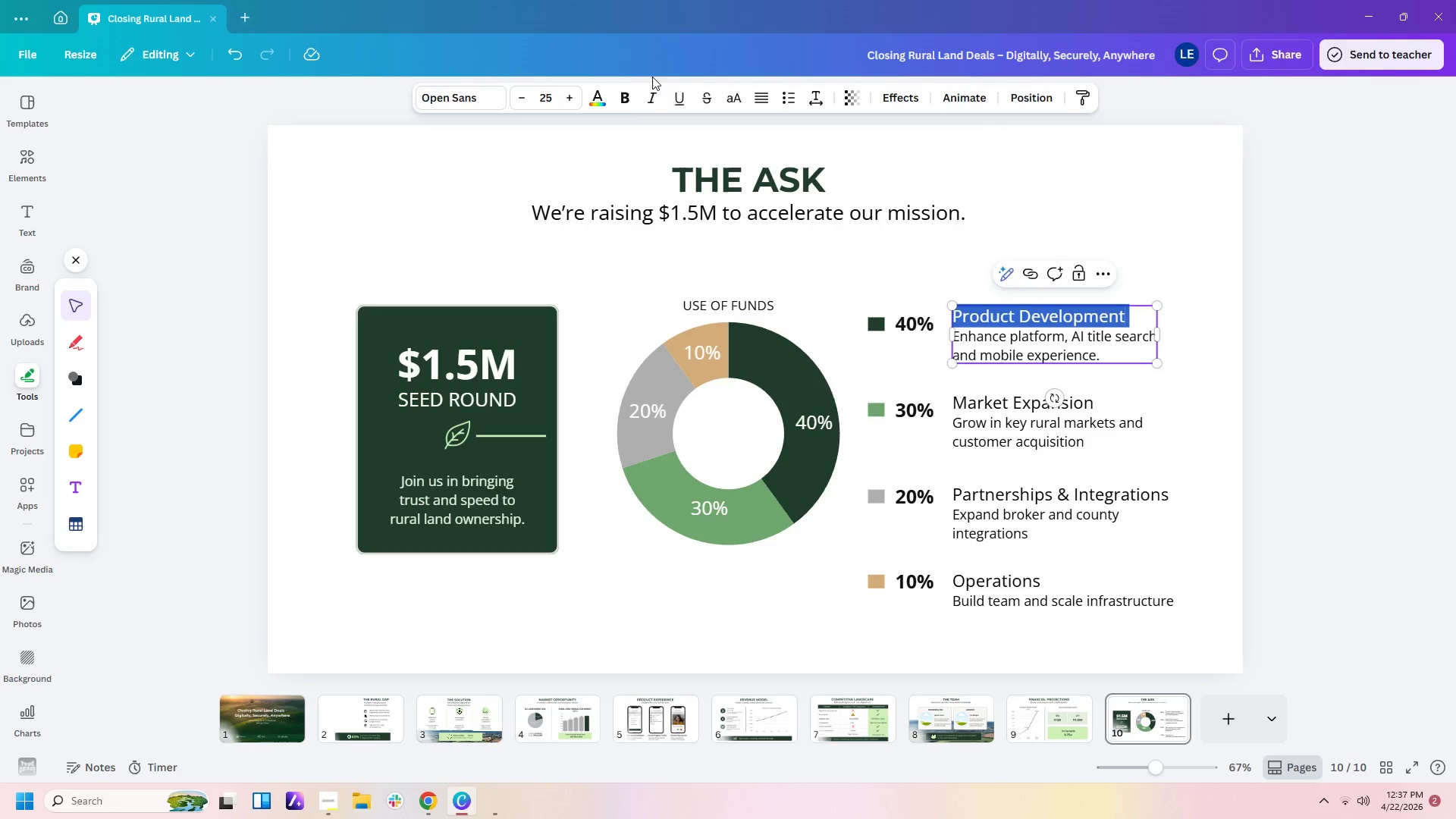 
left_click([620, 106])
 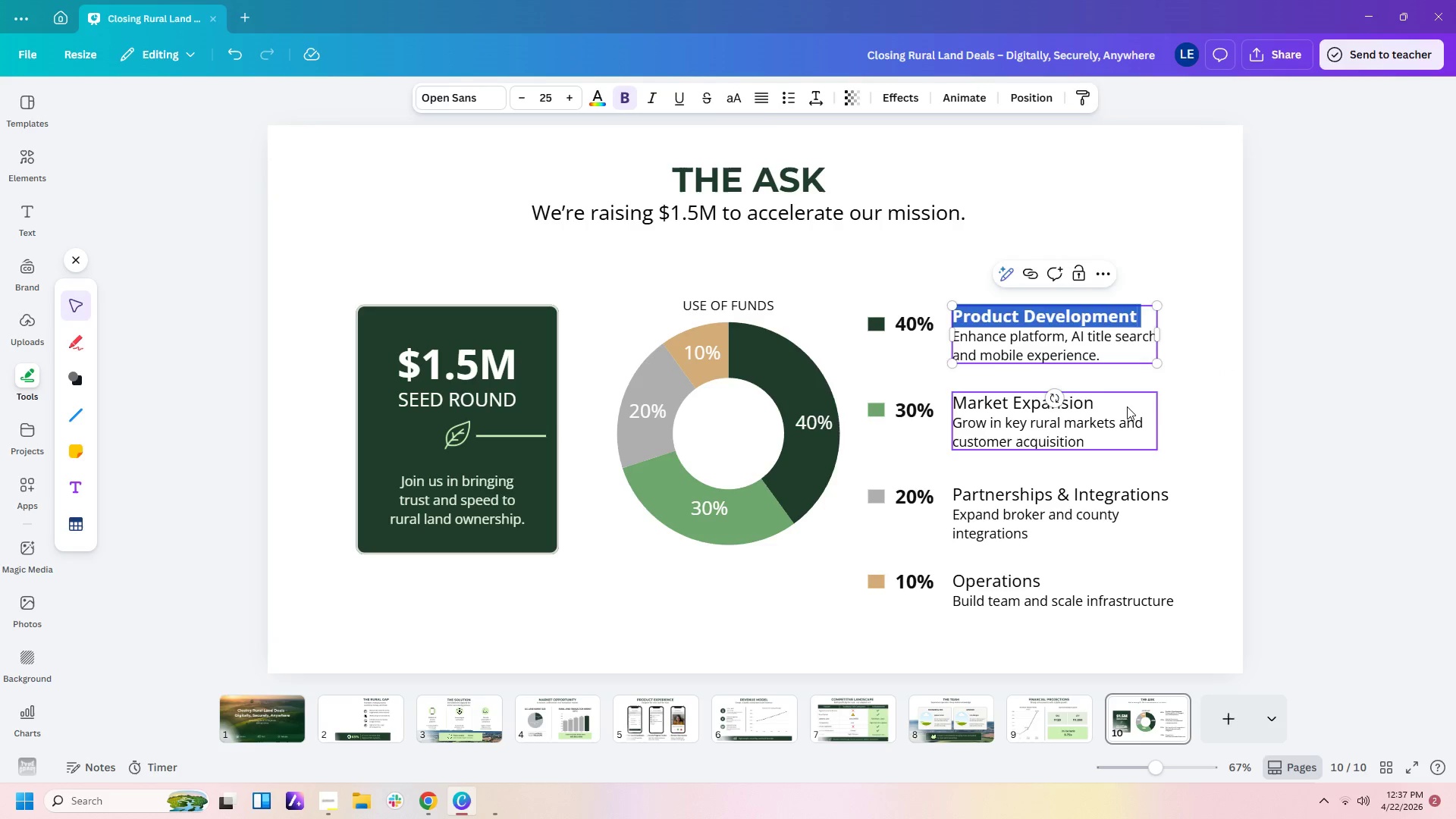 
left_click([1127, 406])
 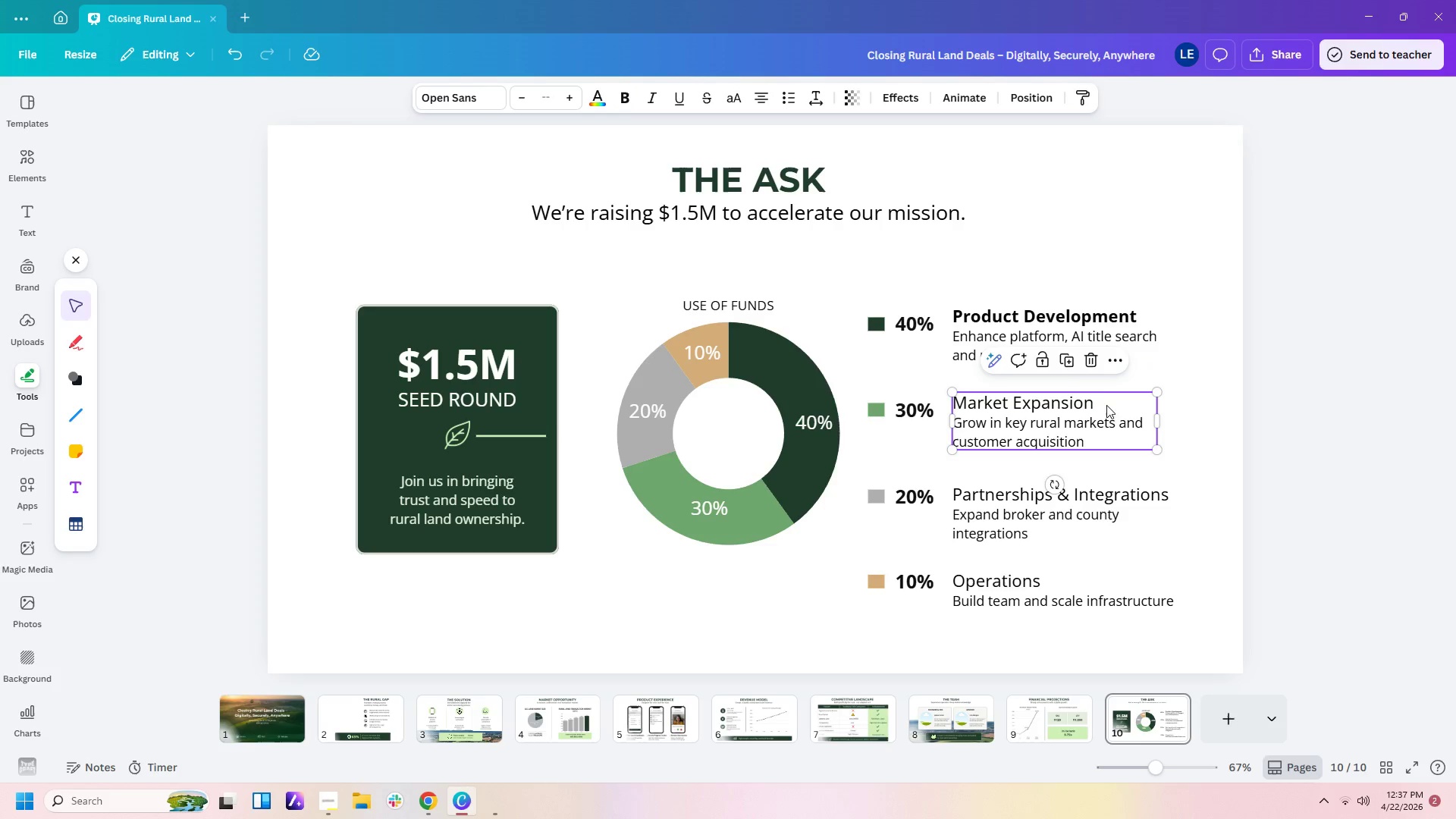 
left_click([1106, 405])
 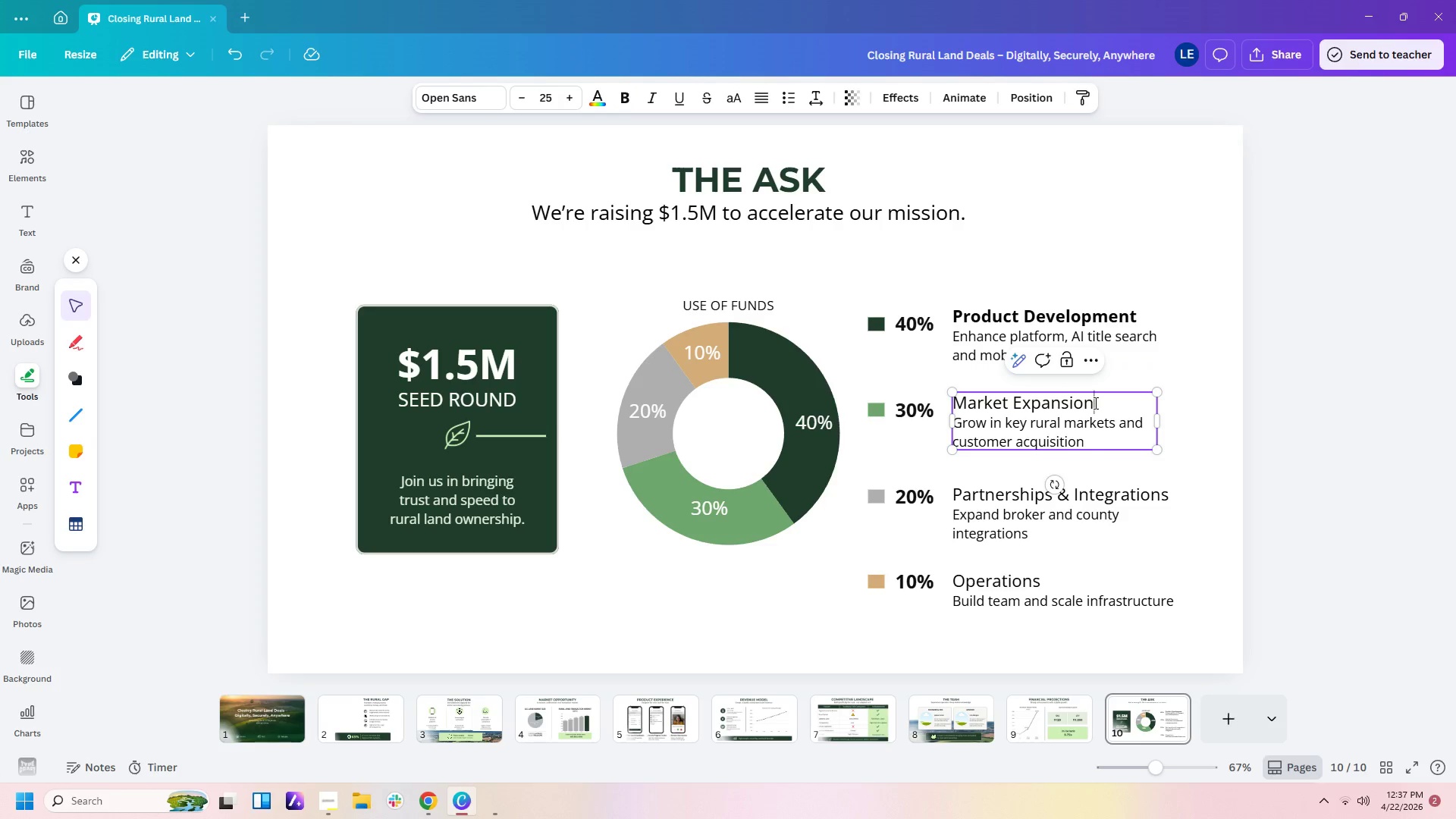 
left_click_drag(start_coordinate=[1094, 403], to_coordinate=[943, 403])
 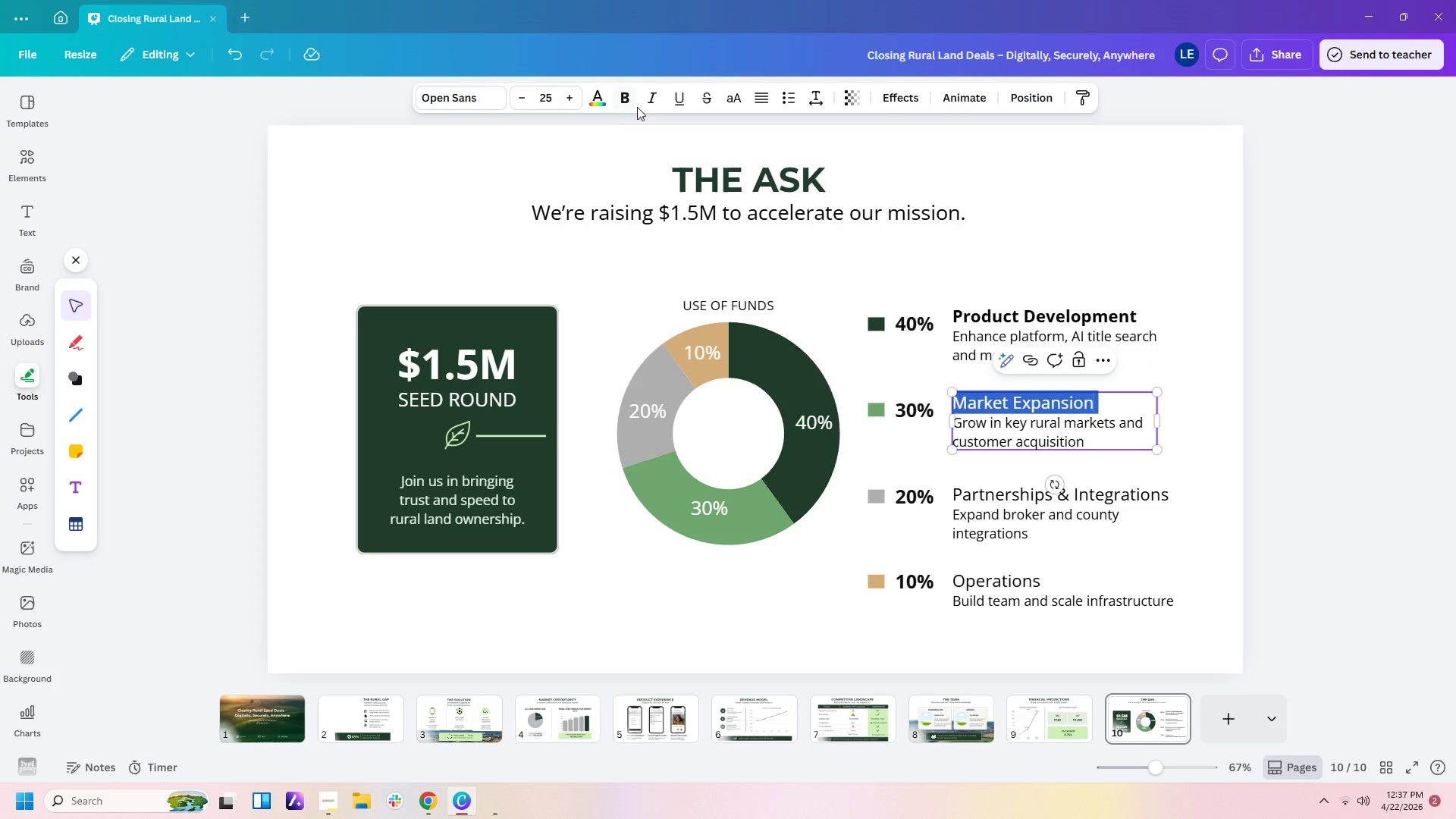 
left_click([629, 96])
 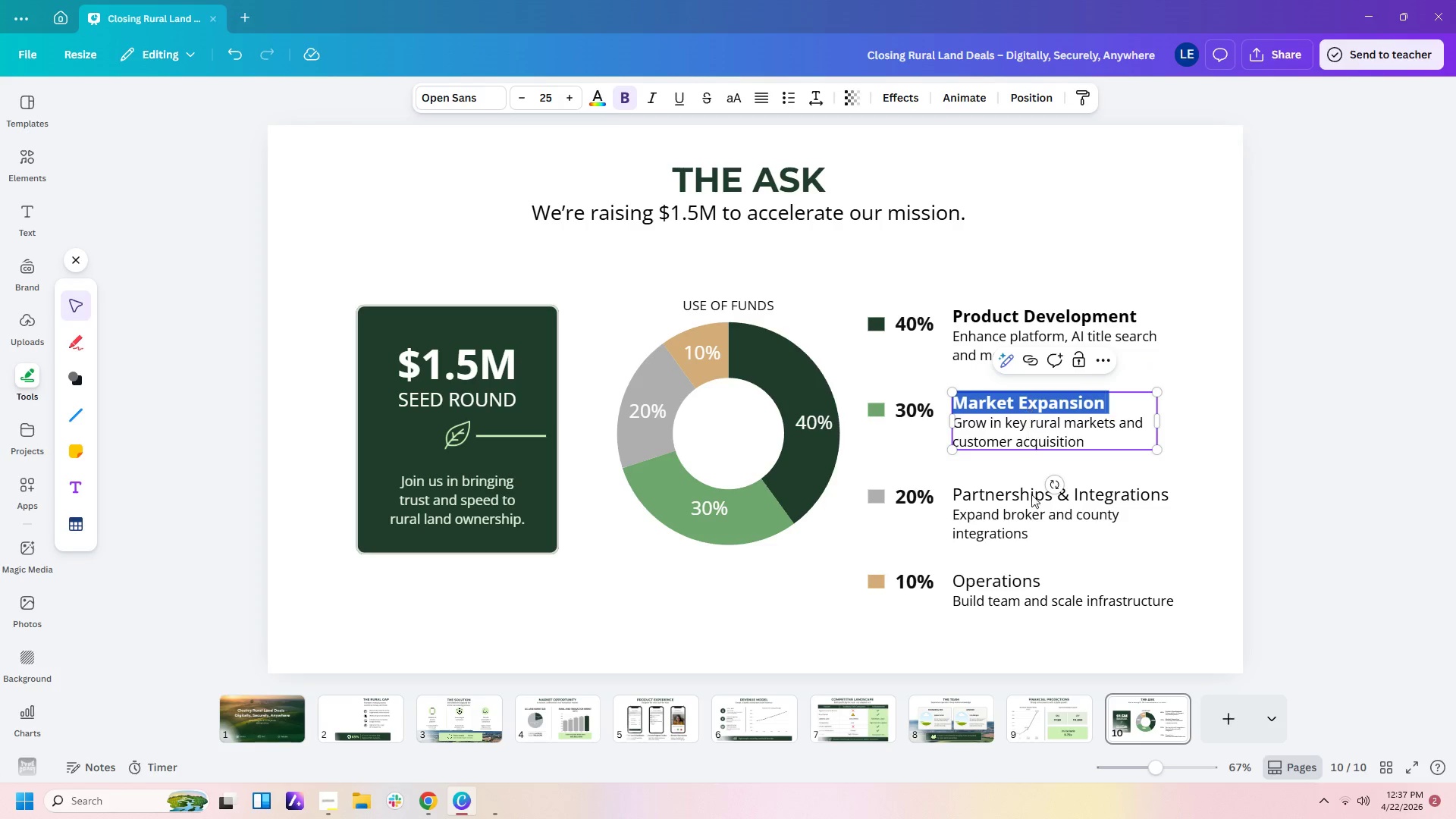 
left_click([1040, 520])
 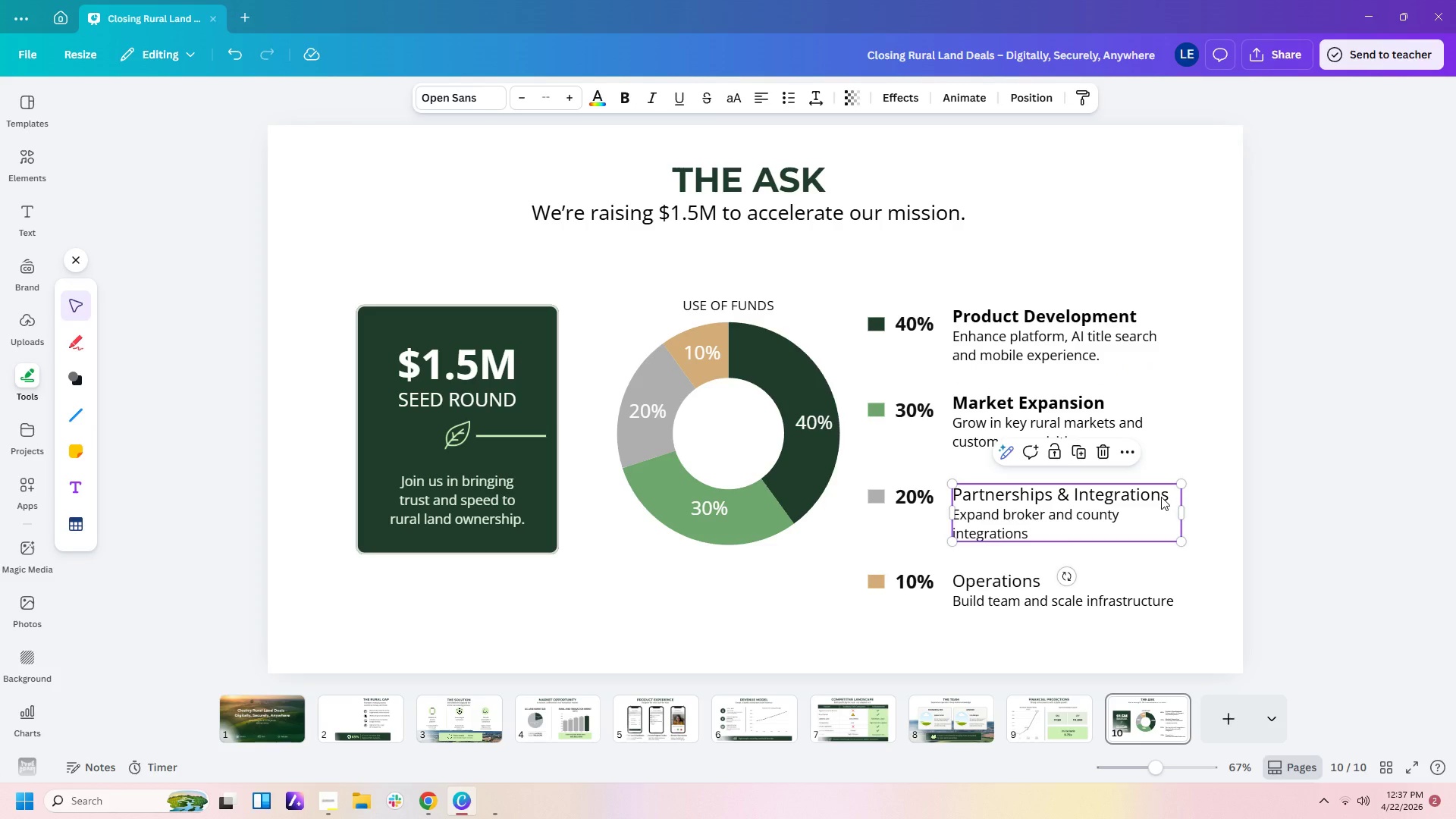 
left_click([1164, 497])
 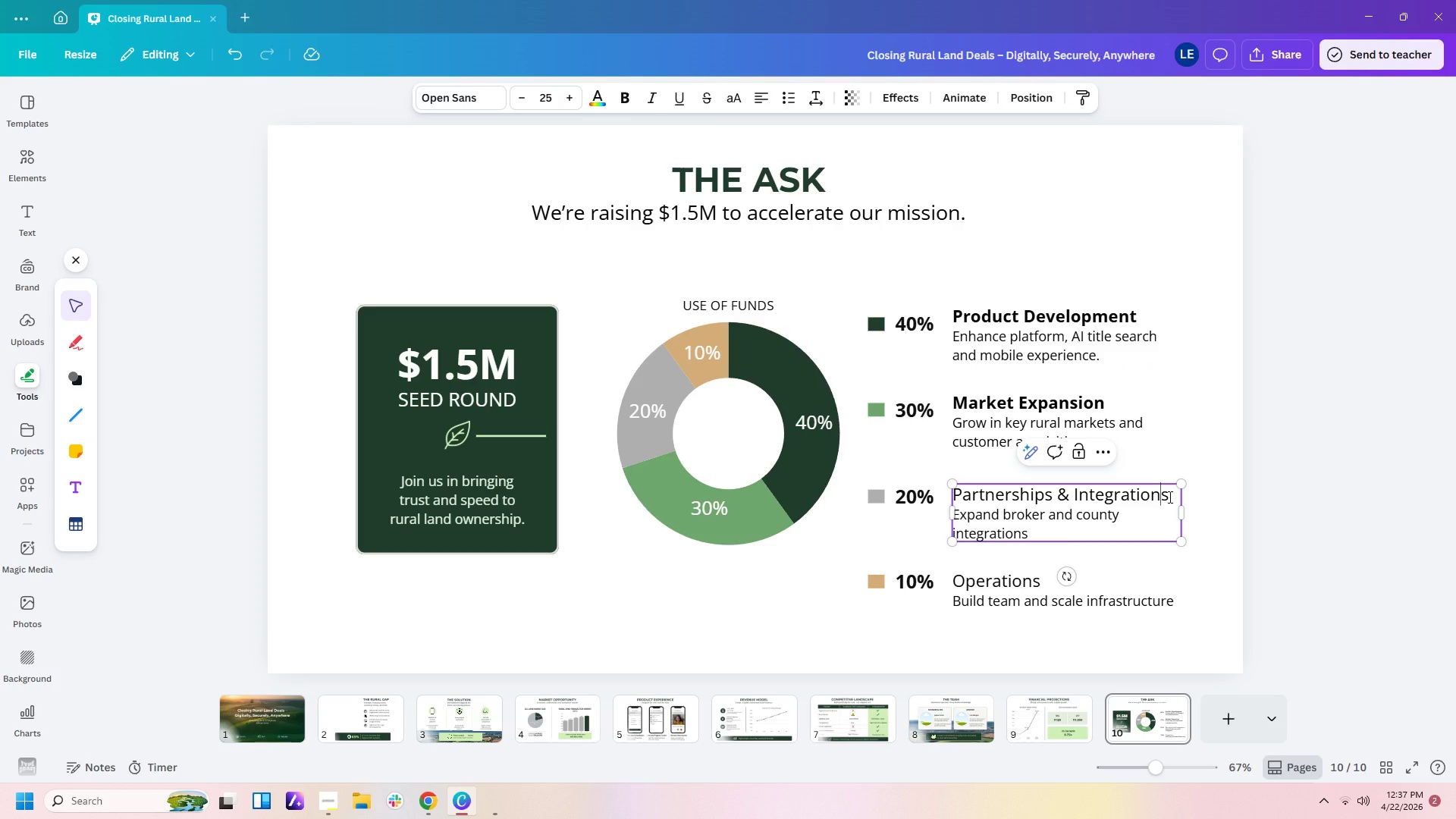 
left_click_drag(start_coordinate=[1169, 497], to_coordinate=[944, 479])
 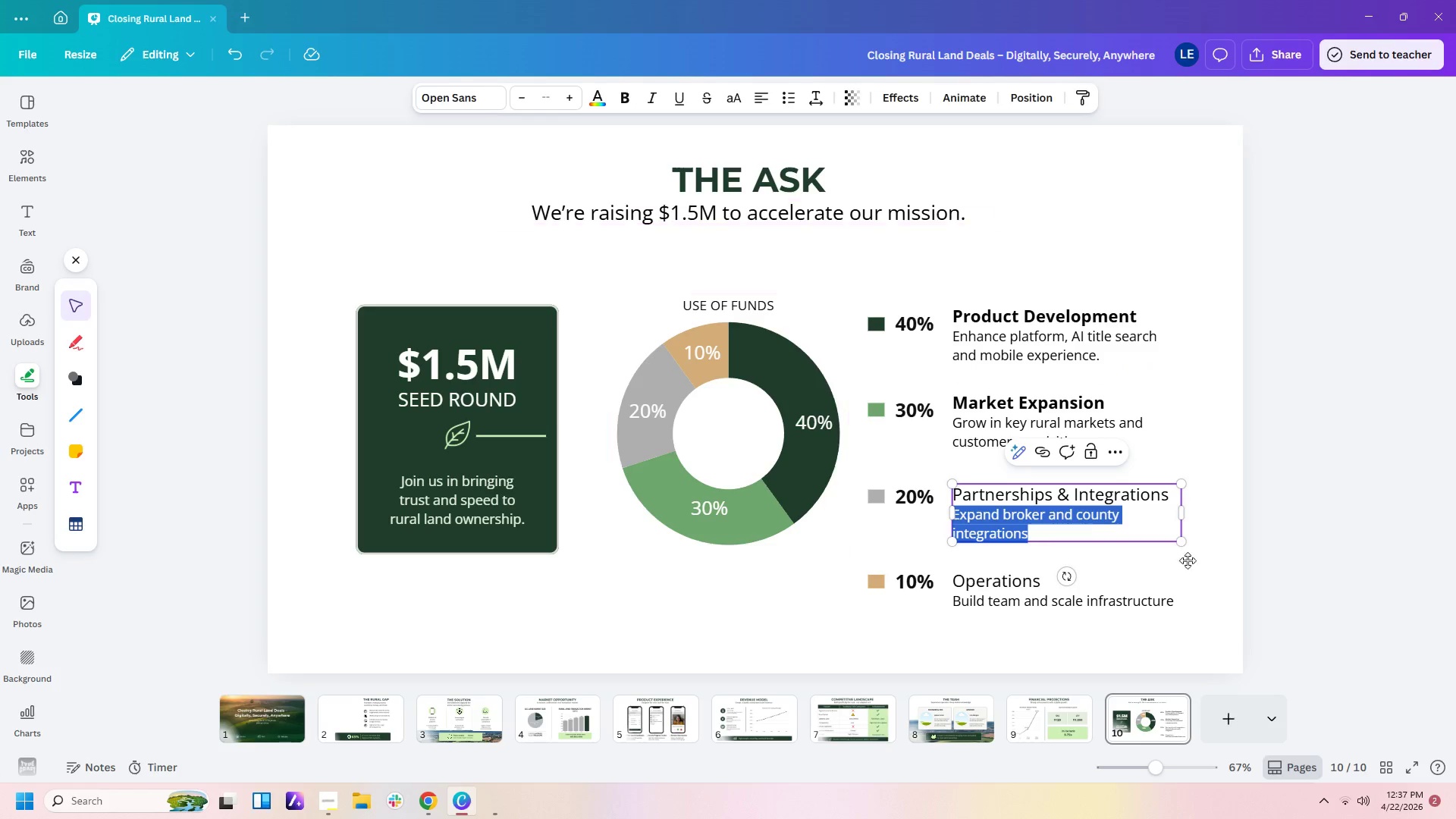 
left_click([1235, 612])
 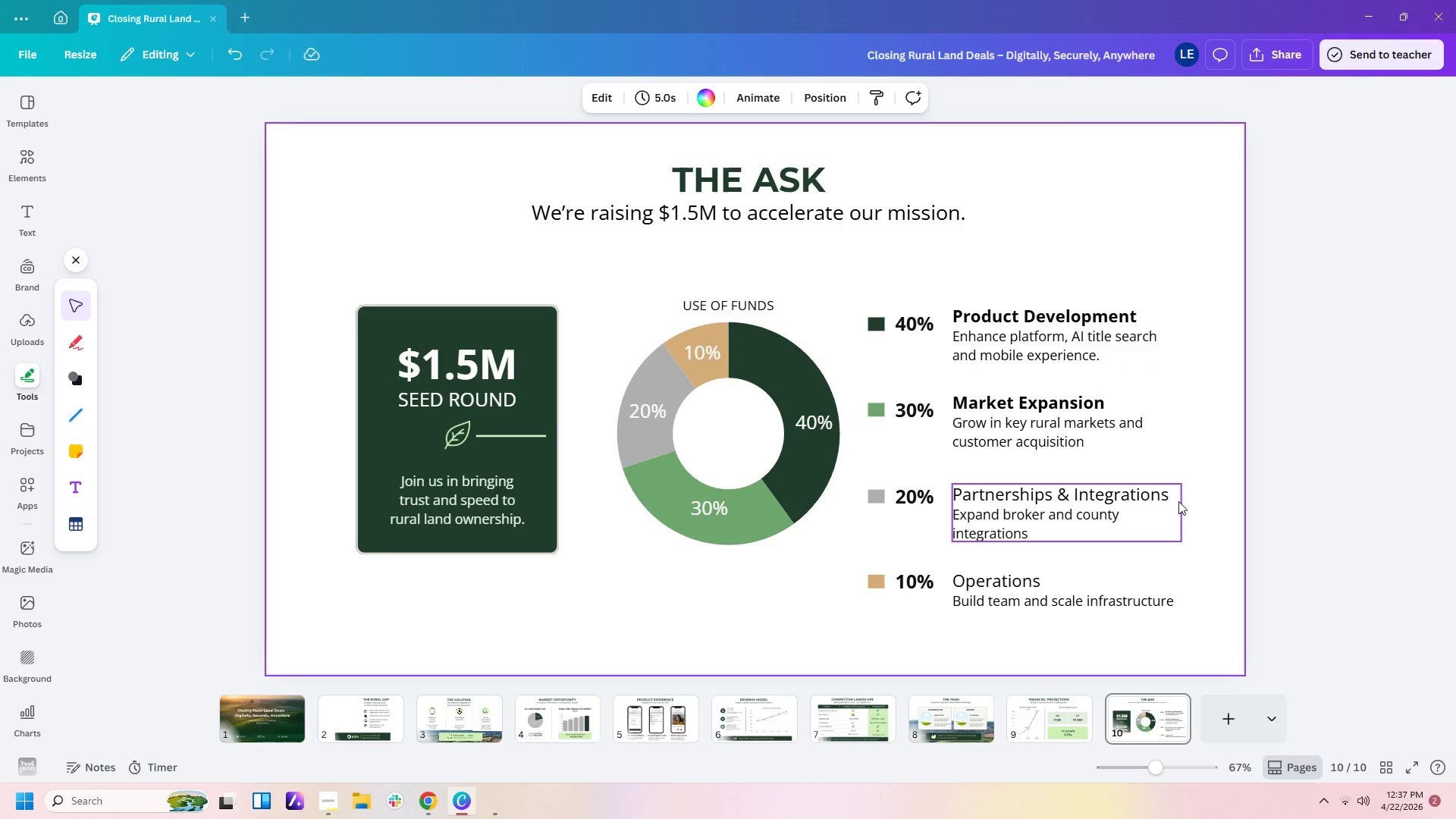 
left_click([1164, 497])
 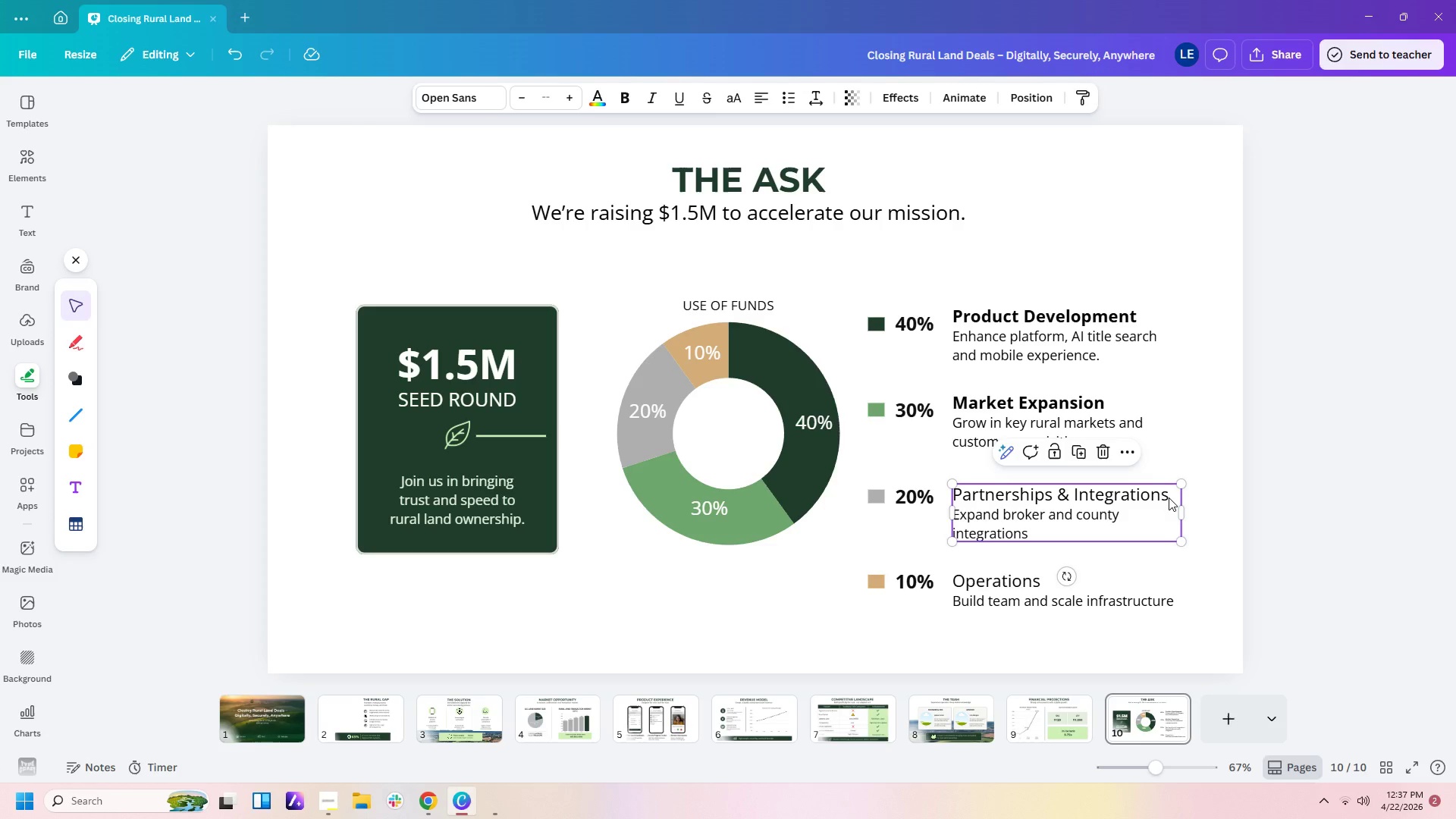 
left_click([1169, 497])
 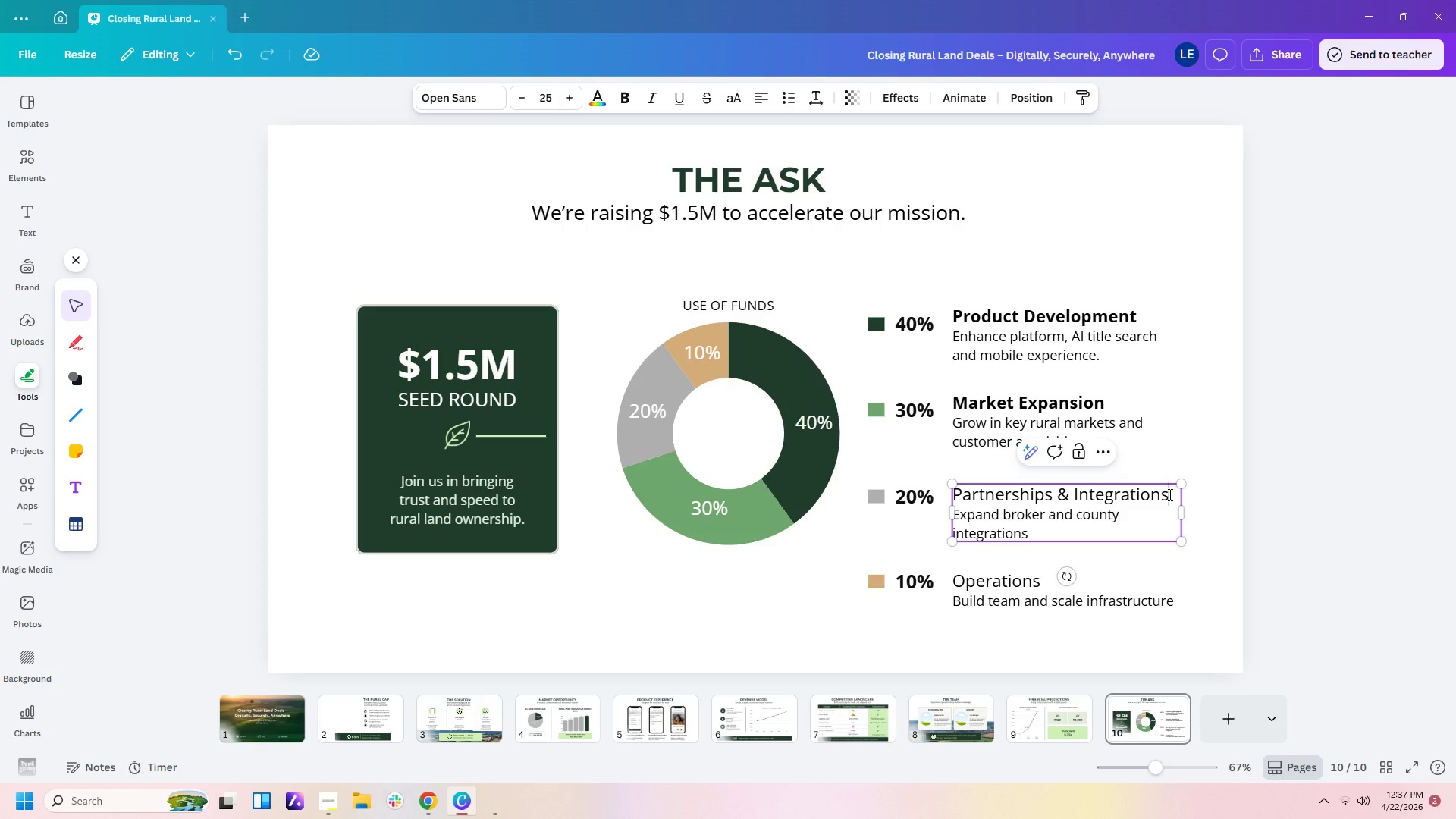 
left_click_drag(start_coordinate=[1169, 494], to_coordinate=[956, 492])
 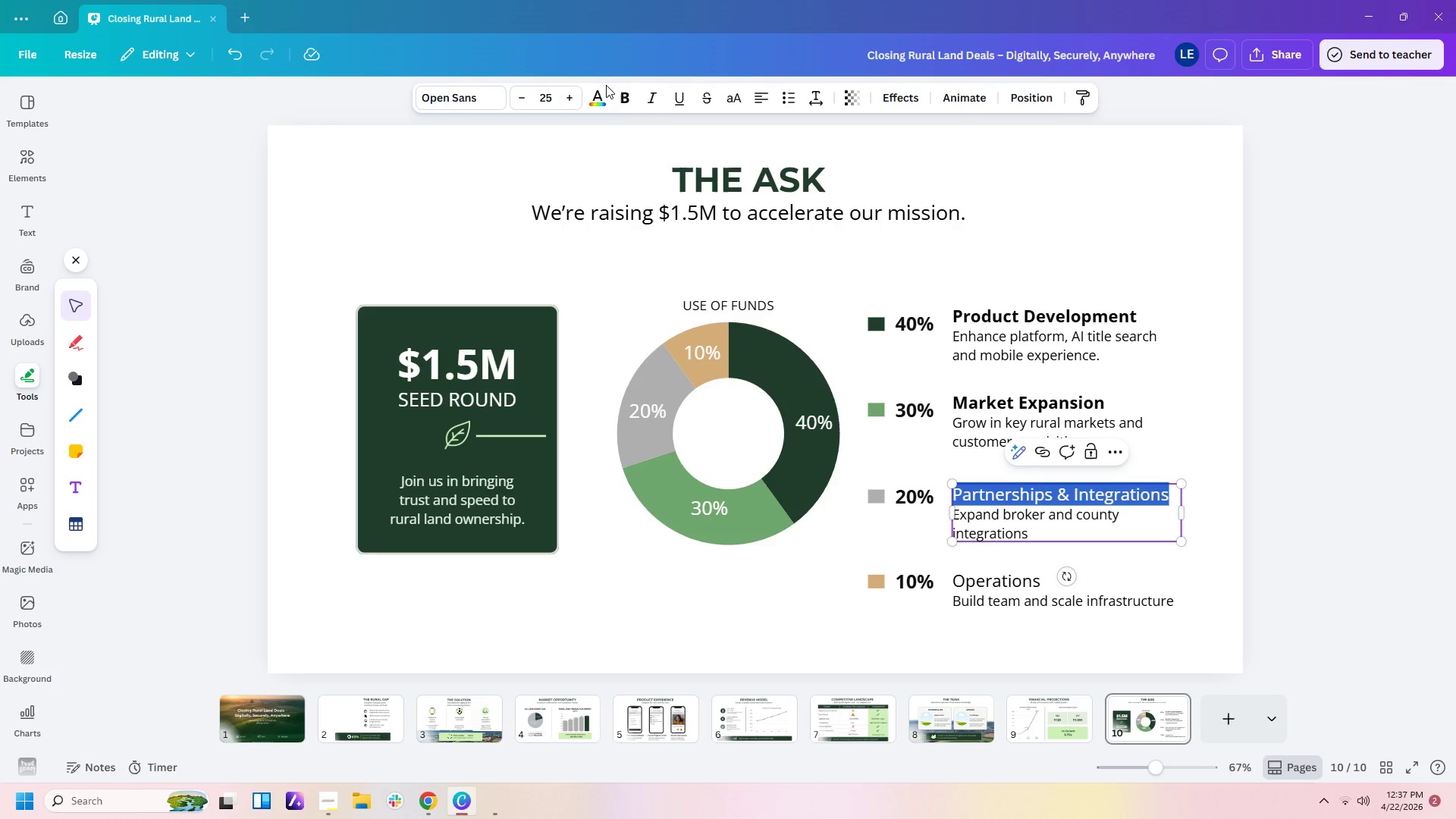 
left_click([618, 95])
 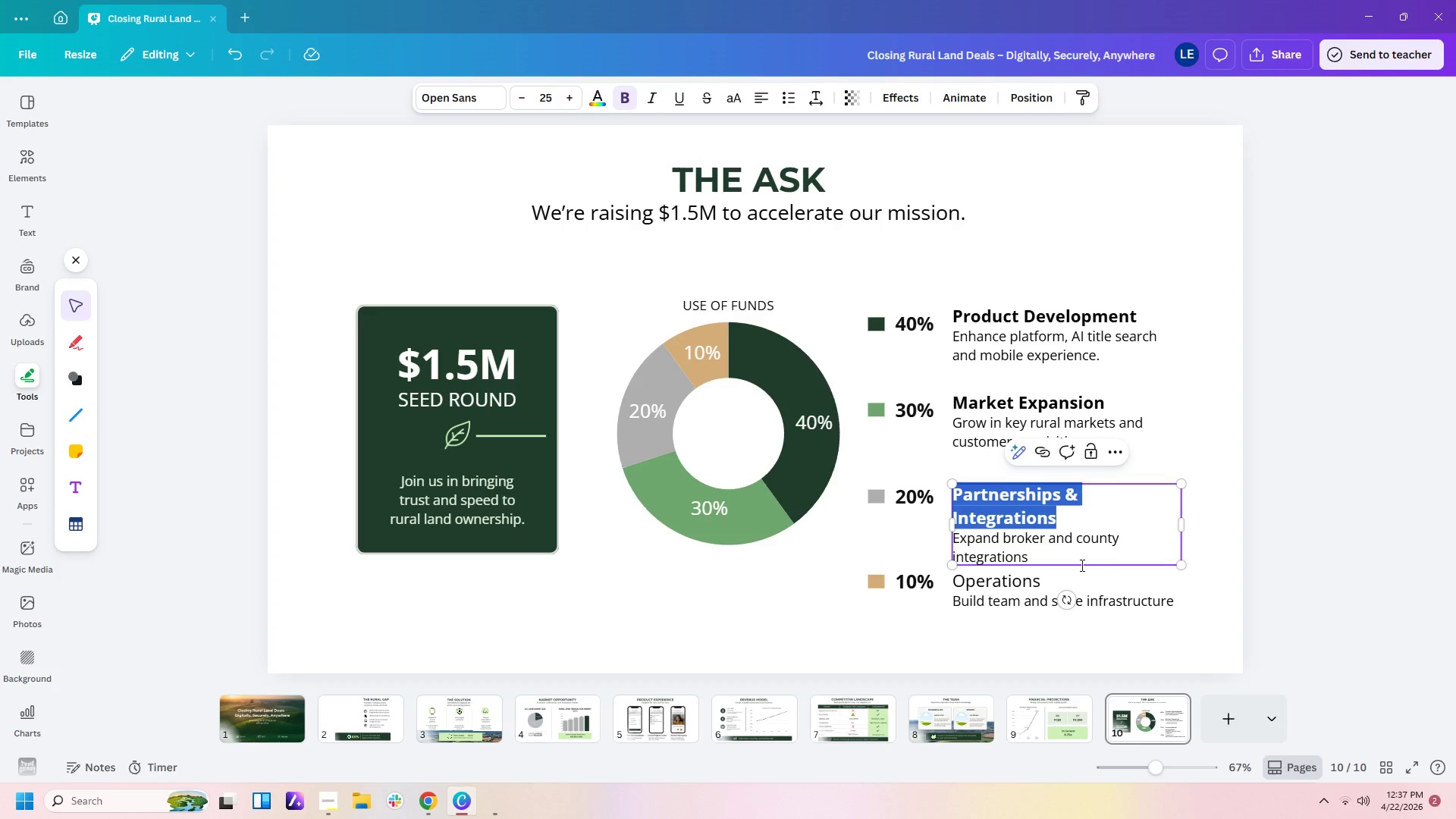 
left_click([1076, 584])
 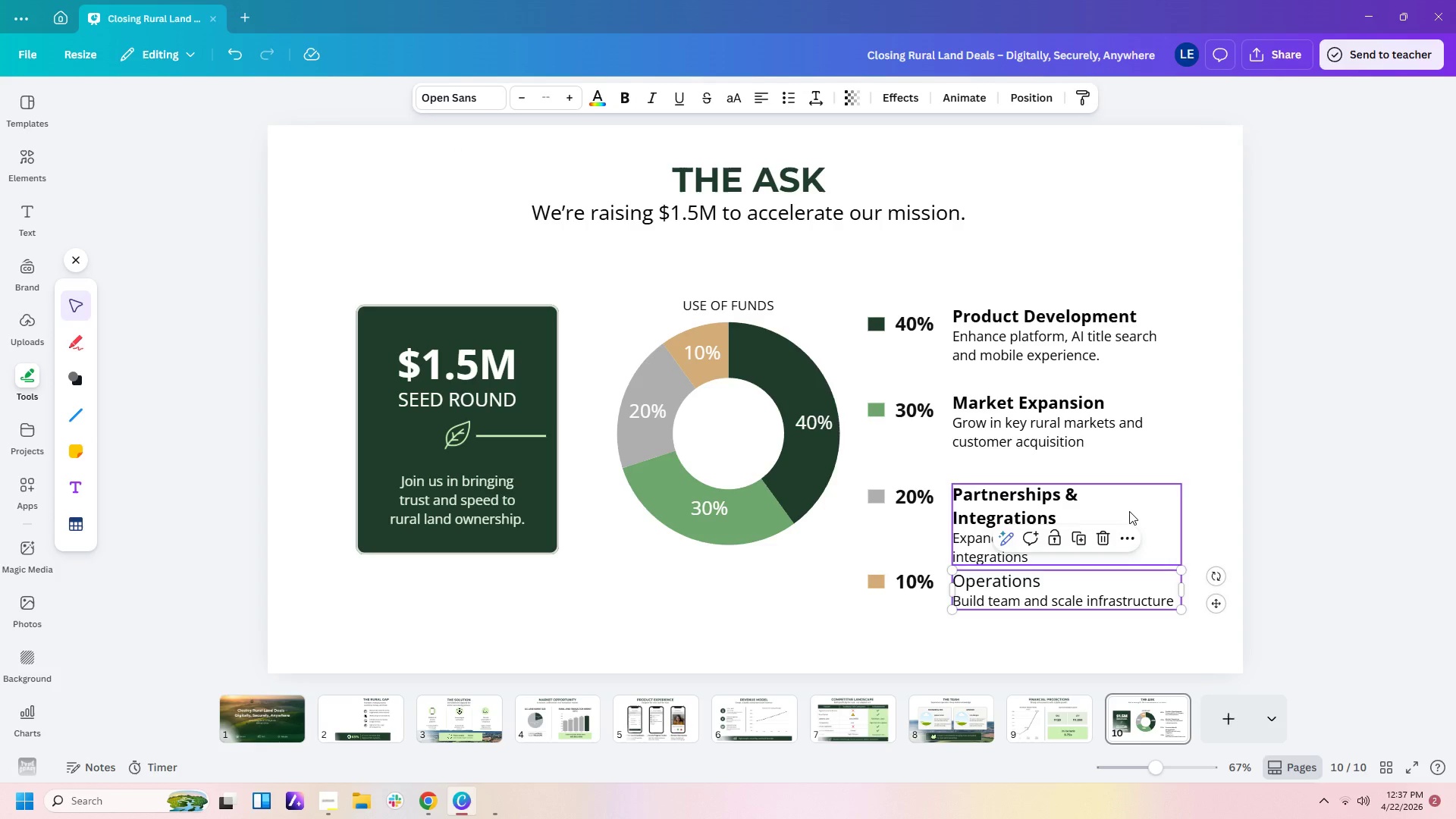 
left_click([1129, 511])
 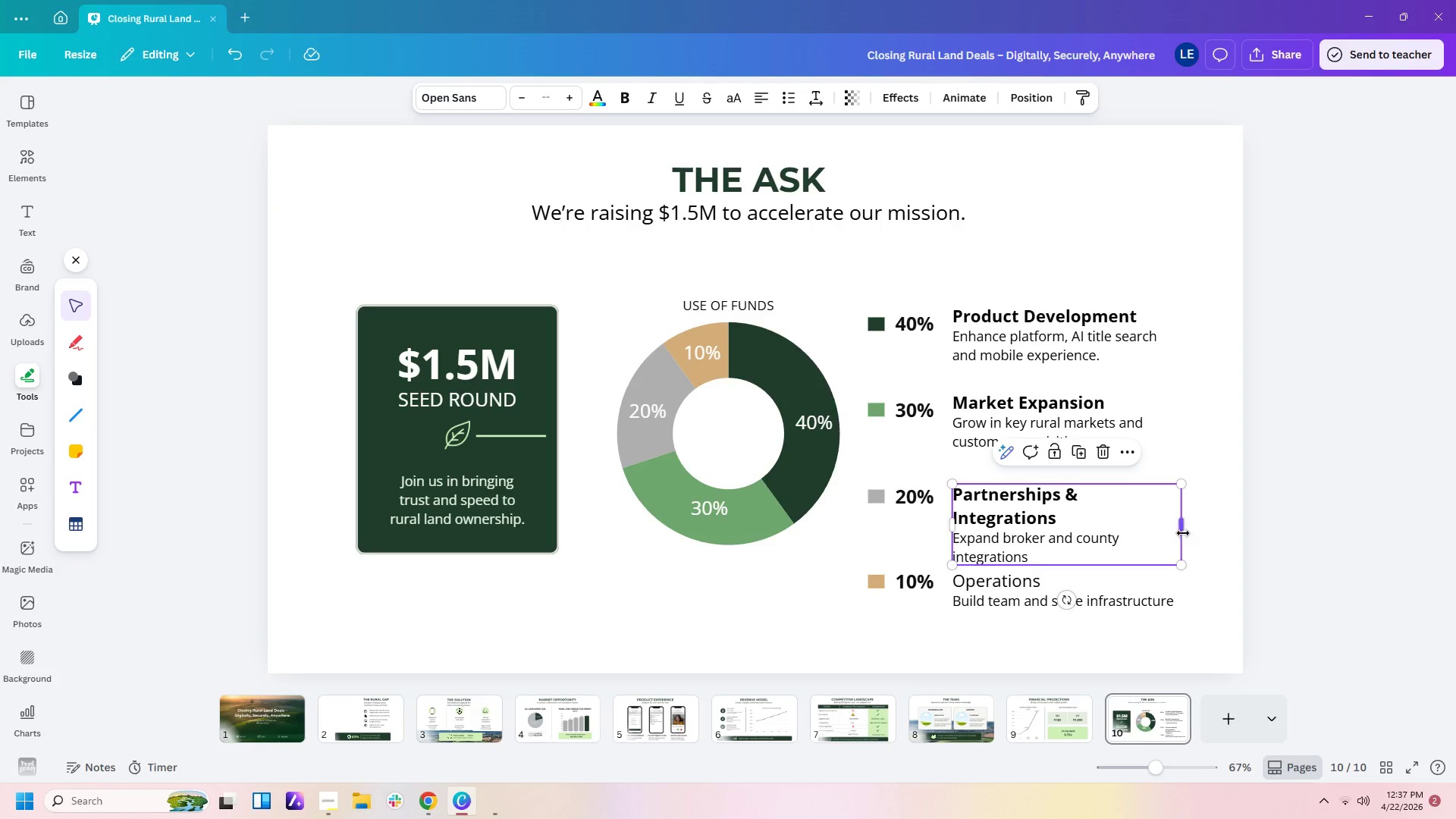 
left_click_drag(start_coordinate=[1181, 531], to_coordinate=[1177, 530])
 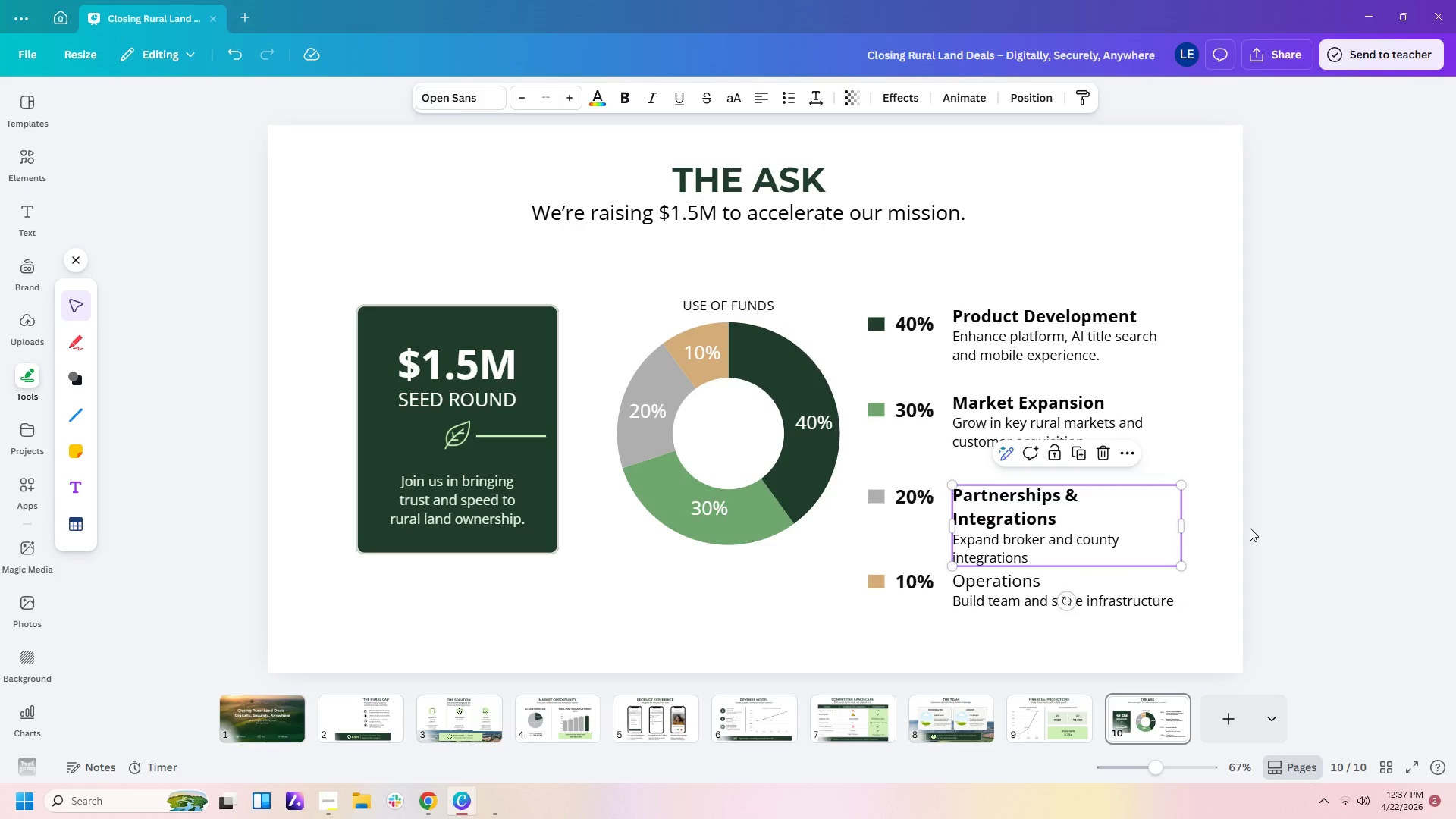 
left_click([1250, 528])
 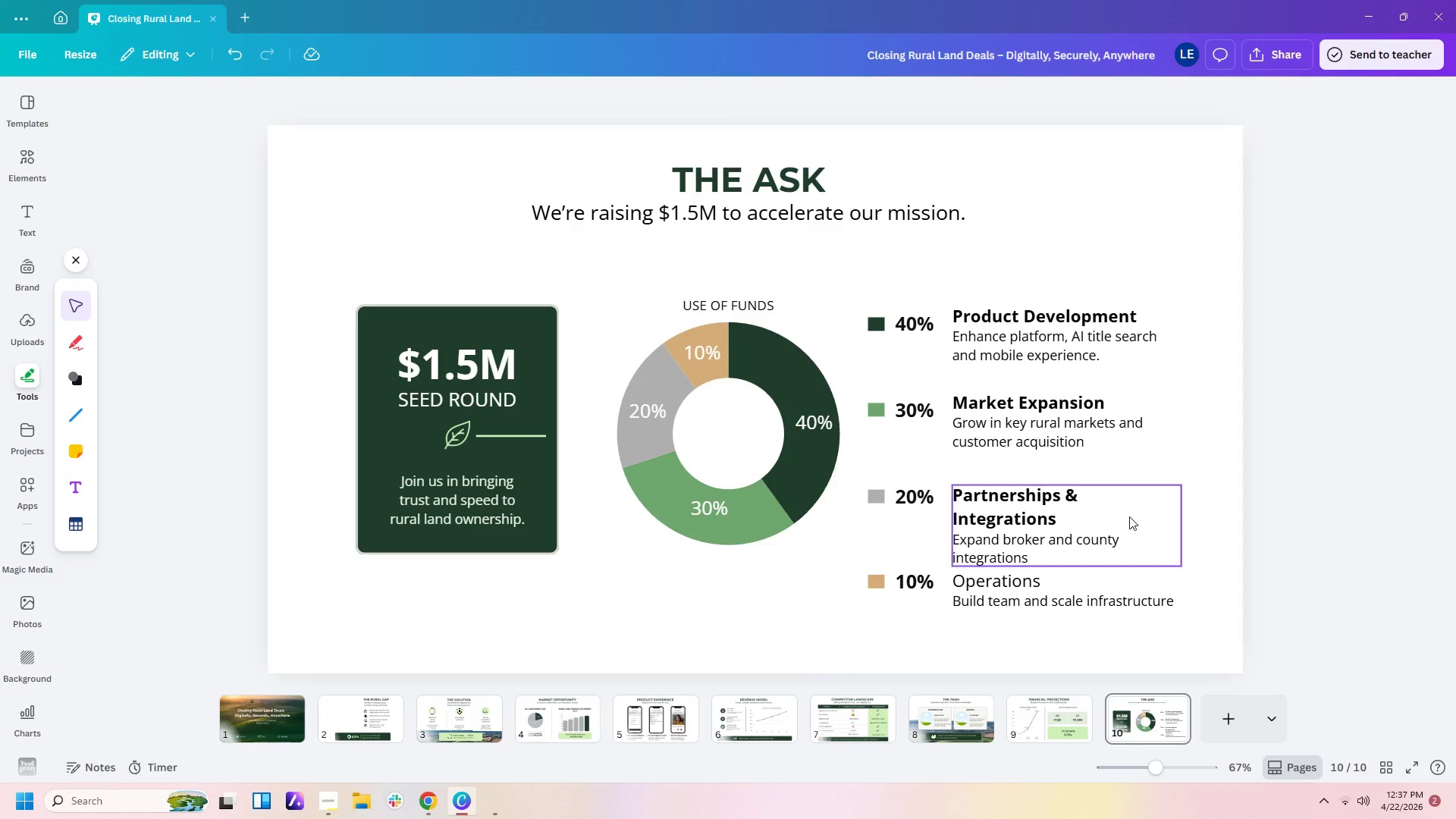 
left_click([1113, 516])
 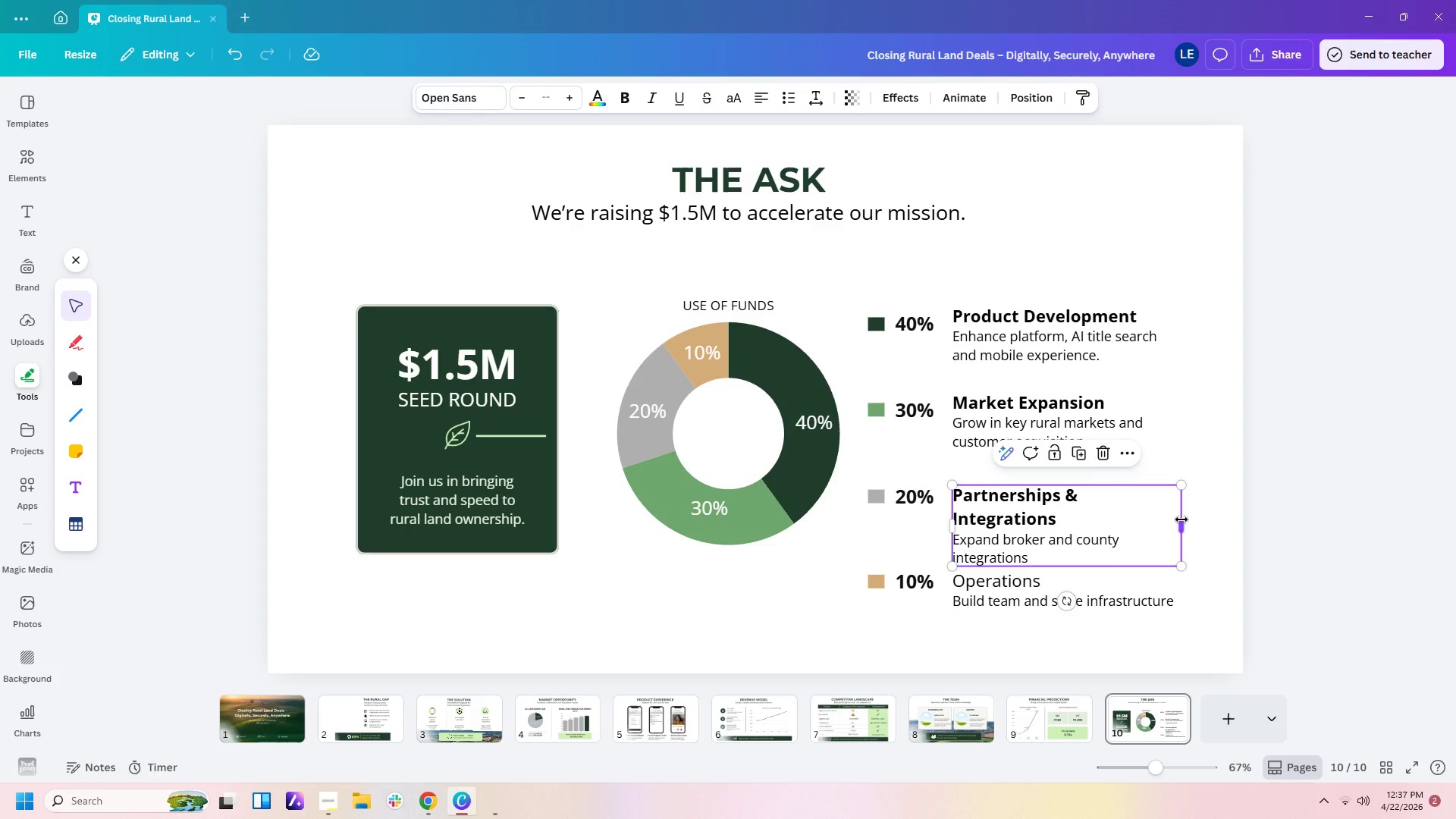 
left_click_drag(start_coordinate=[1181, 519], to_coordinate=[1194, 519])
 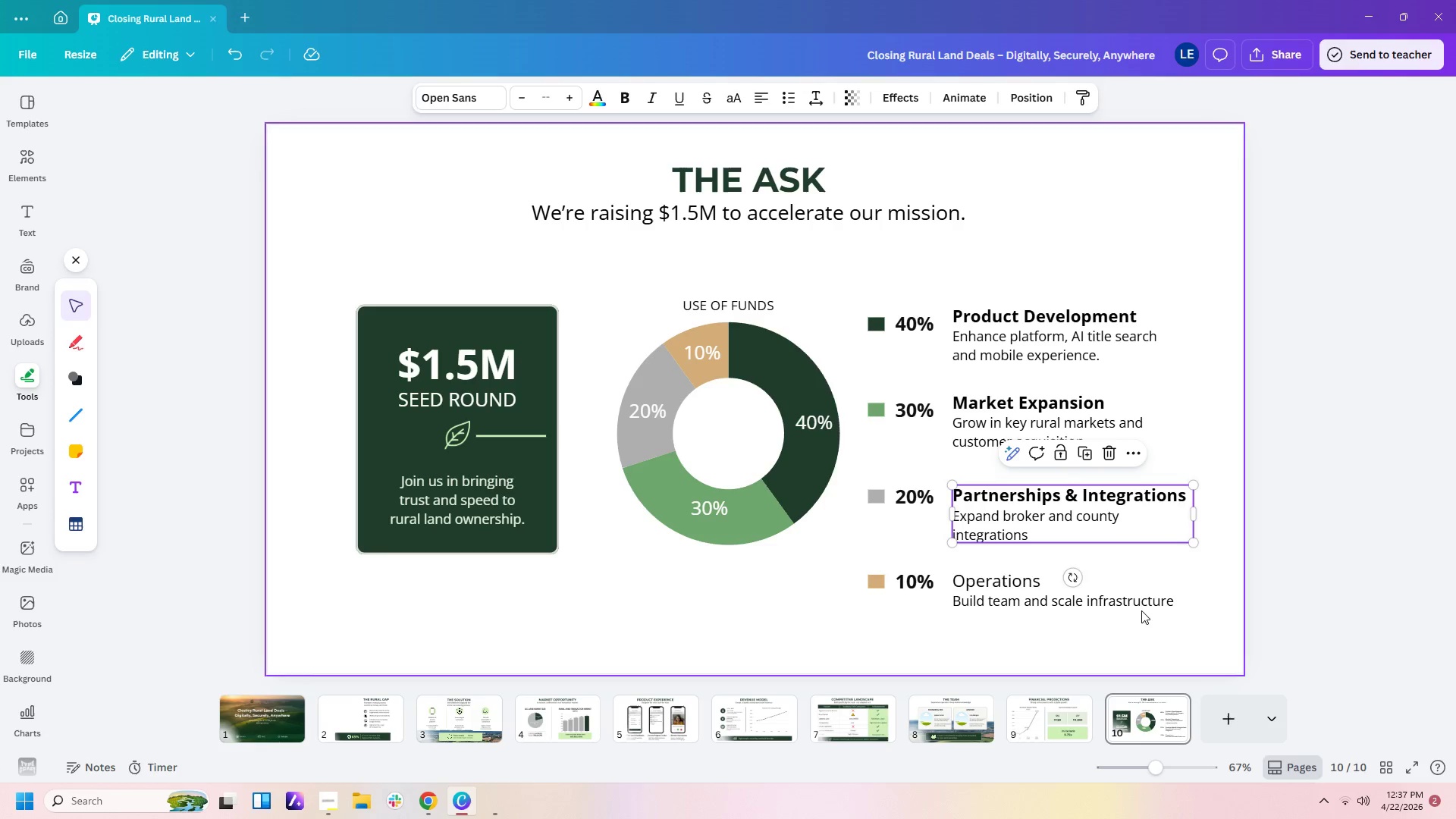 
left_click([1141, 597])
 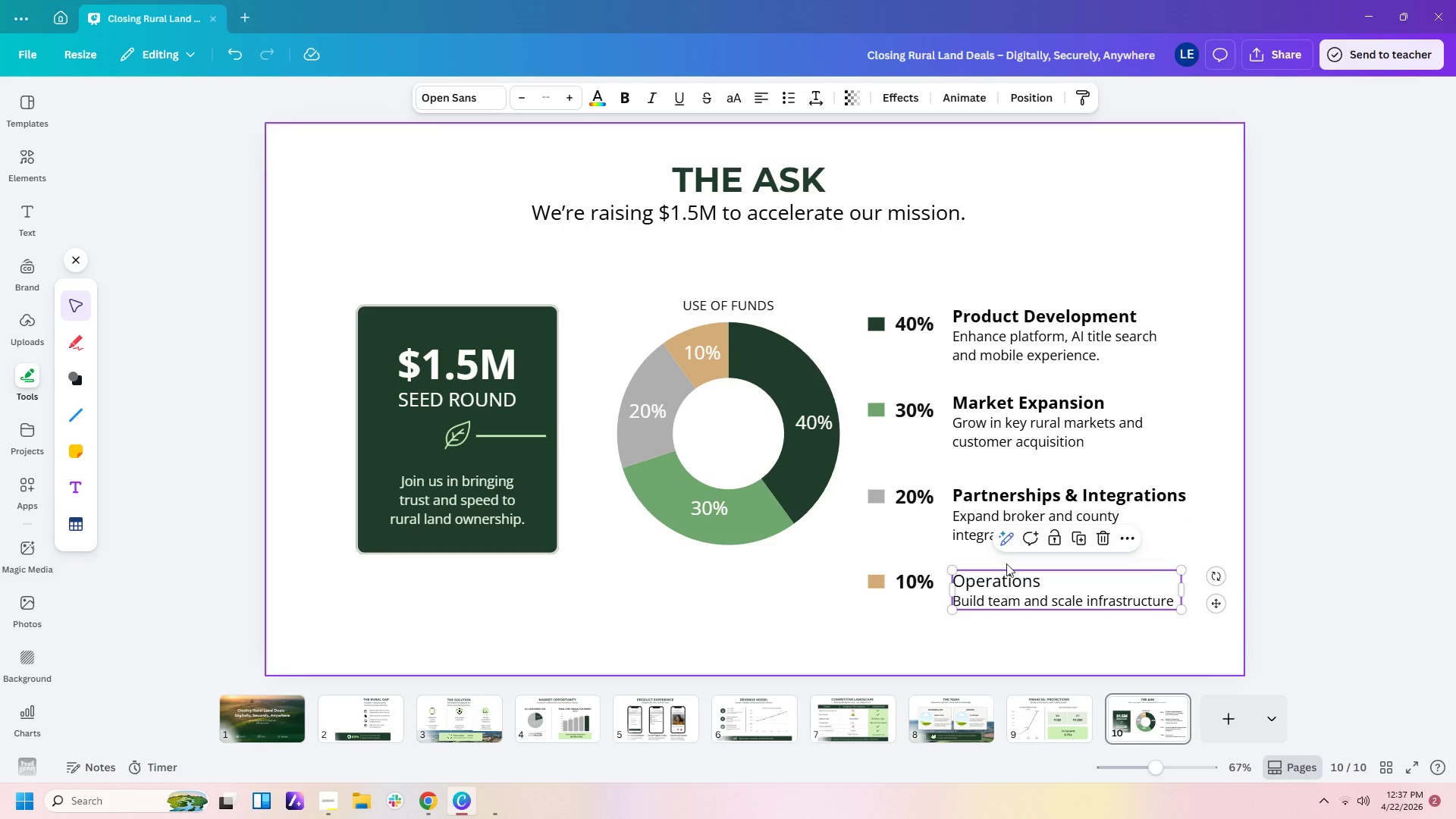 
left_click([1031, 584])
 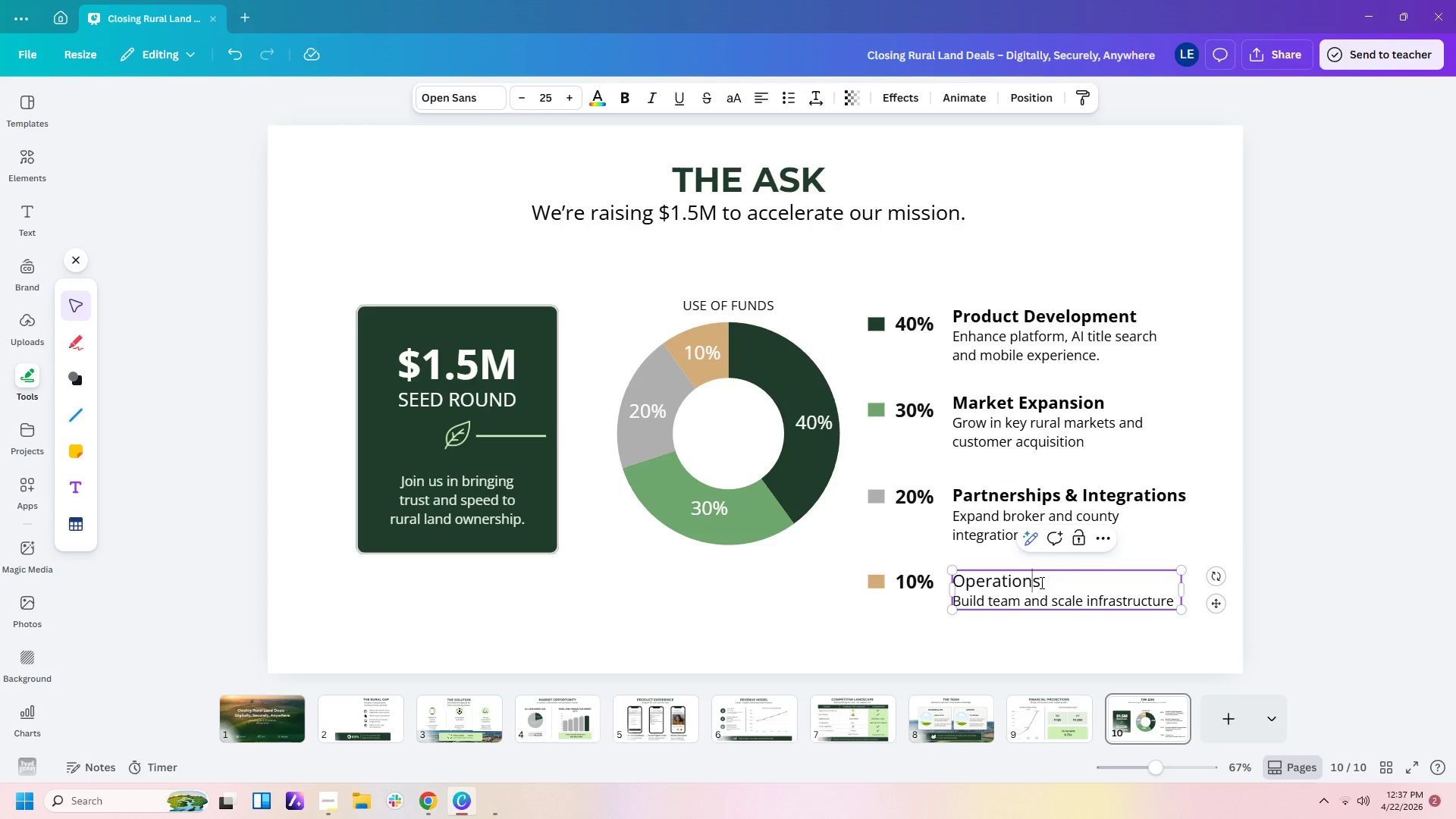 
left_click_drag(start_coordinate=[1040, 582], to_coordinate=[958, 582])
 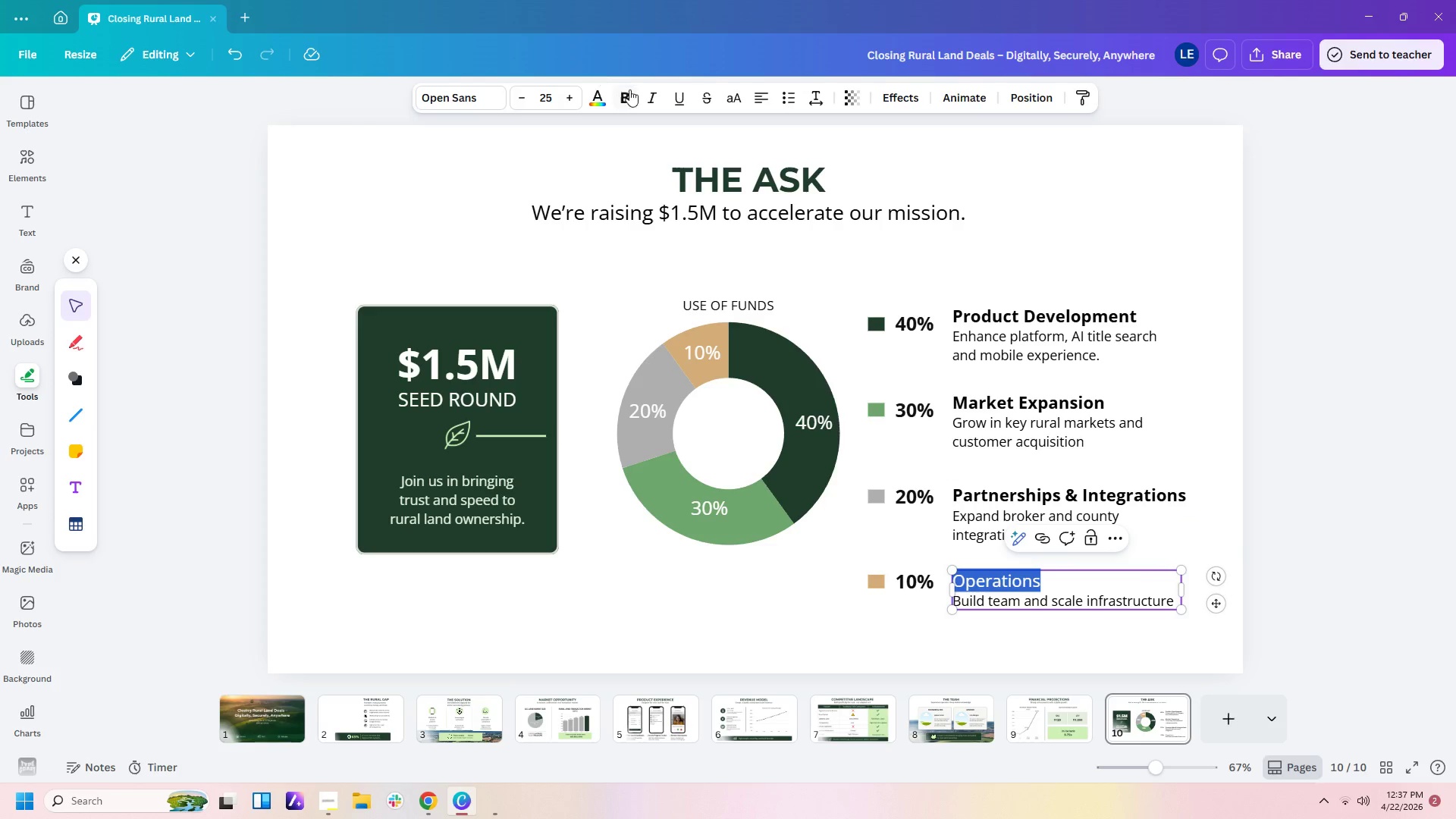 
left_click([628, 95])
 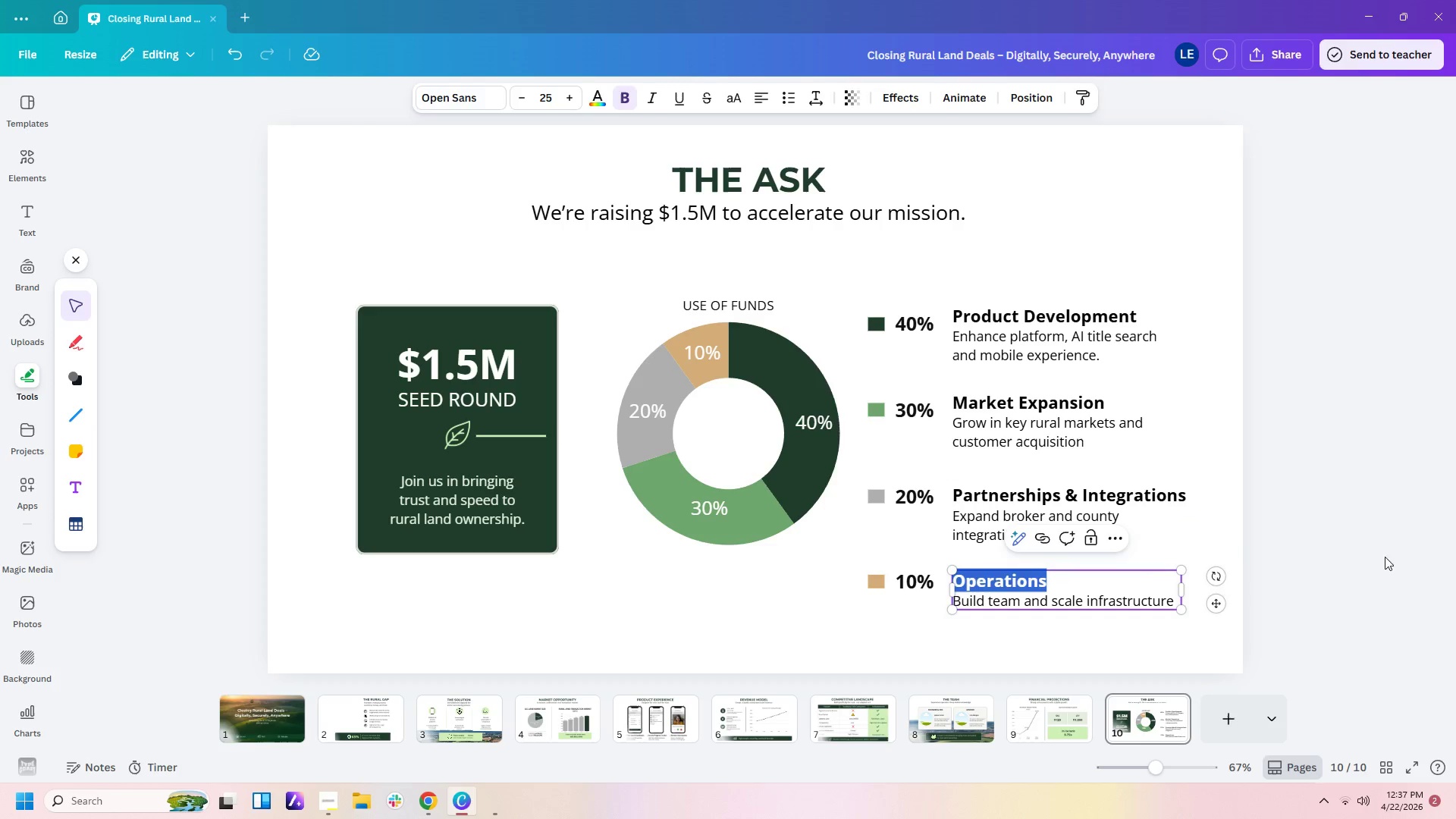 
left_click([1378, 599])
 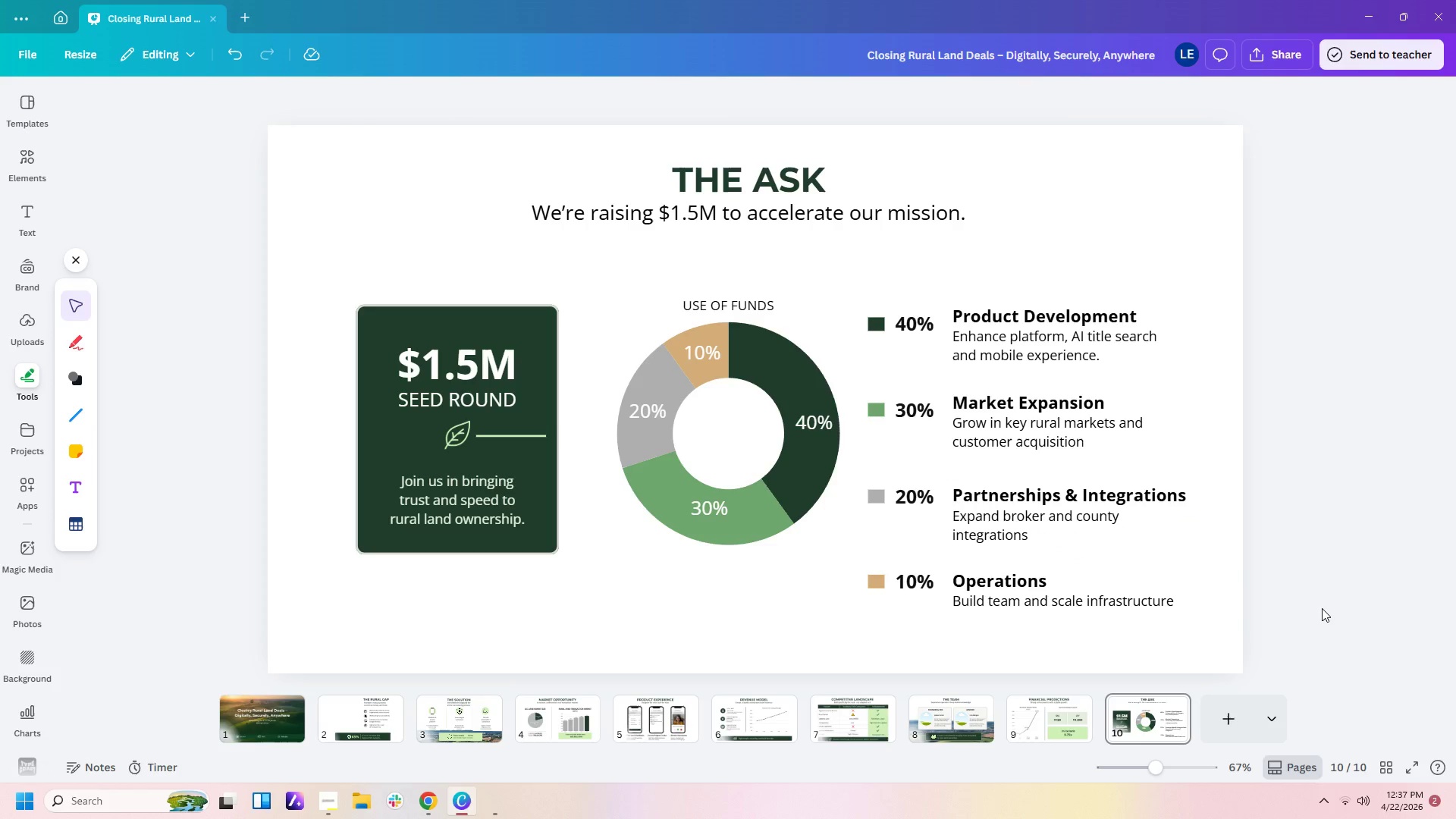 
left_click([1313, 624])
 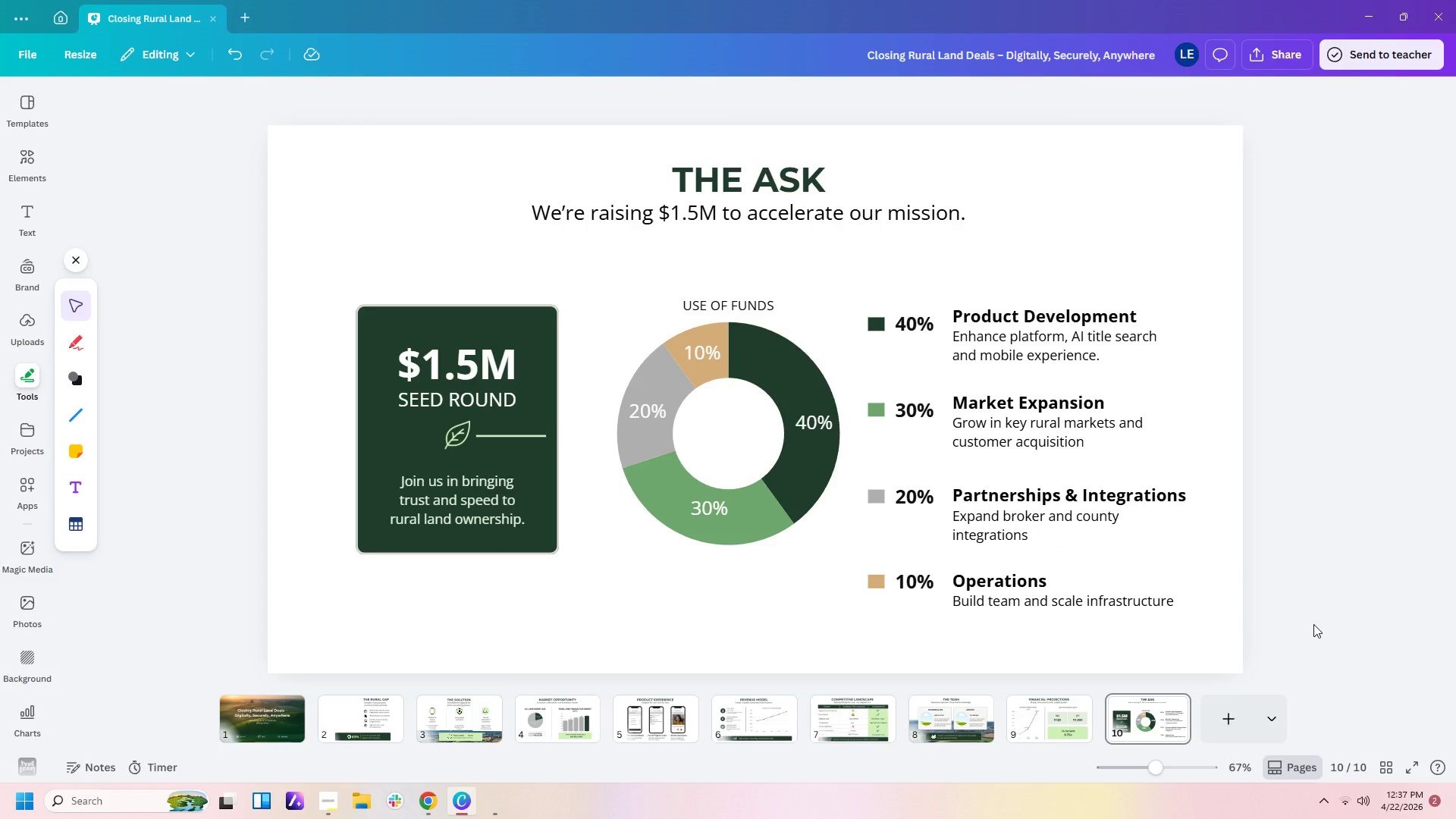 
wait(6.34)
 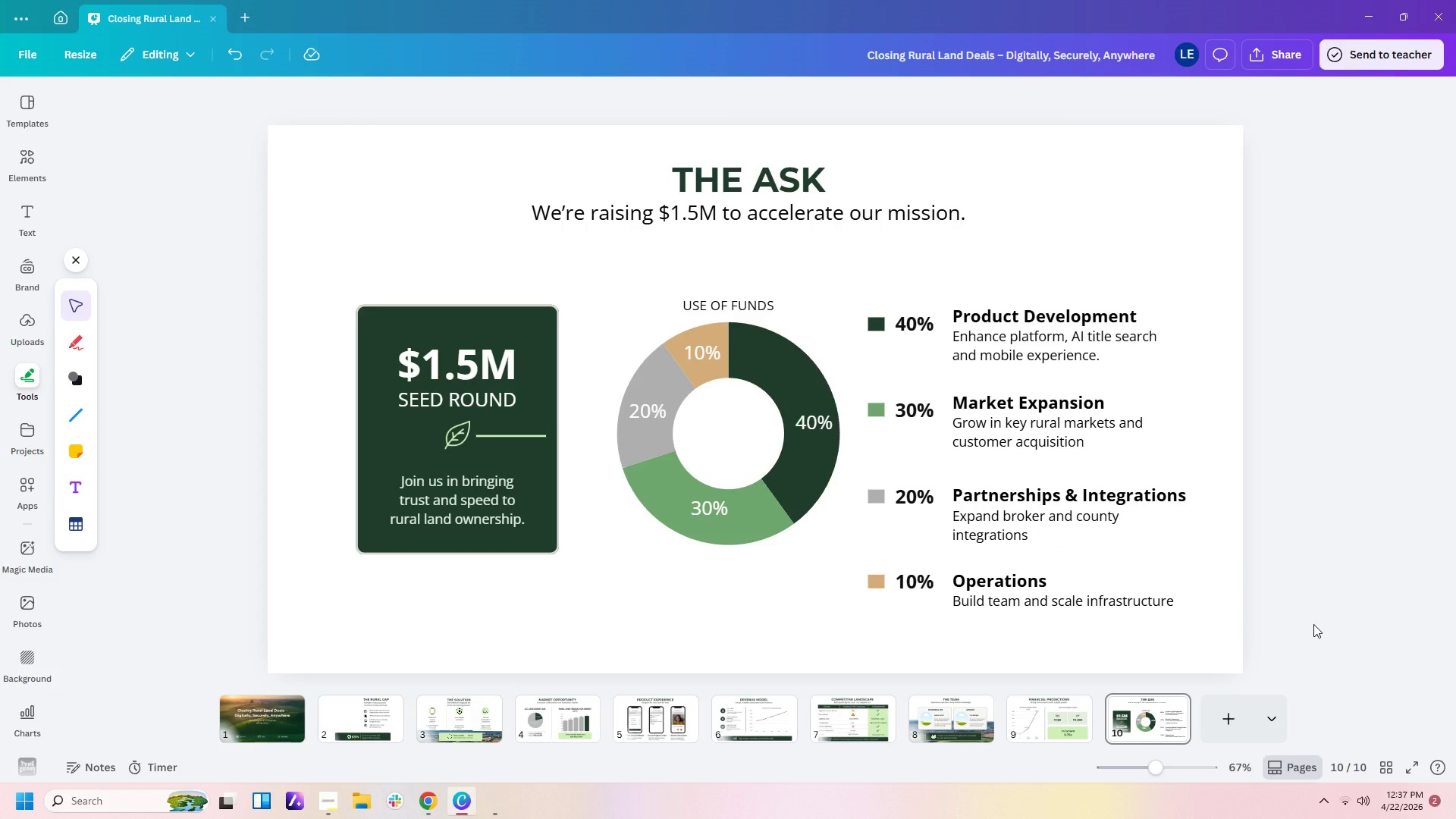 
left_click([1317, 585])
 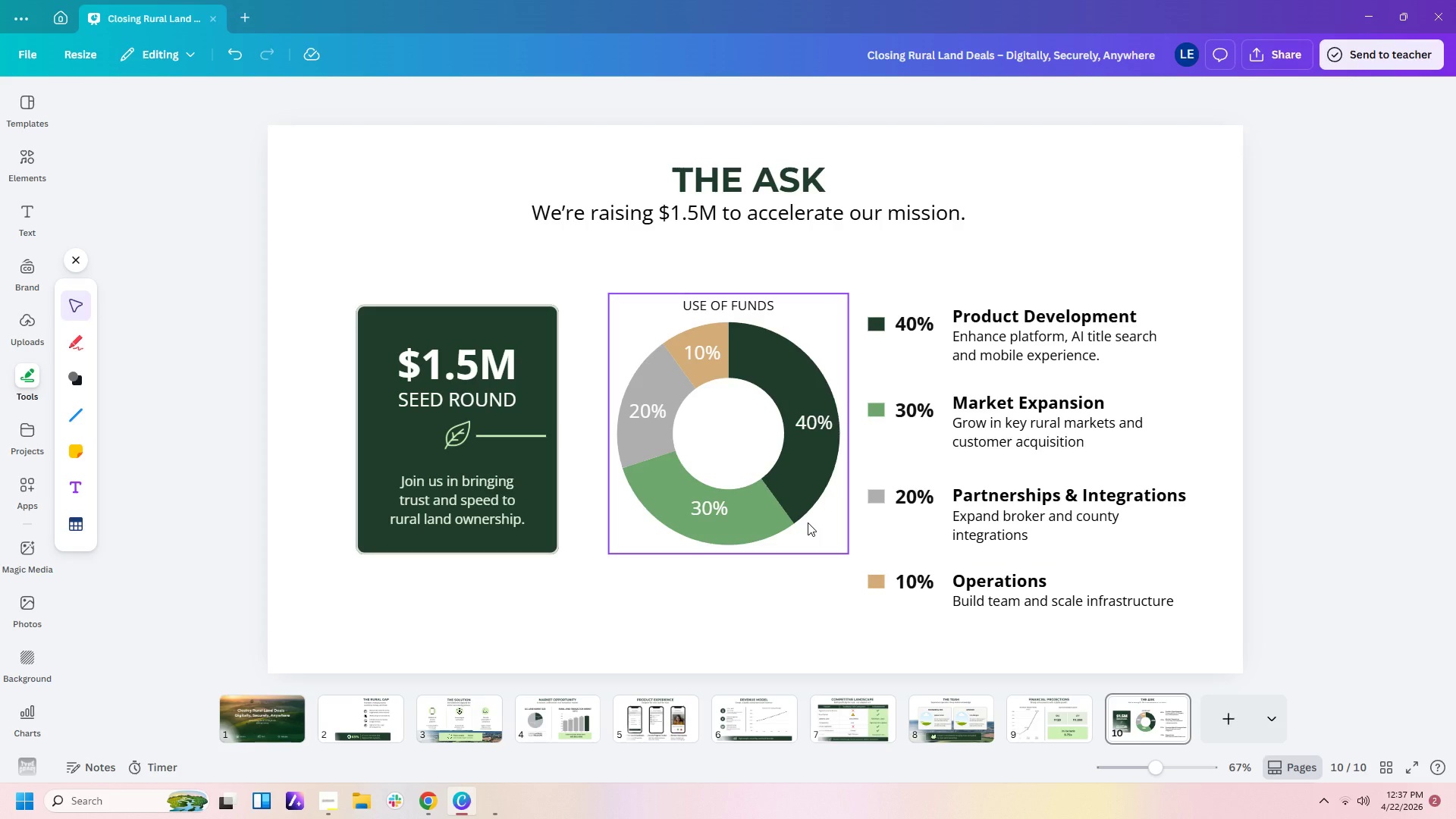 
left_click_drag(start_coordinate=[808, 528], to_coordinate=[798, 527])
 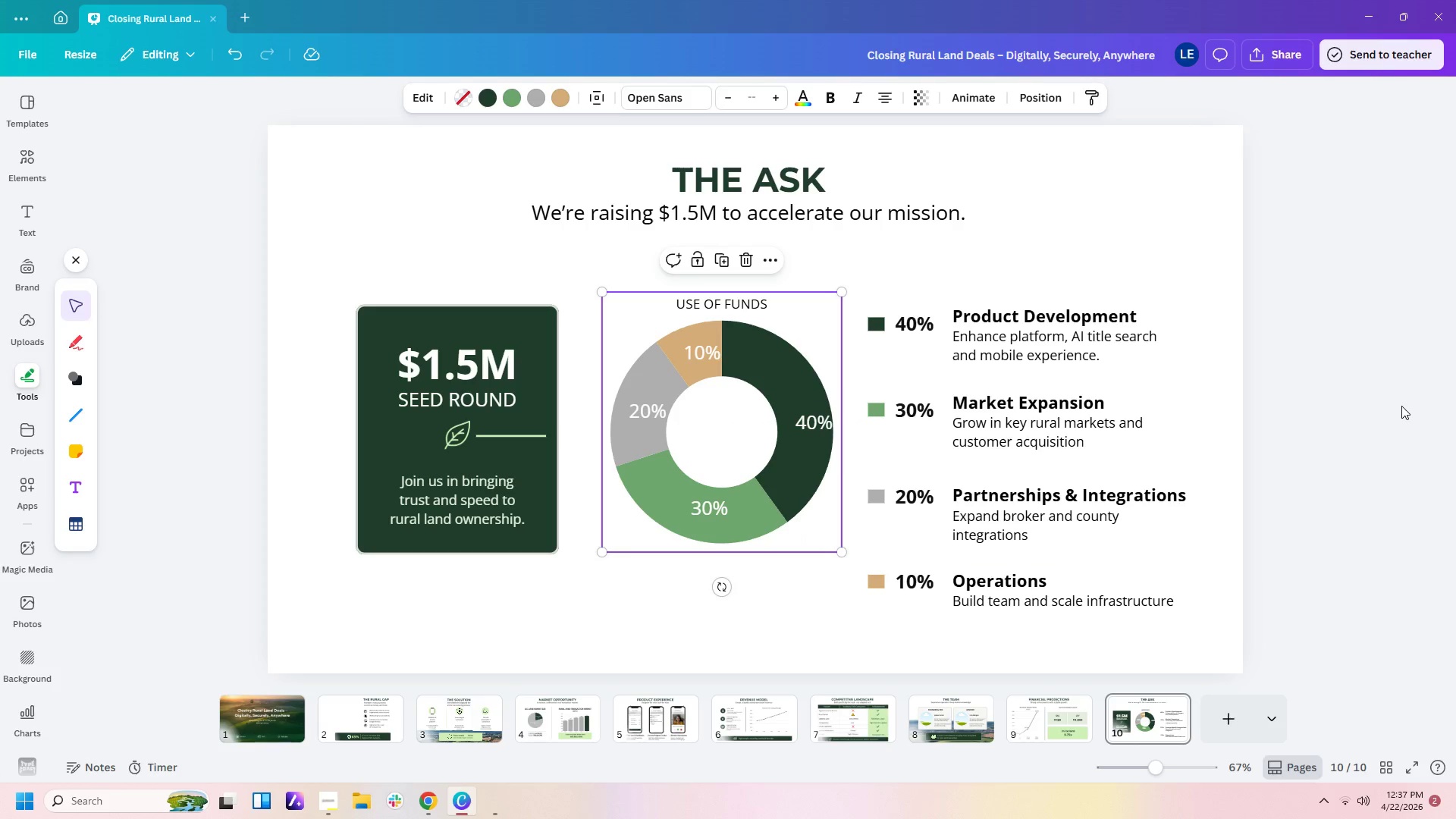 
left_click([1401, 406])
 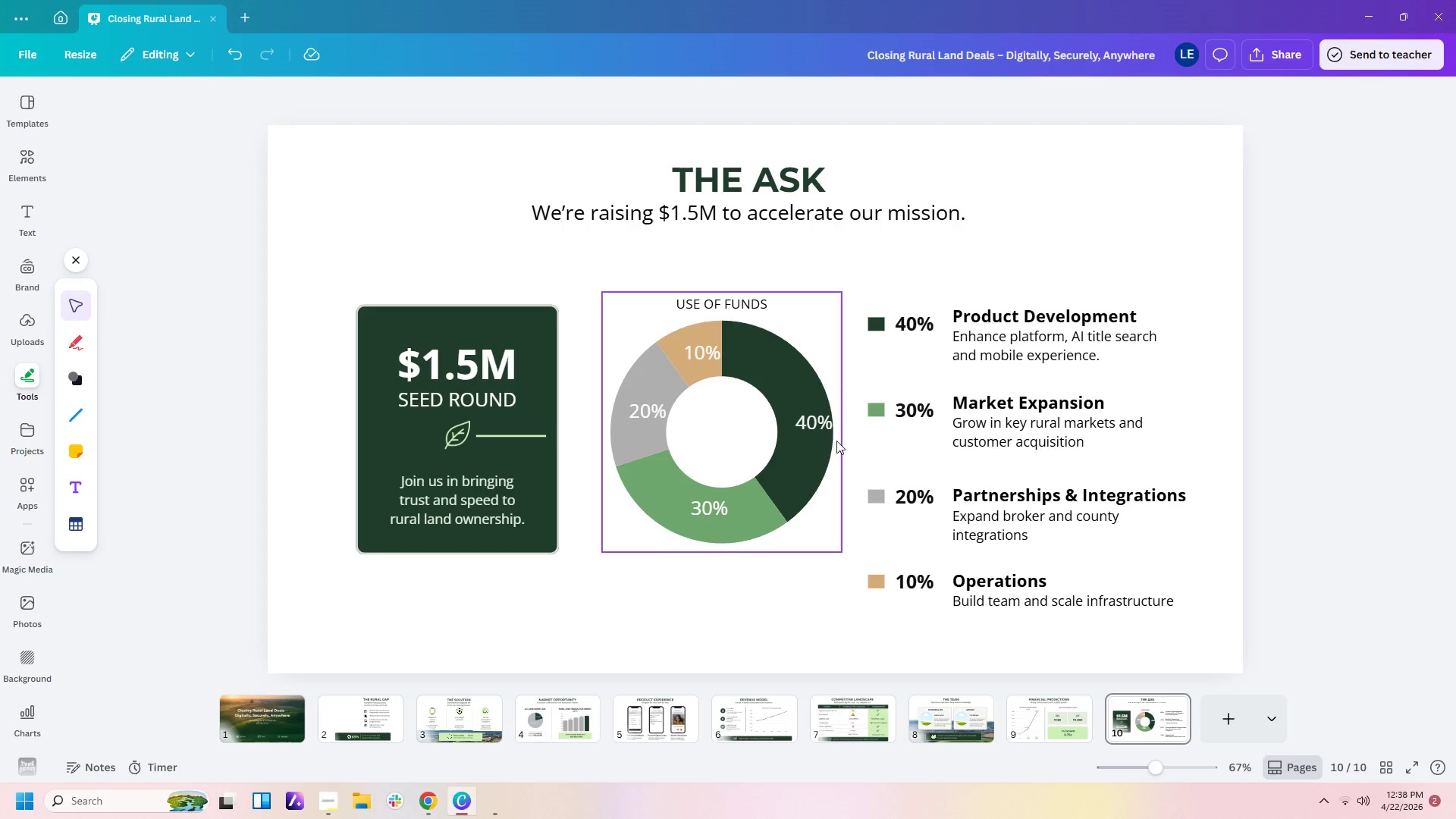 
left_click_drag(start_coordinate=[818, 428], to_coordinate=[808, 428])
 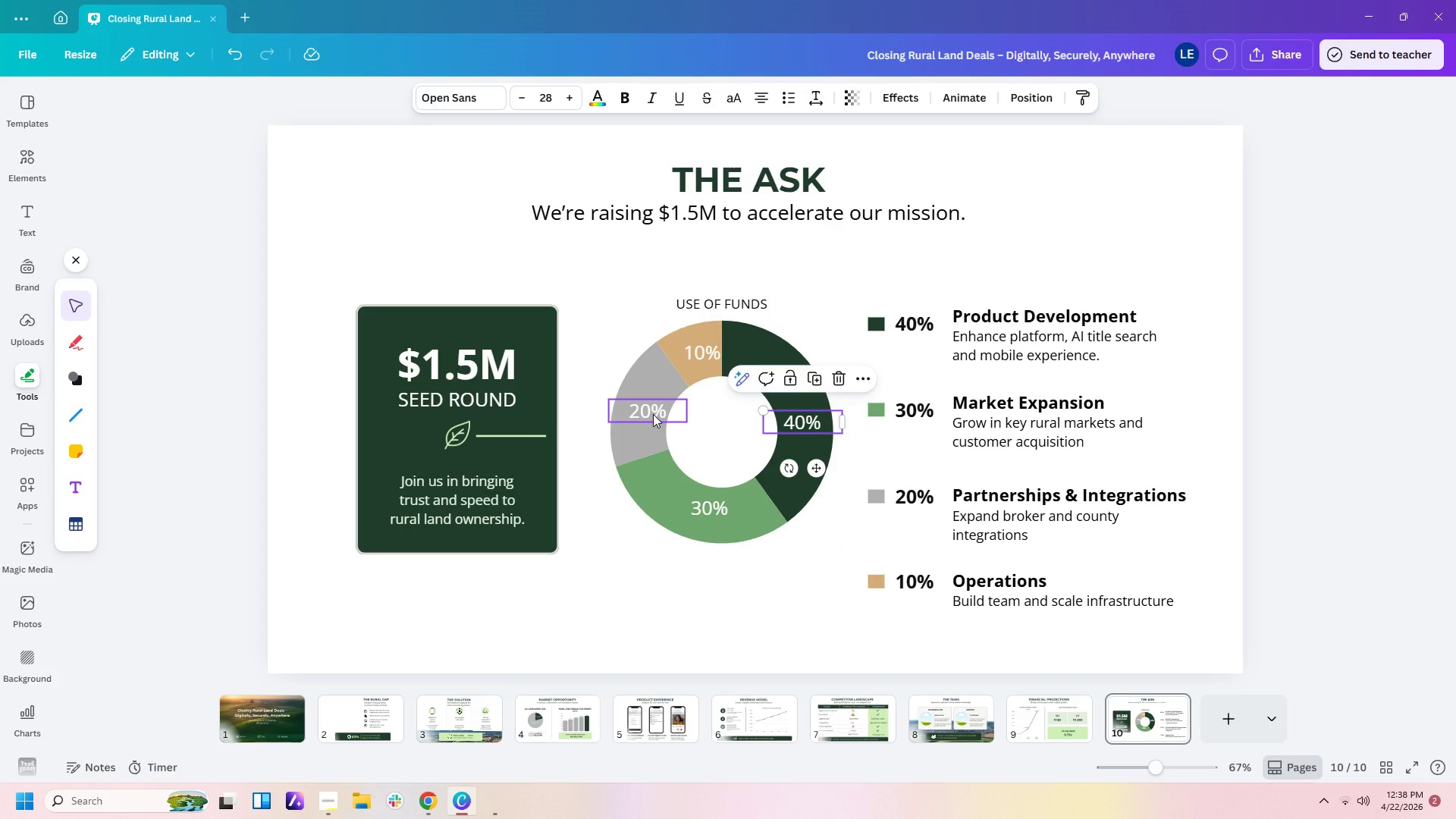 
left_click_drag(start_coordinate=[653, 414], to_coordinate=[644, 413])
 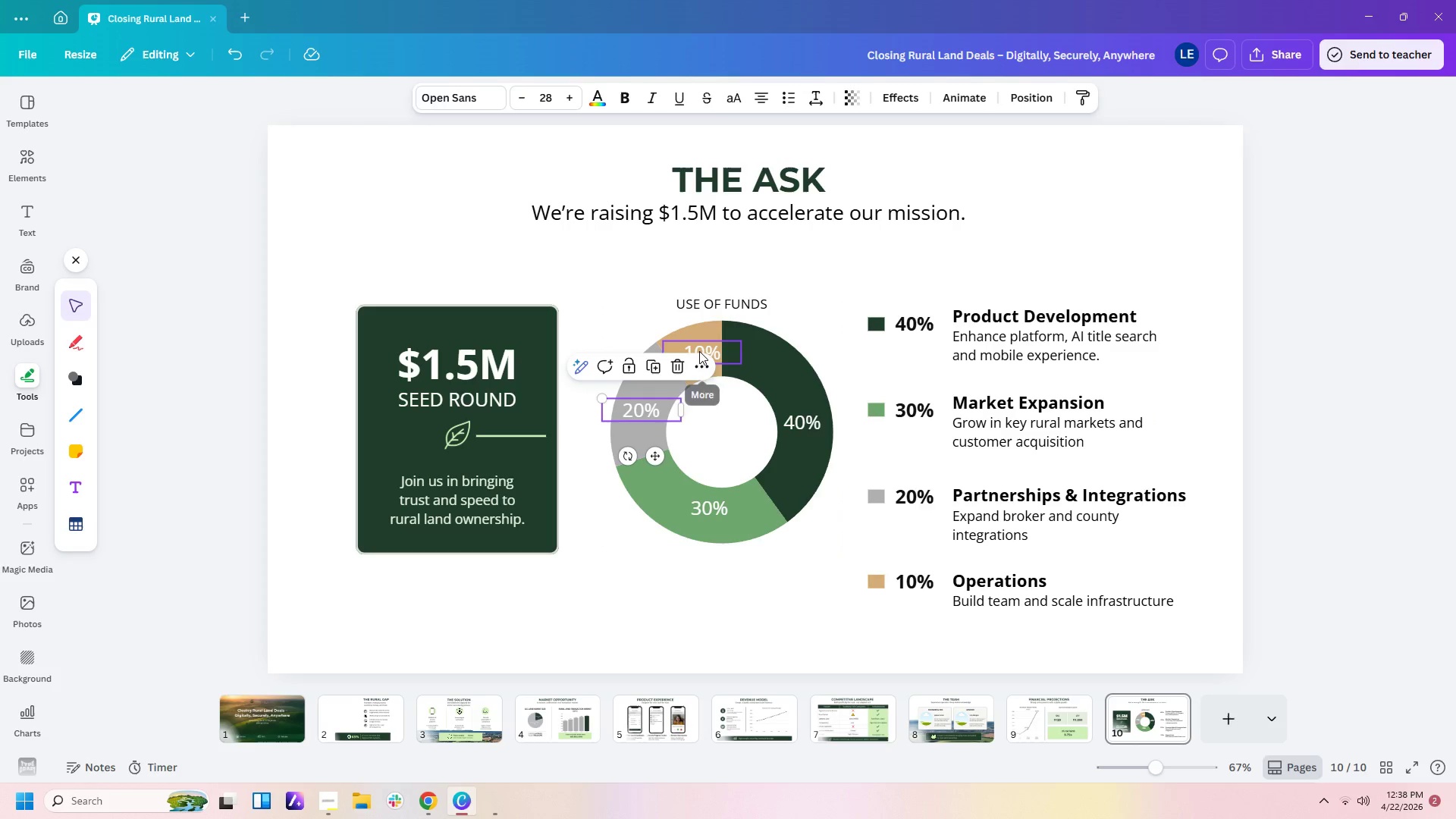 
left_click([699, 350])
 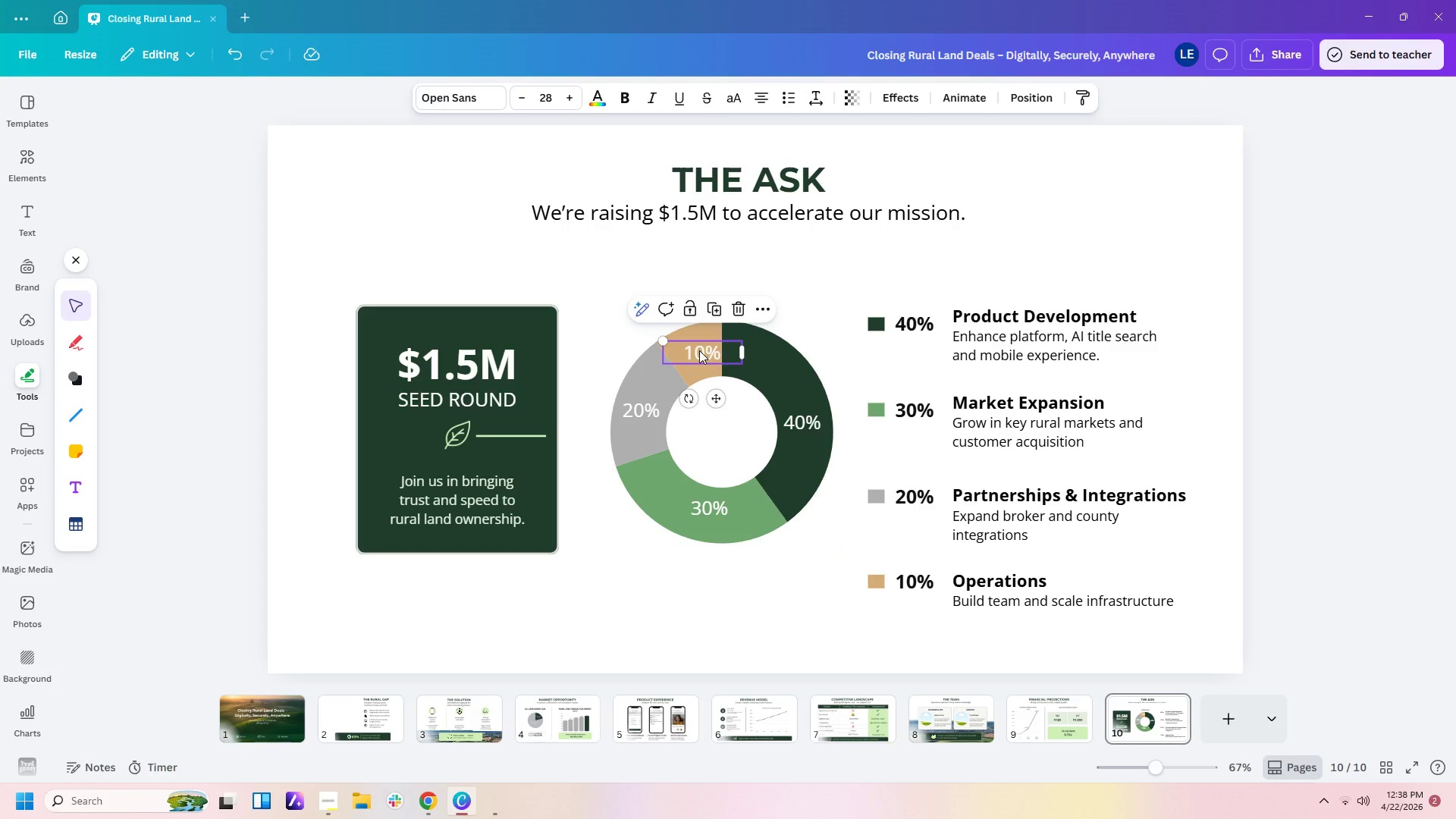 
left_click_drag(start_coordinate=[699, 350], to_coordinate=[695, 349])
 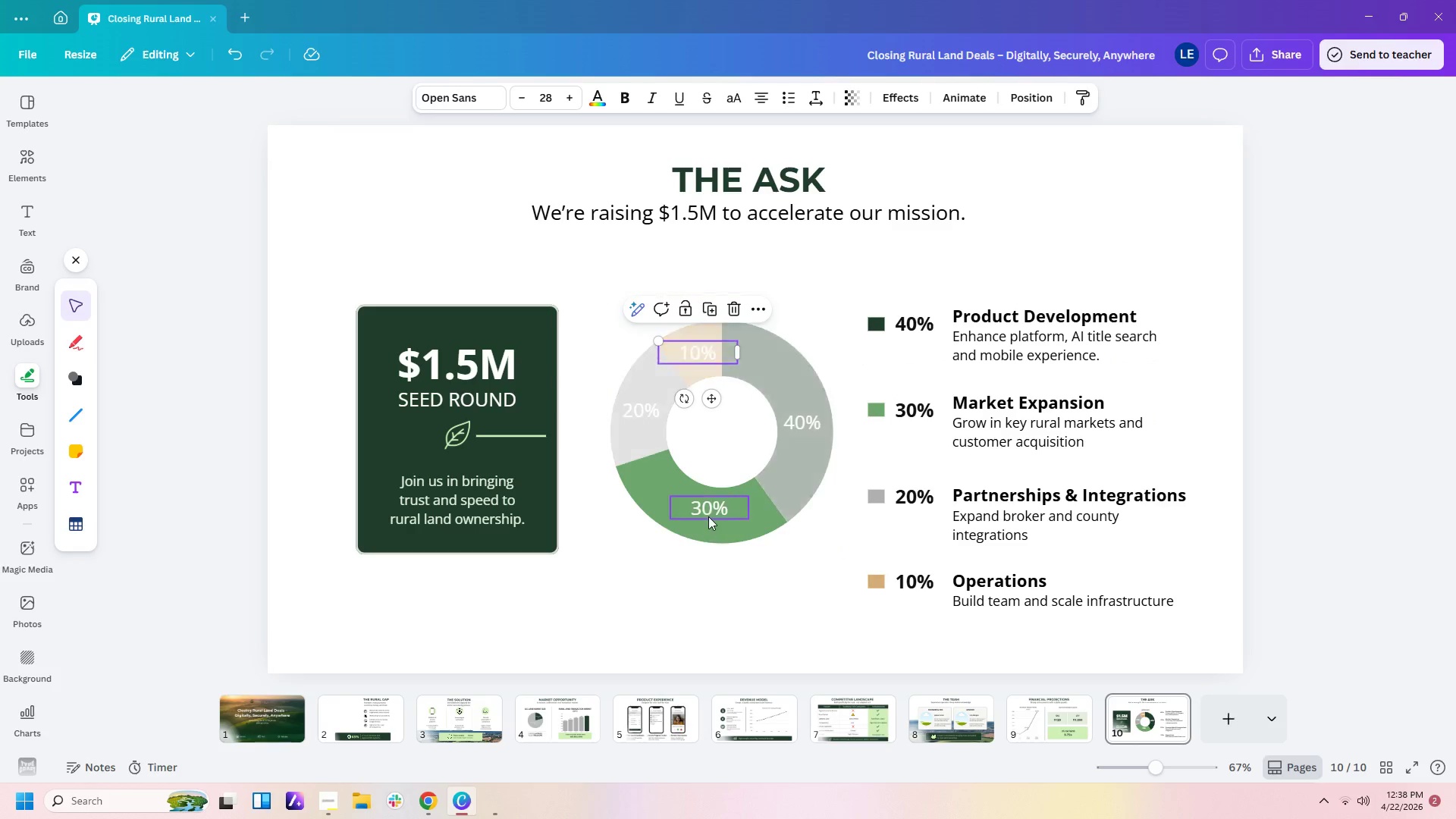 
left_click_drag(start_coordinate=[708, 516], to_coordinate=[699, 516])
 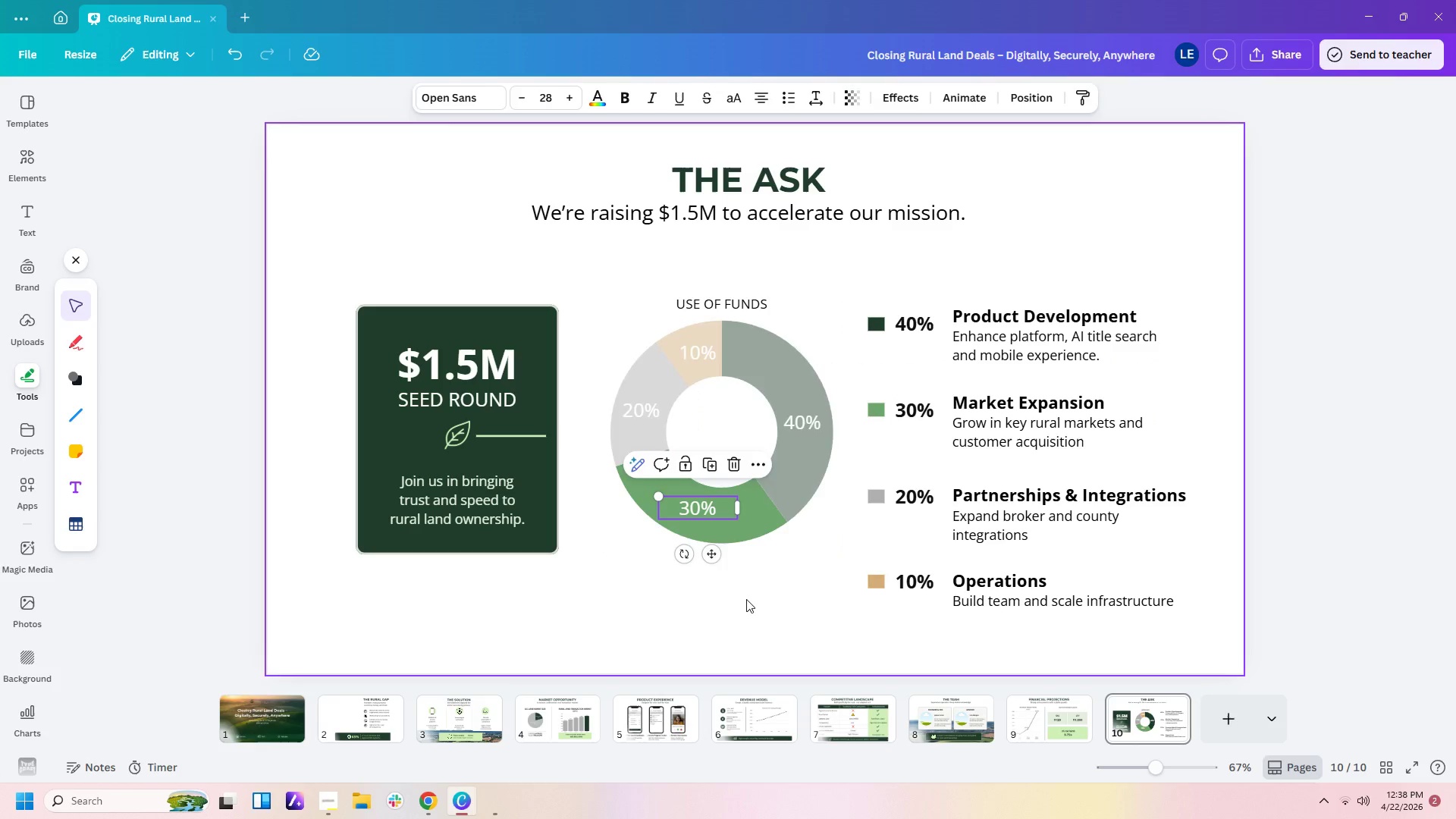 
left_click([746, 599])
 